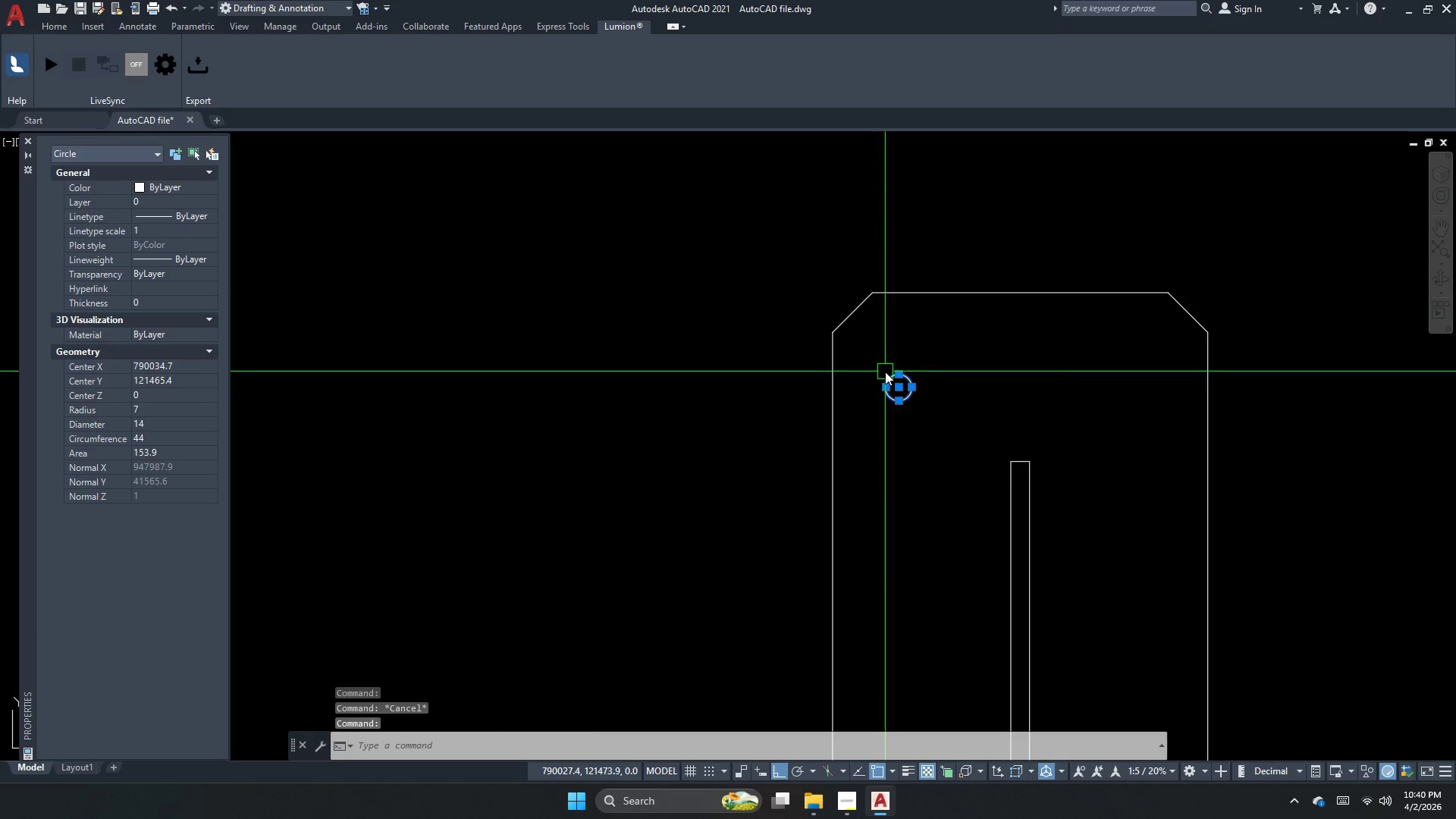 
type(m )
key(Escape)
key(Escape)
key(Escape)
type(xl )
 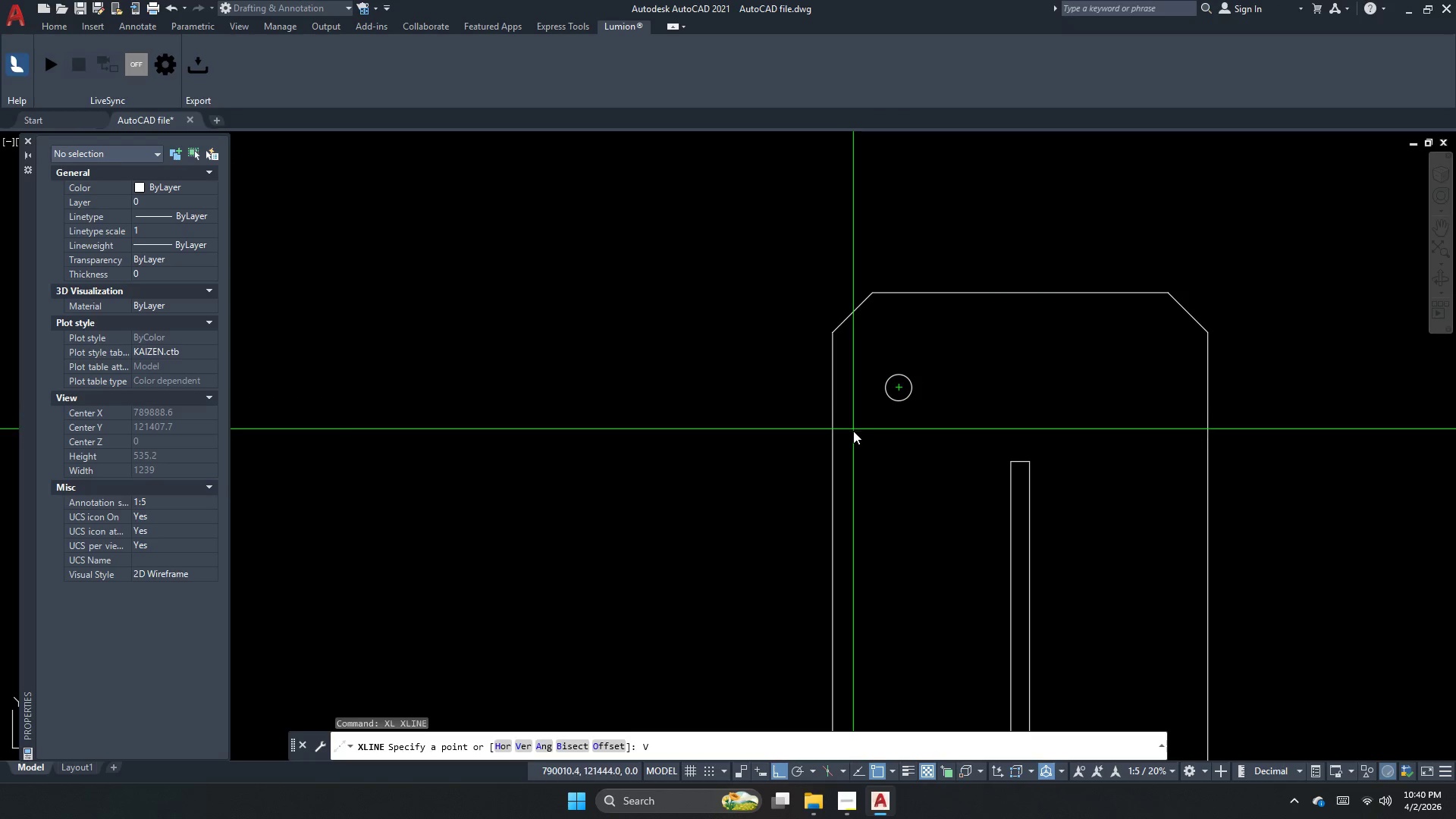 
left_click_drag(start_coordinate=[904, 392], to_coordinate=[869, 397])
 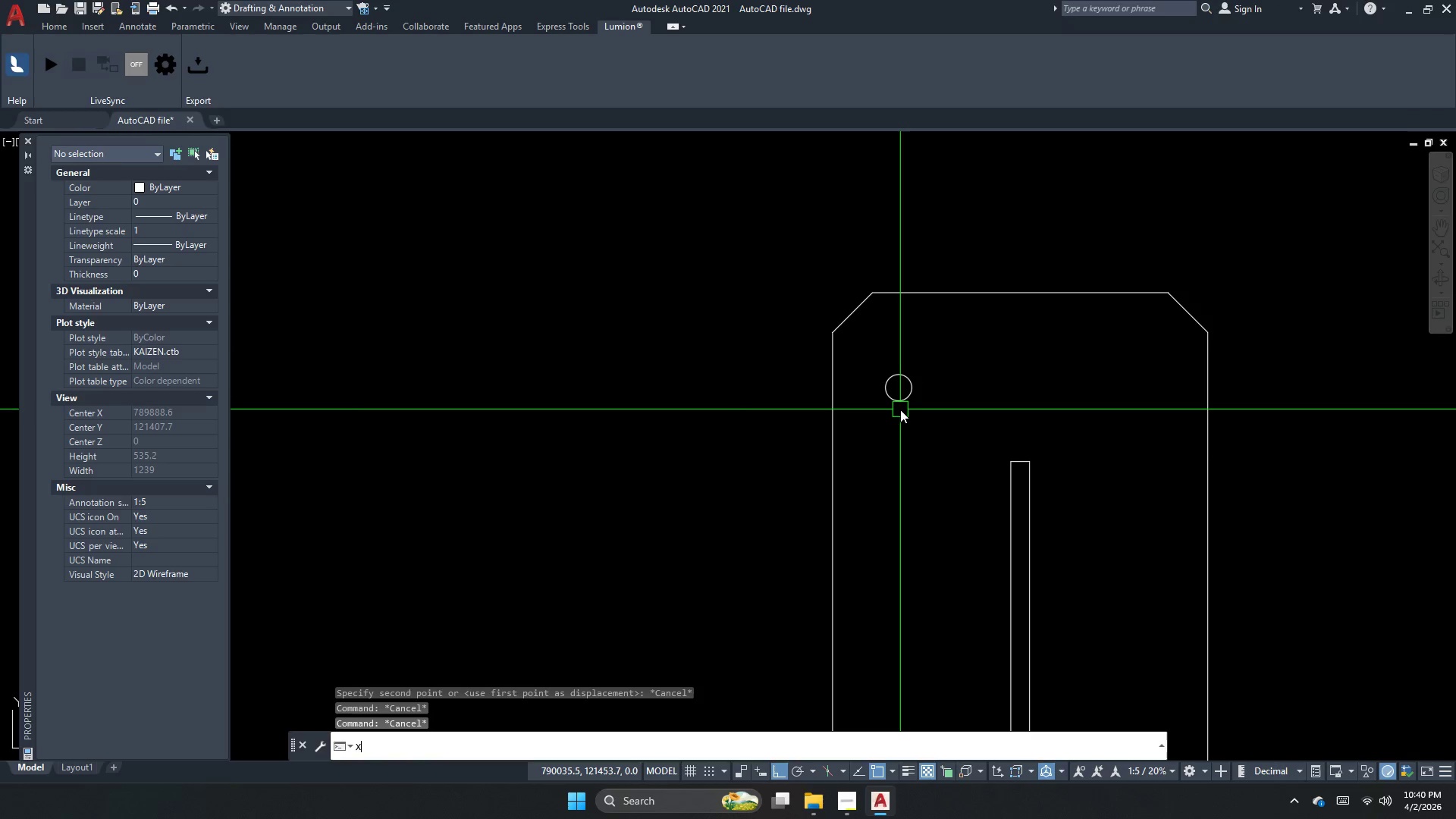 
key(V)
 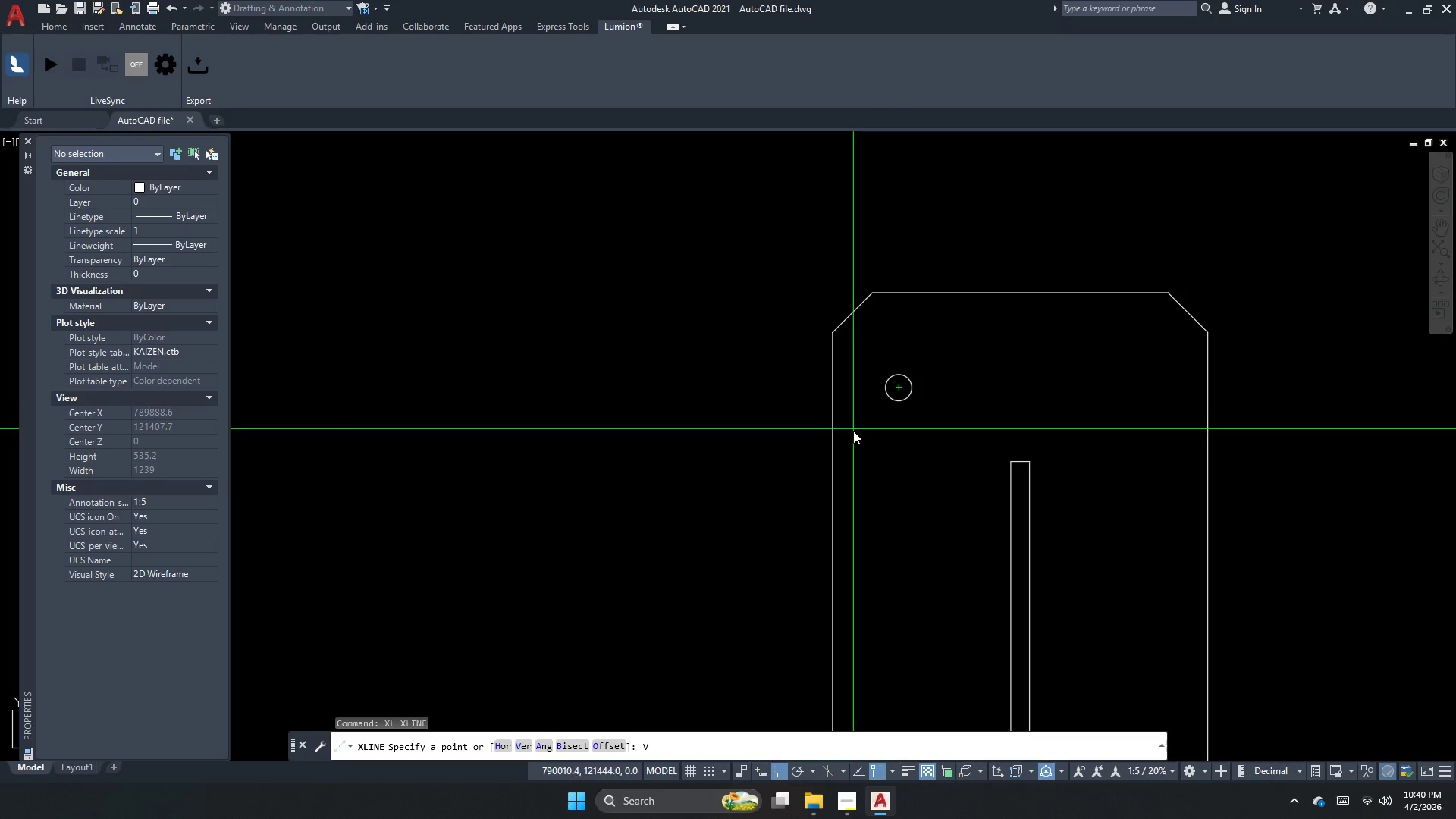 
key(Space)
 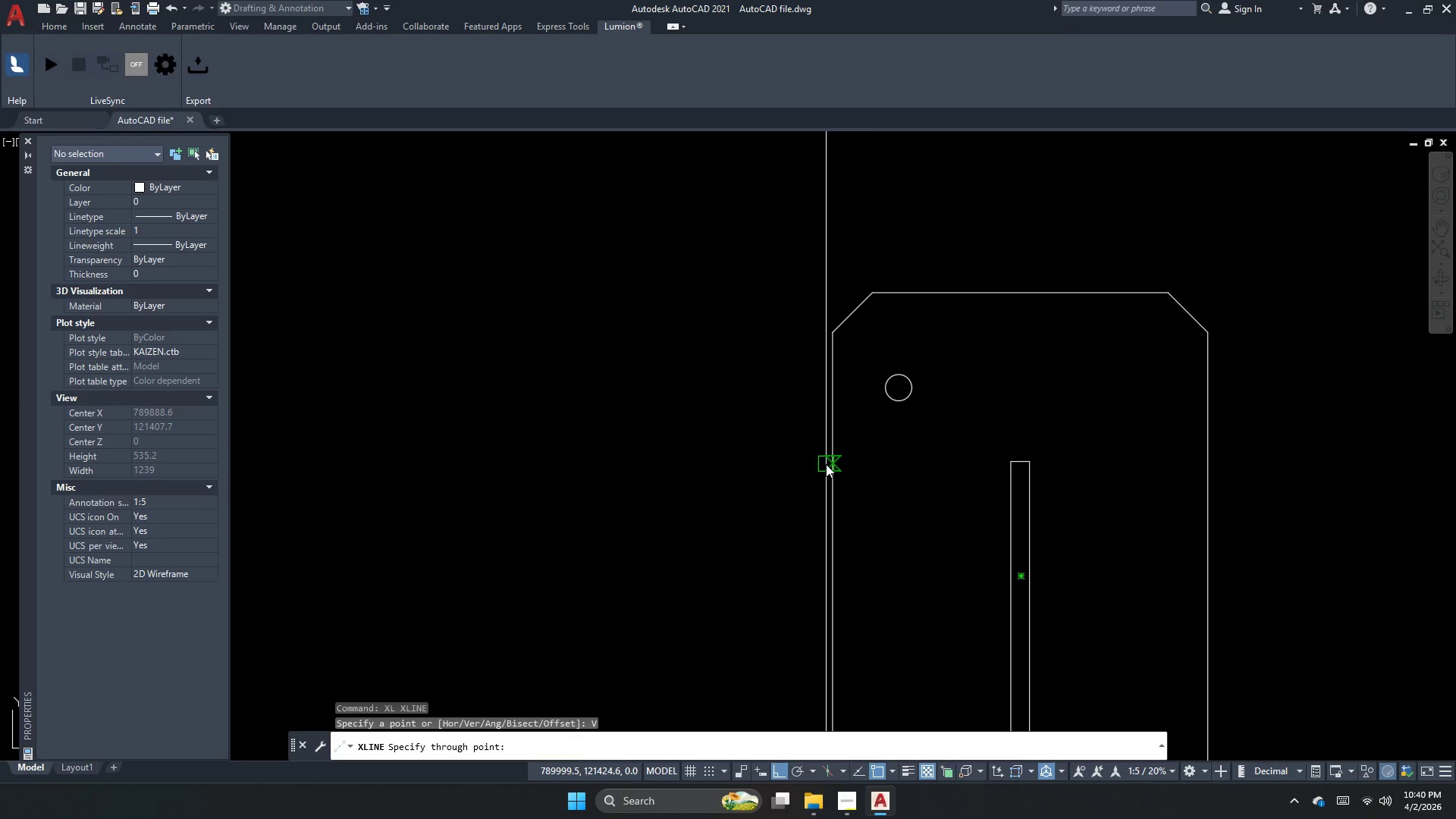 
key(Escape)
 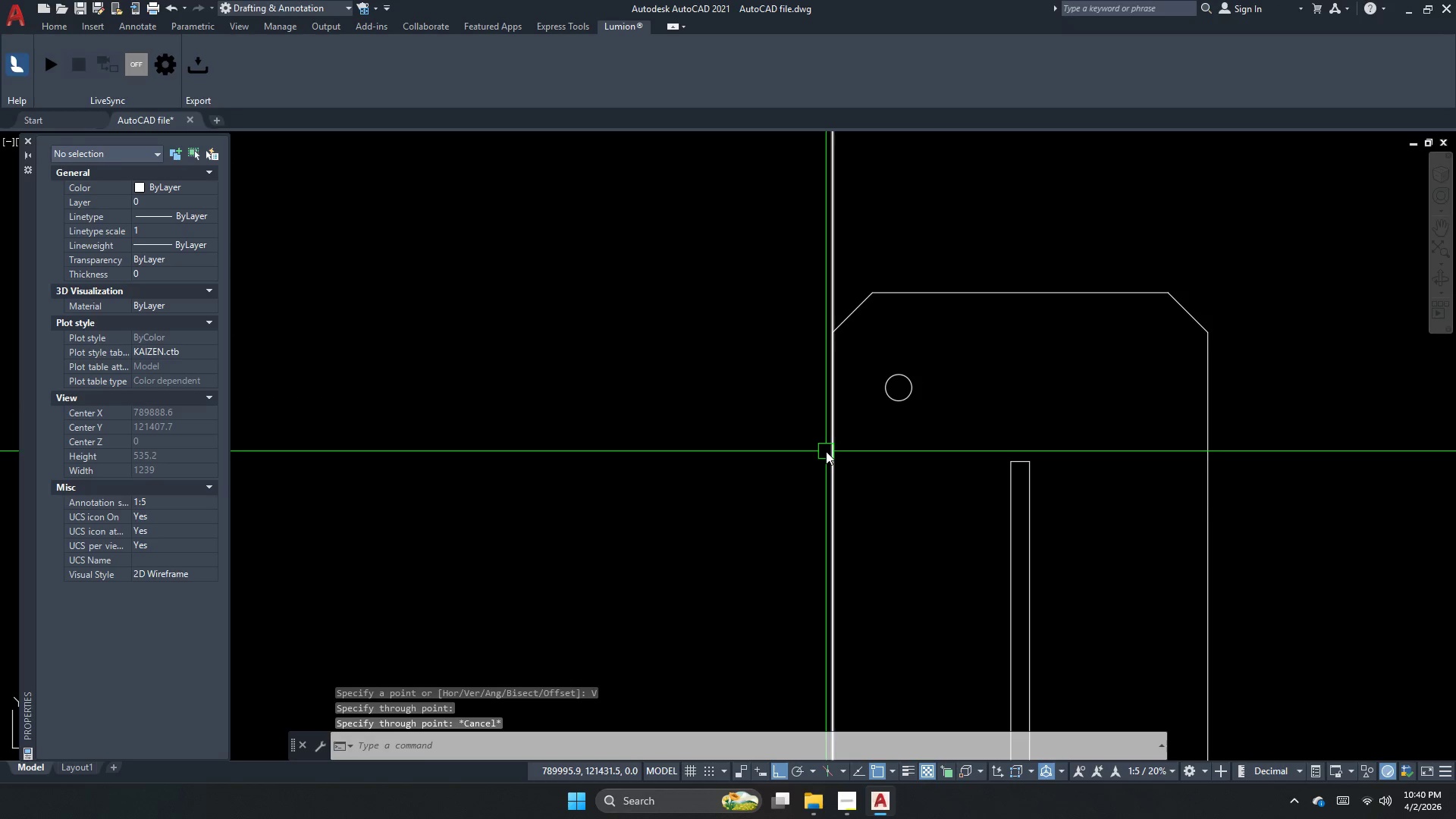 
key(O)
 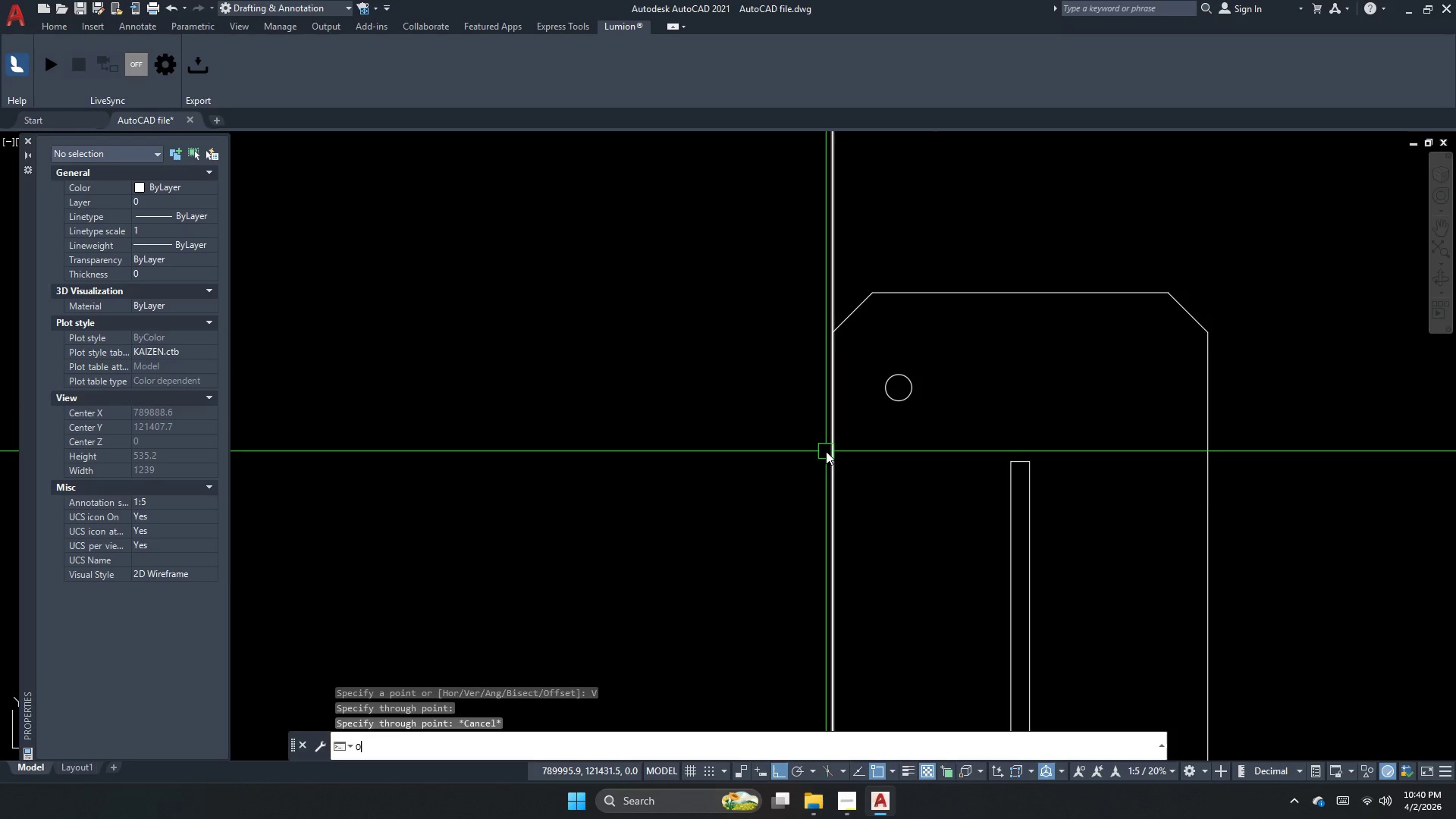 
key(Space)
 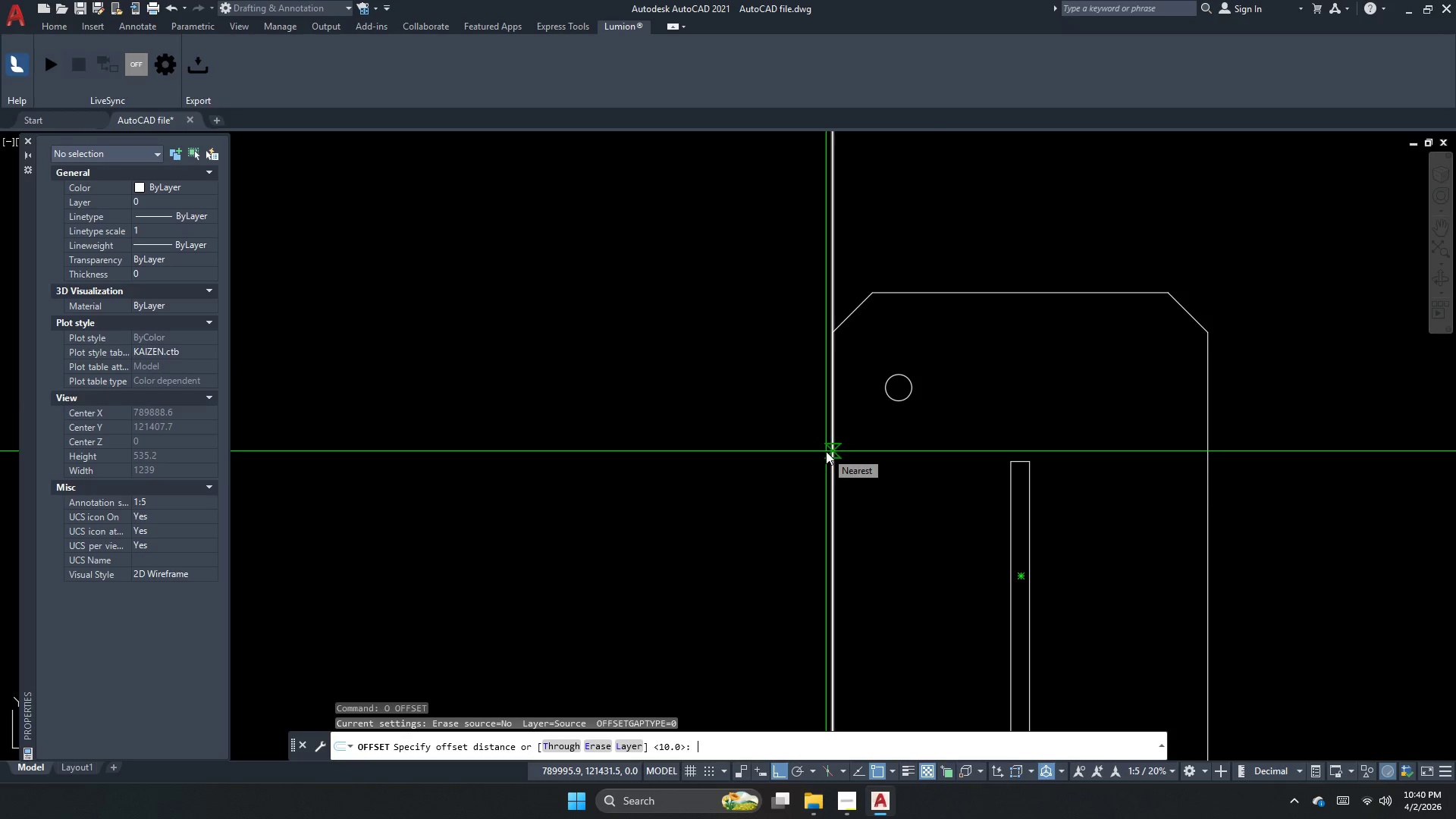 
key(Numpad5)
 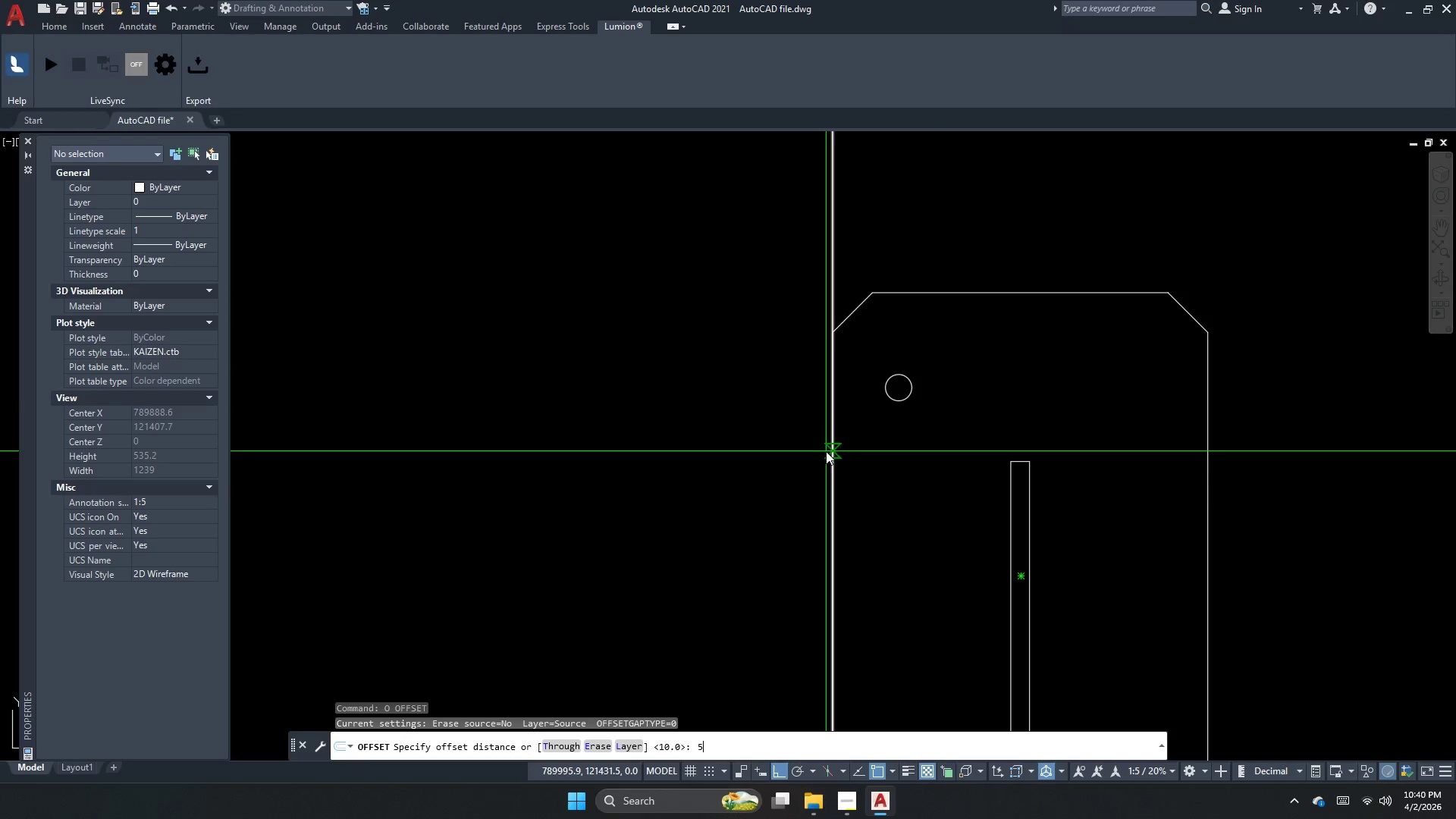 
key(Numpad0)
 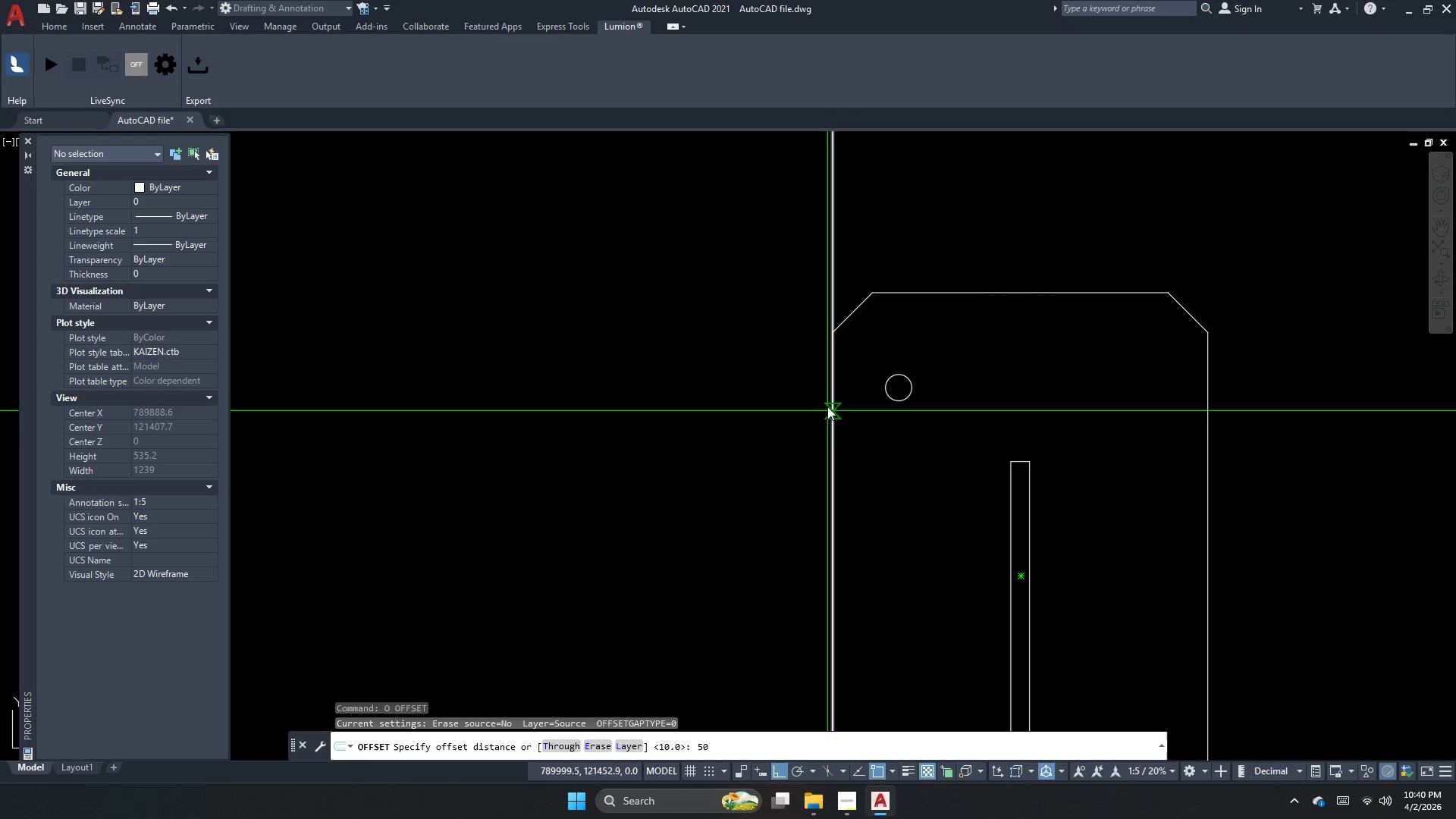 
key(NumpadEnter)
 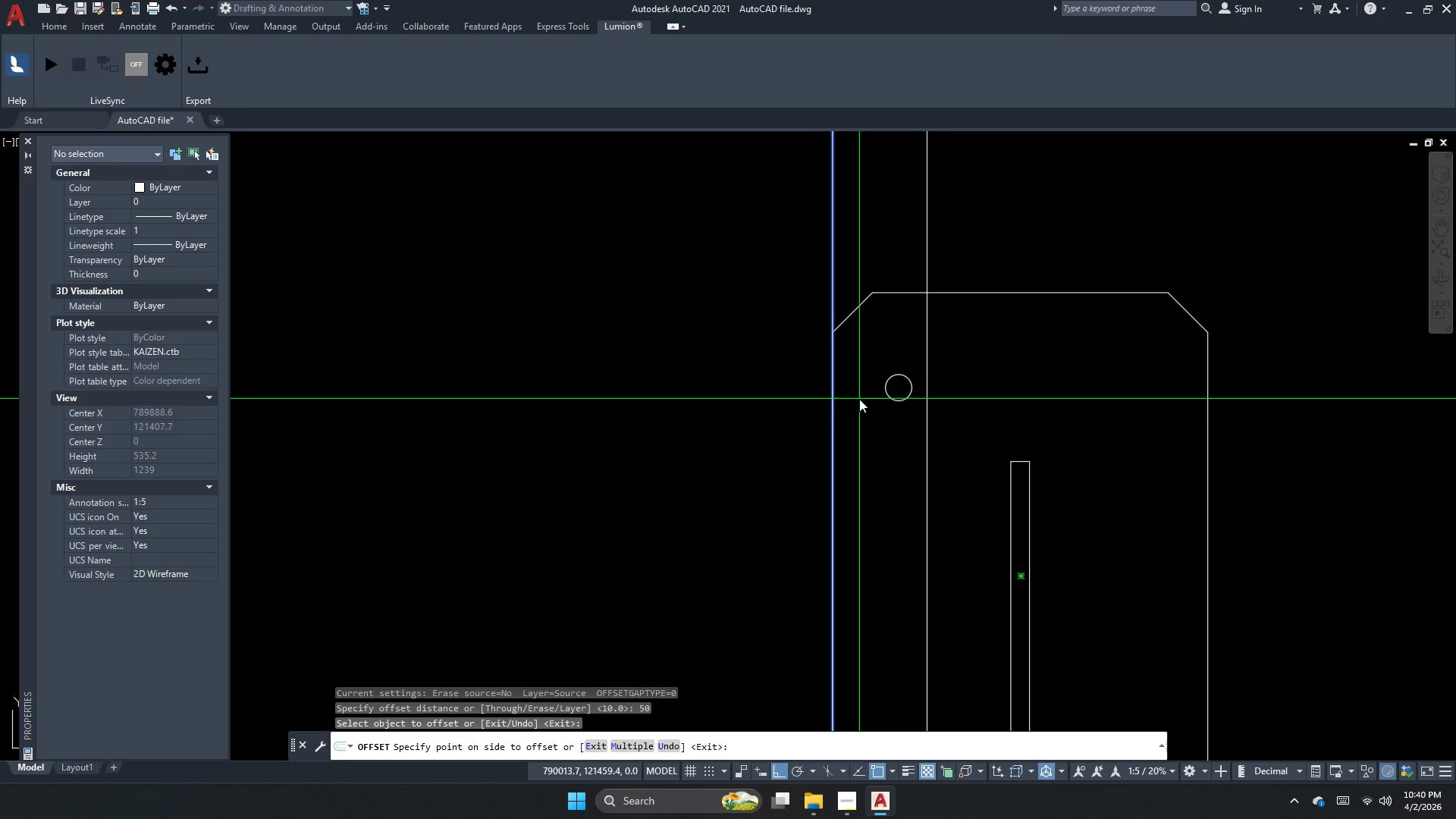 
key(Escape)
 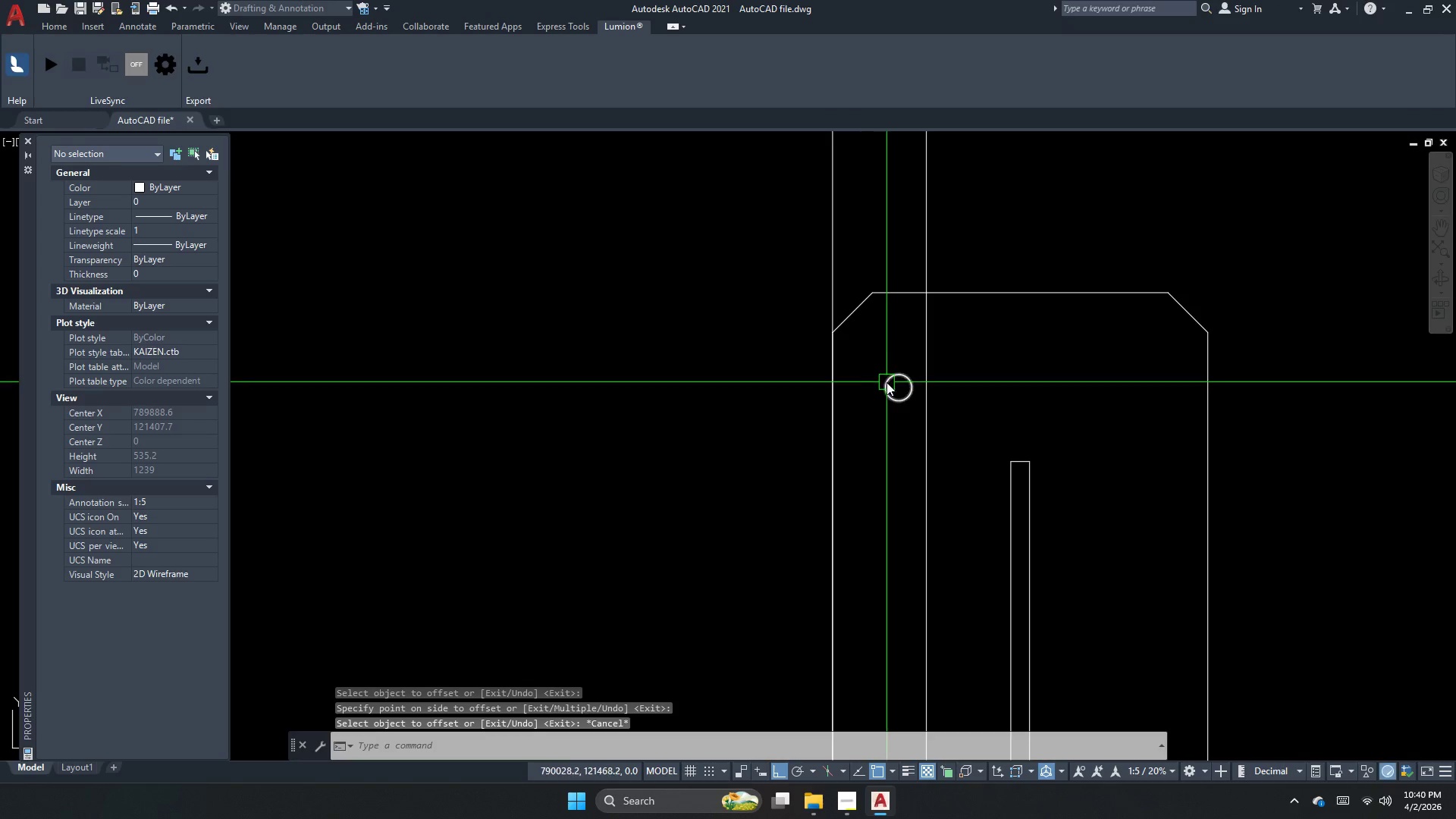 
left_click([888, 383])
 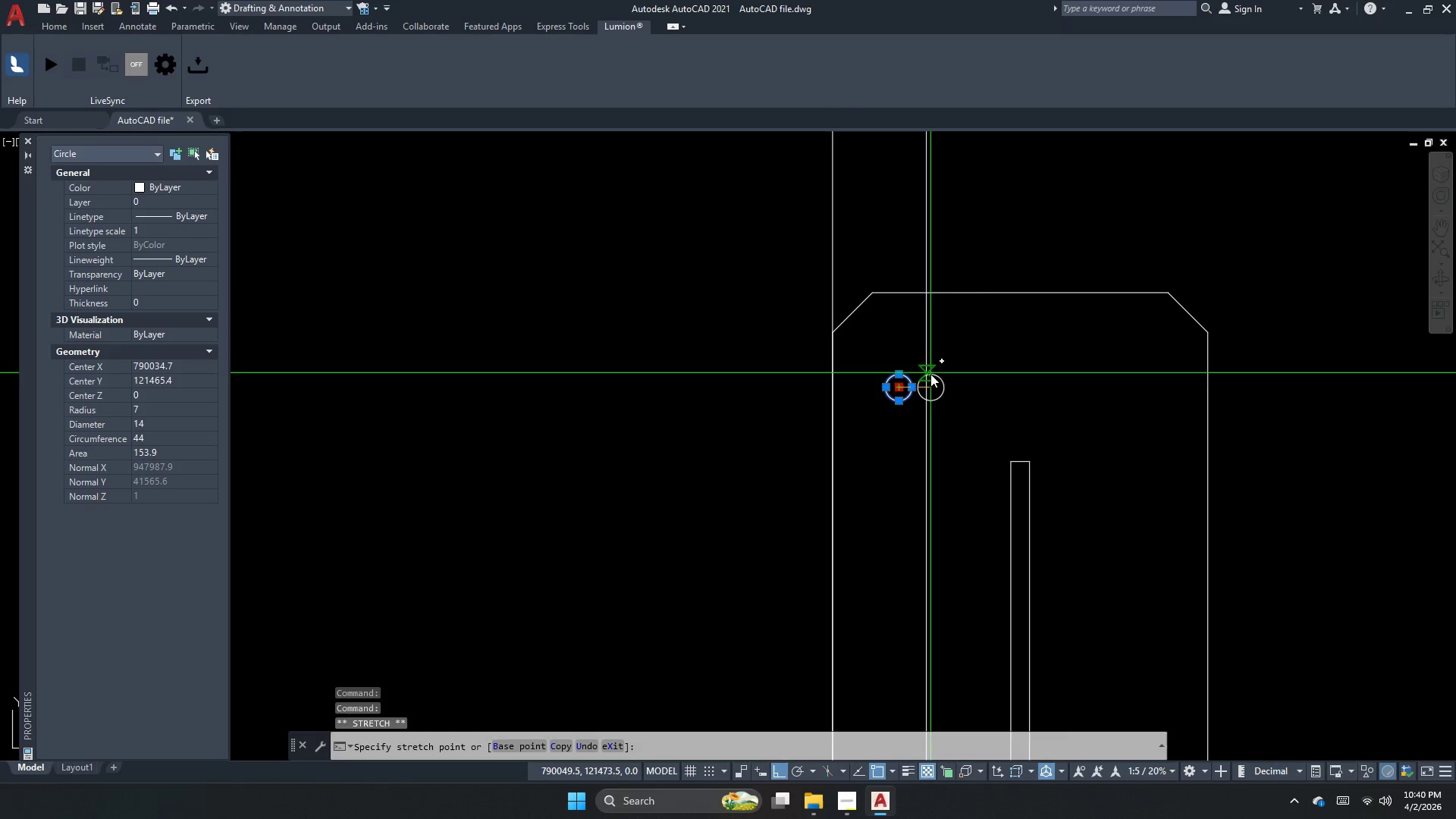 
left_click_drag(start_coordinate=[930, 389], to_coordinate=[926, 397])
 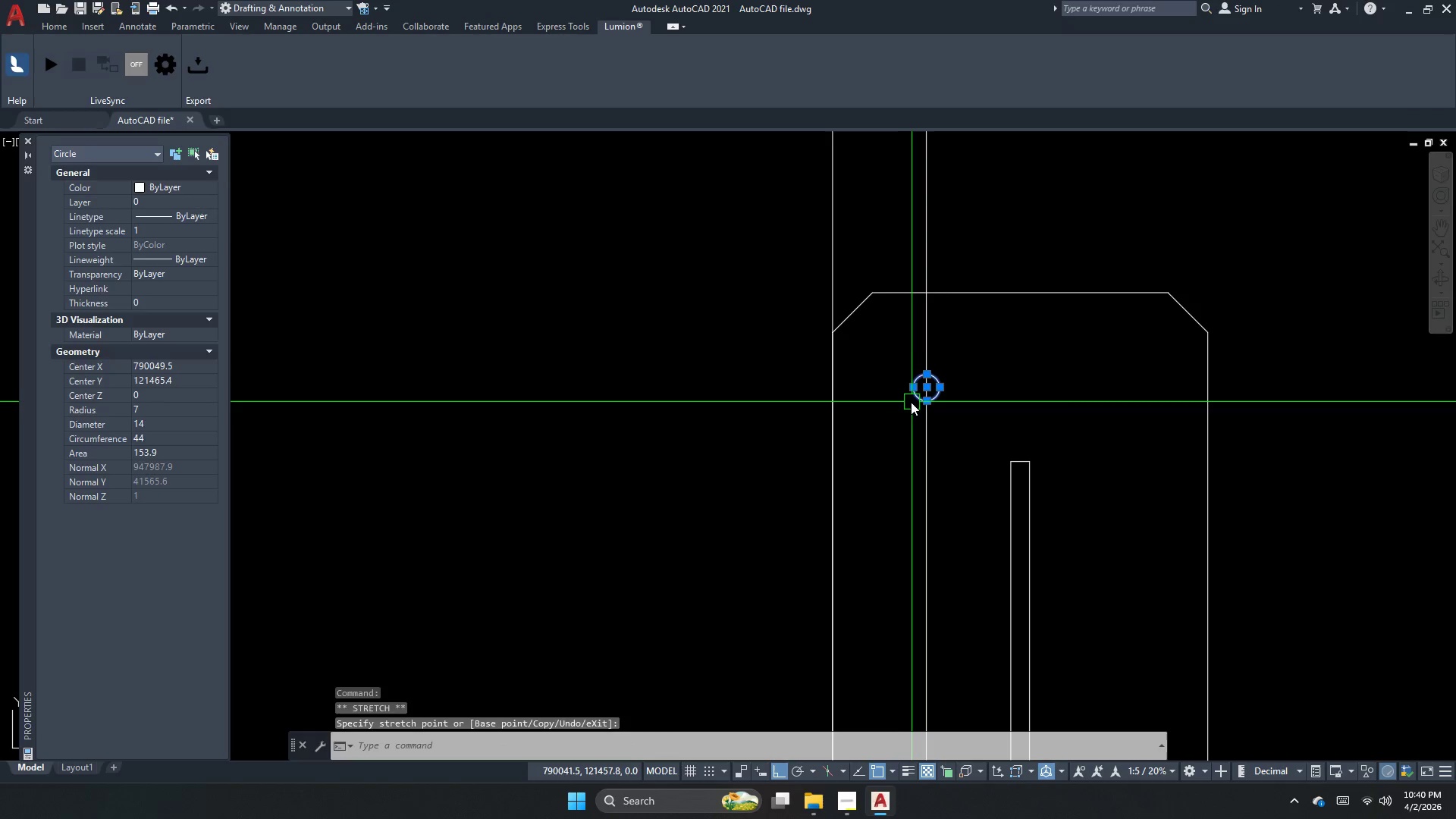 
key(Escape)
 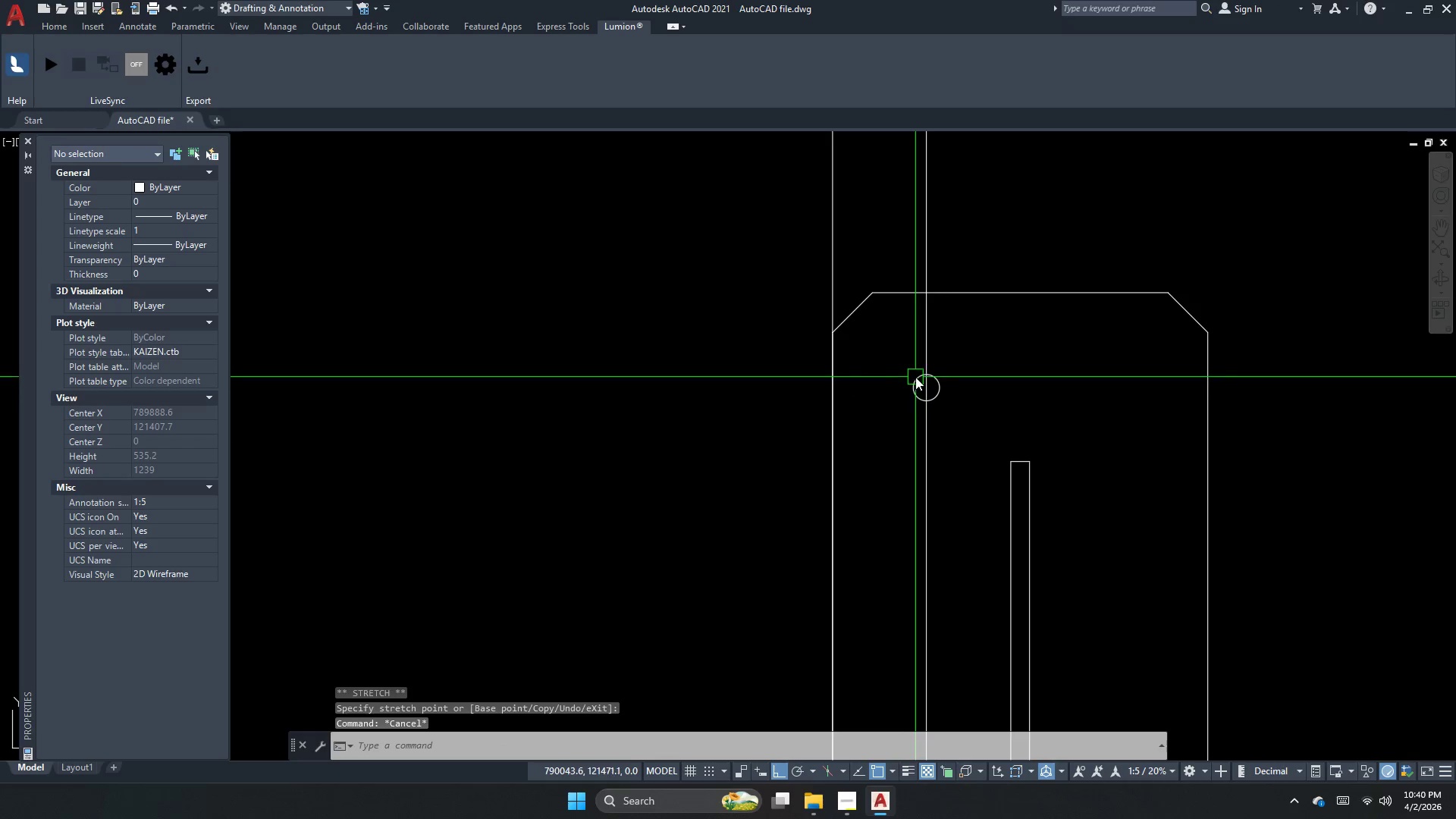 
left_click_drag(start_coordinate=[916, 374], to_coordinate=[937, 329])
 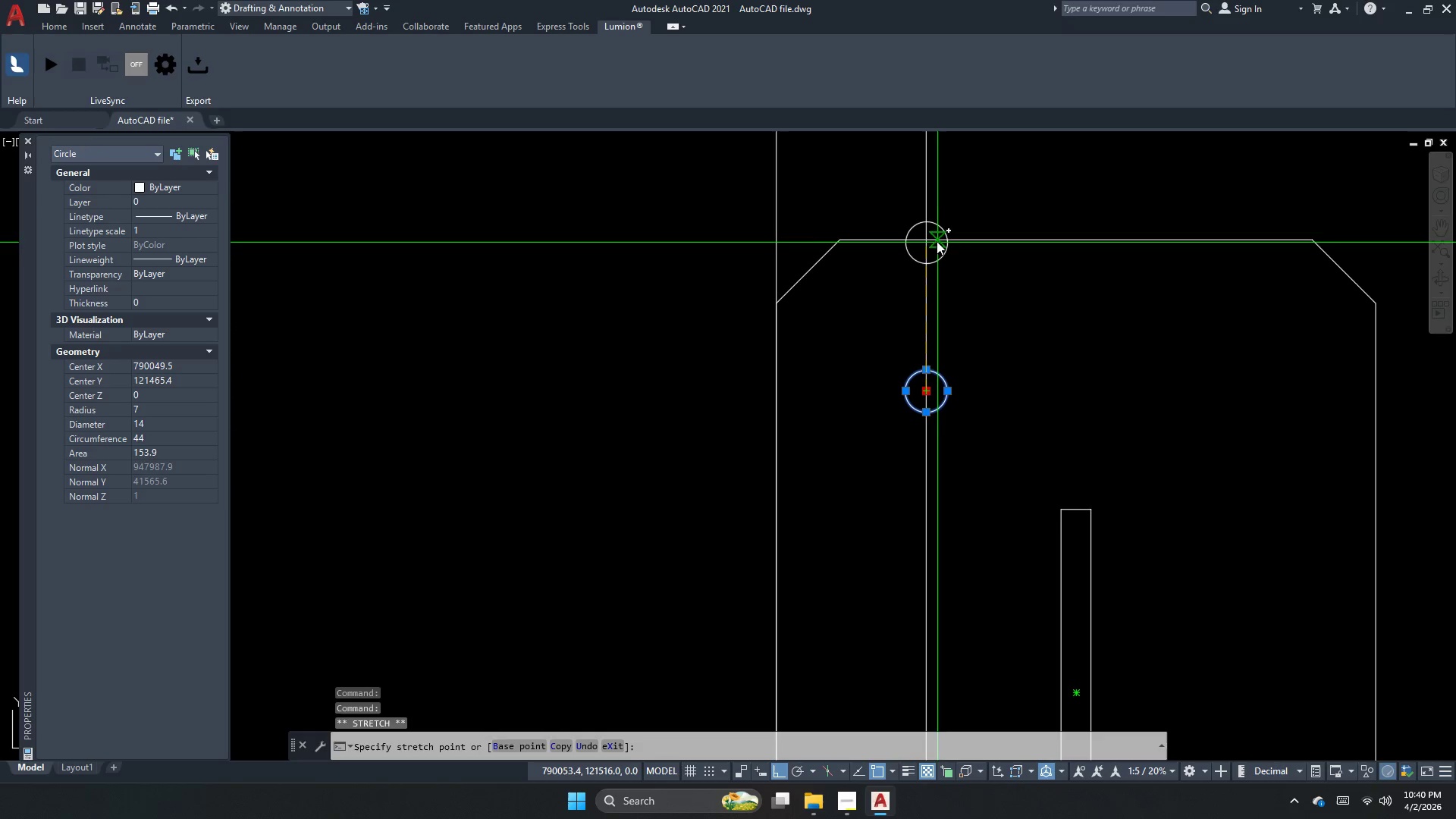 
scroll: coordinate [927, 381], scroll_direction: up, amount: 1.0
 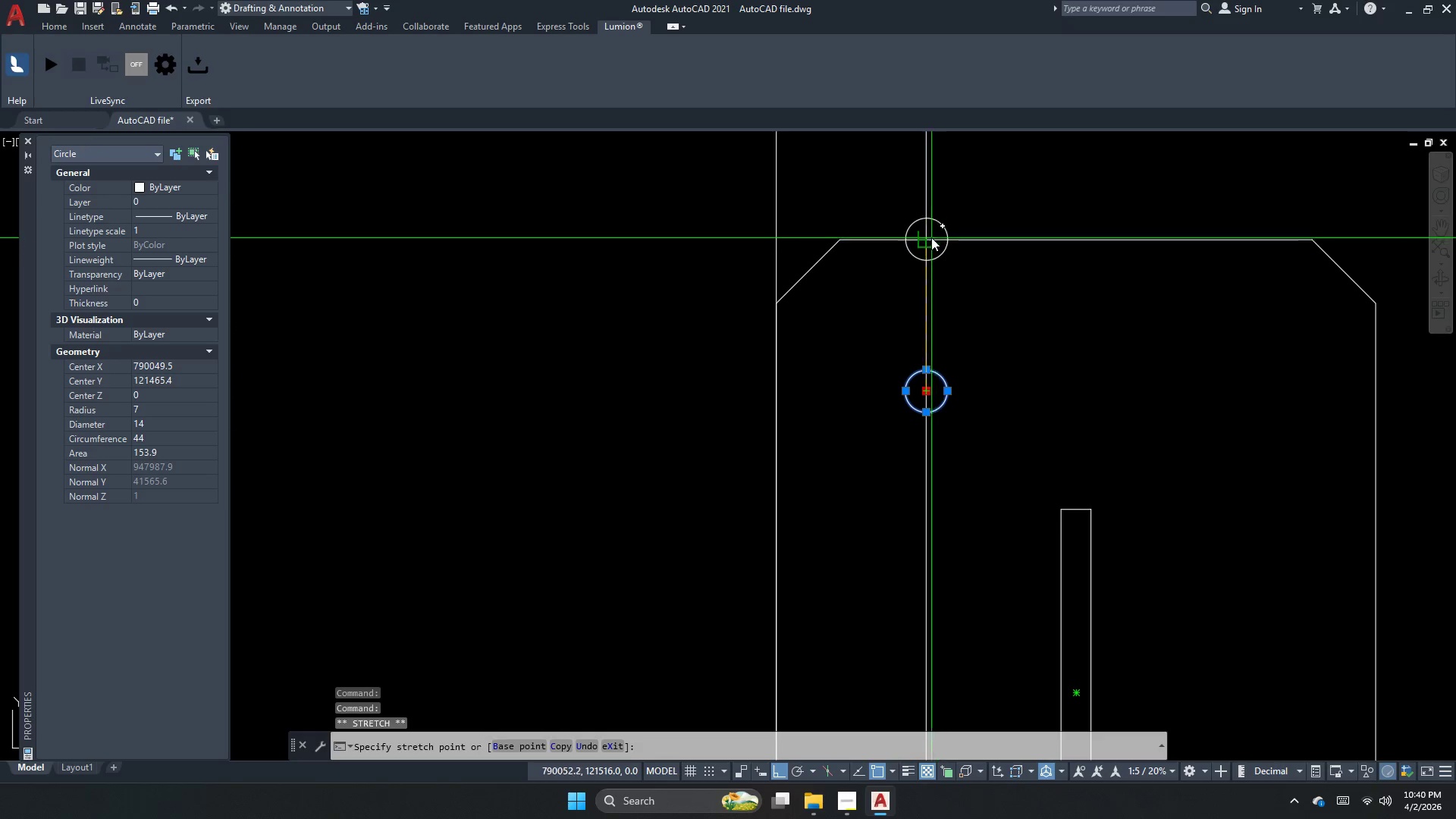 
left_click_drag(start_coordinate=[931, 237], to_coordinate=[938, 234])
 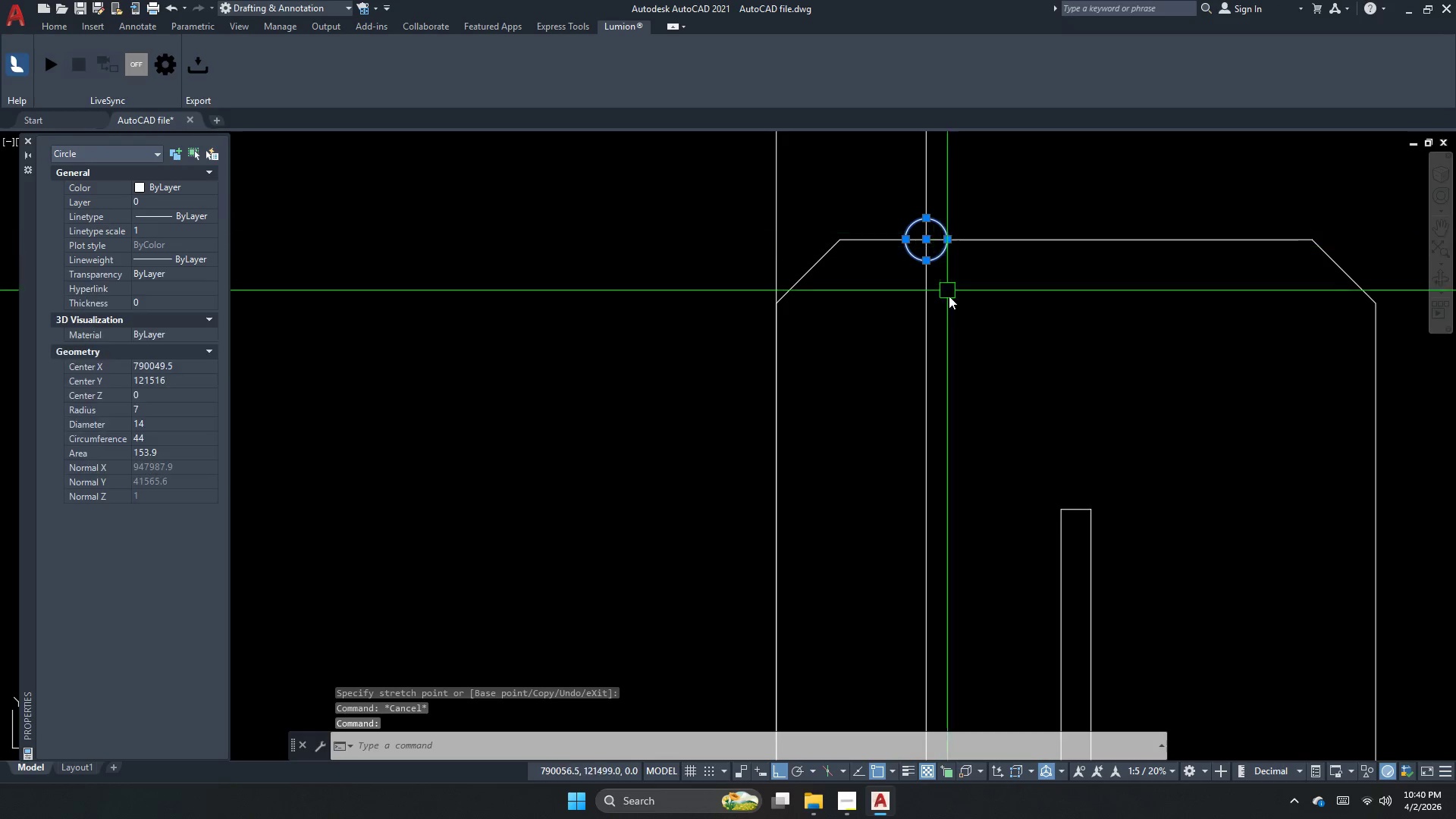 
key(Escape)
 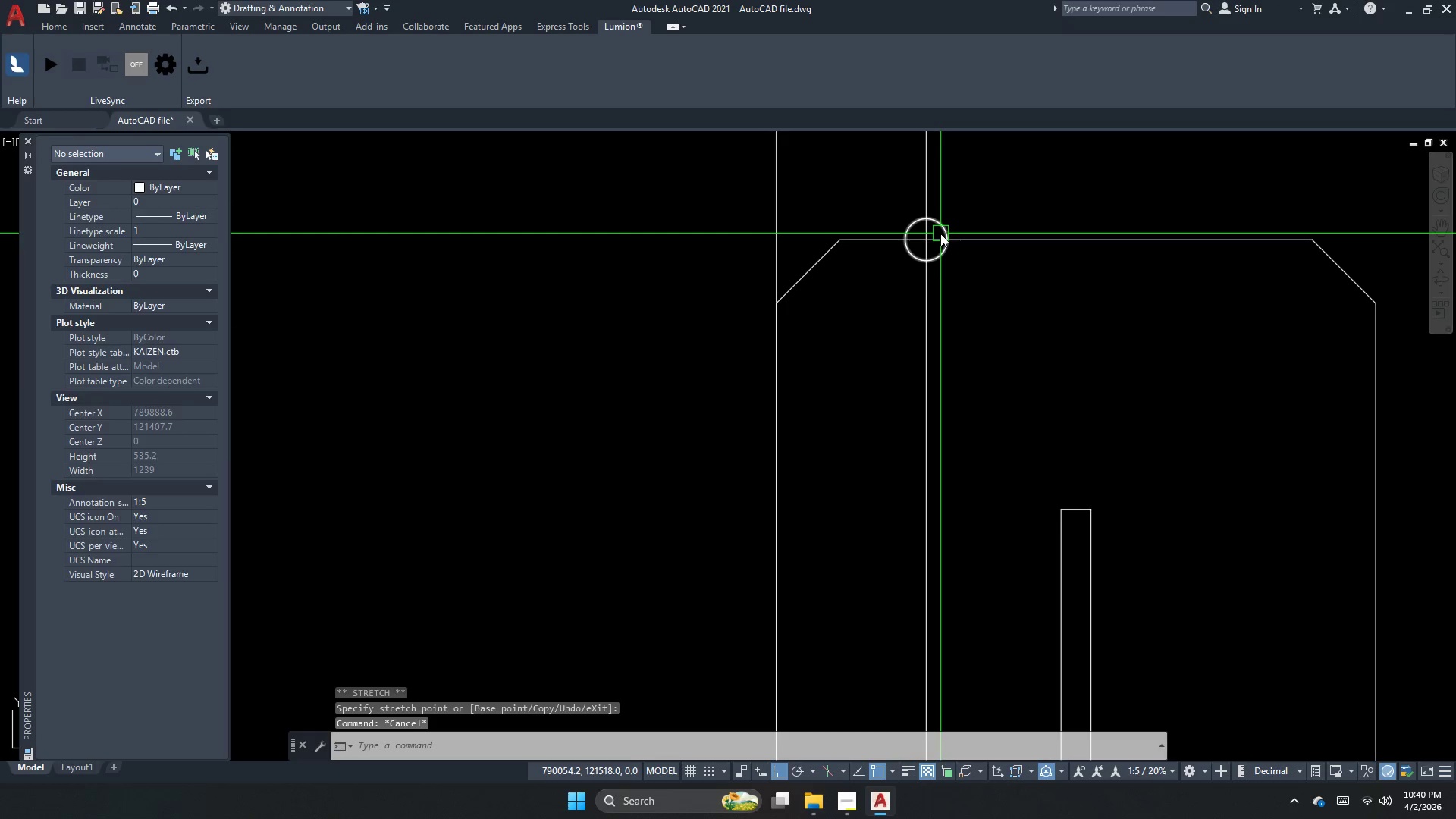 
double_click([940, 234])
 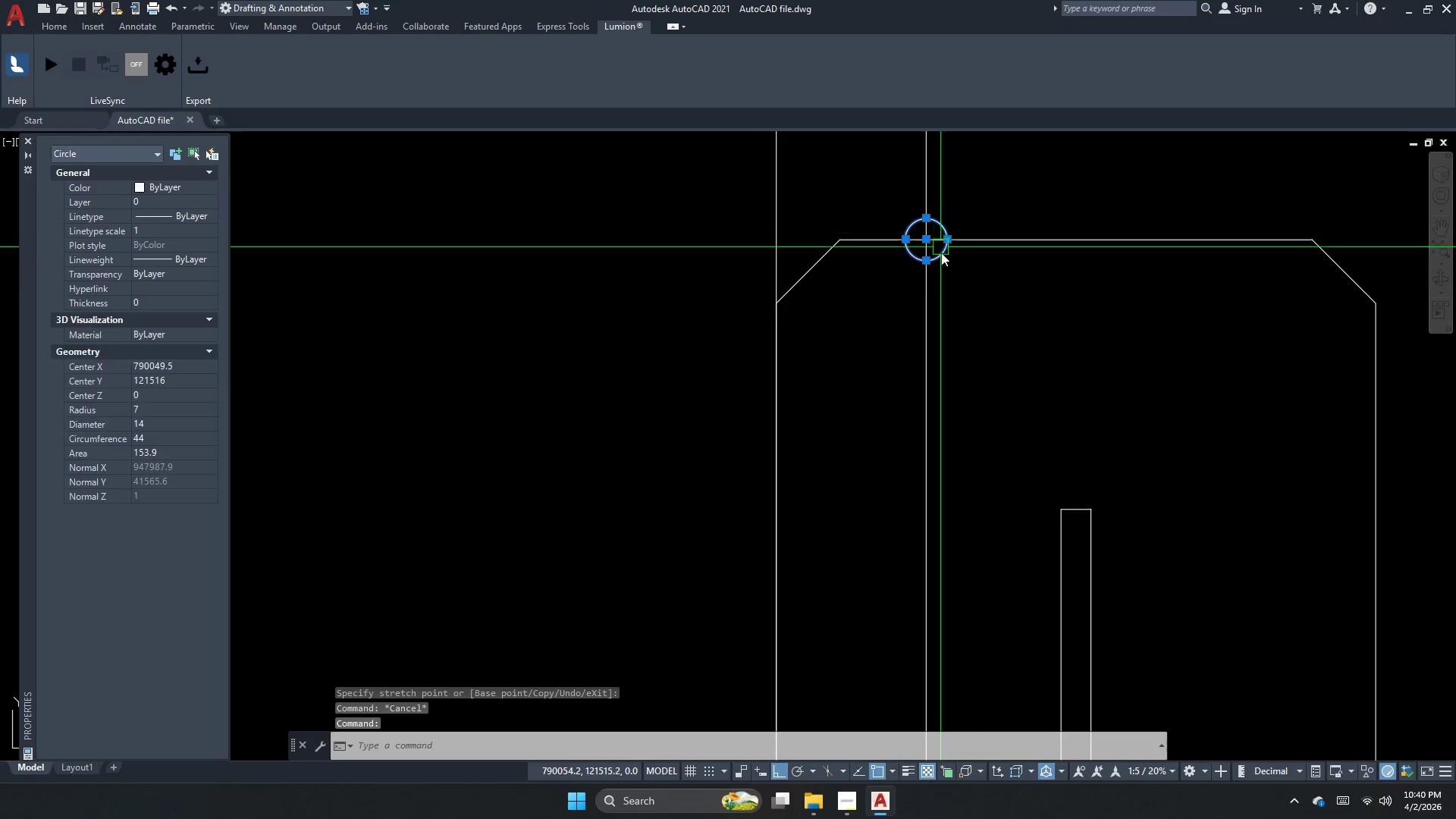 
key(M)
 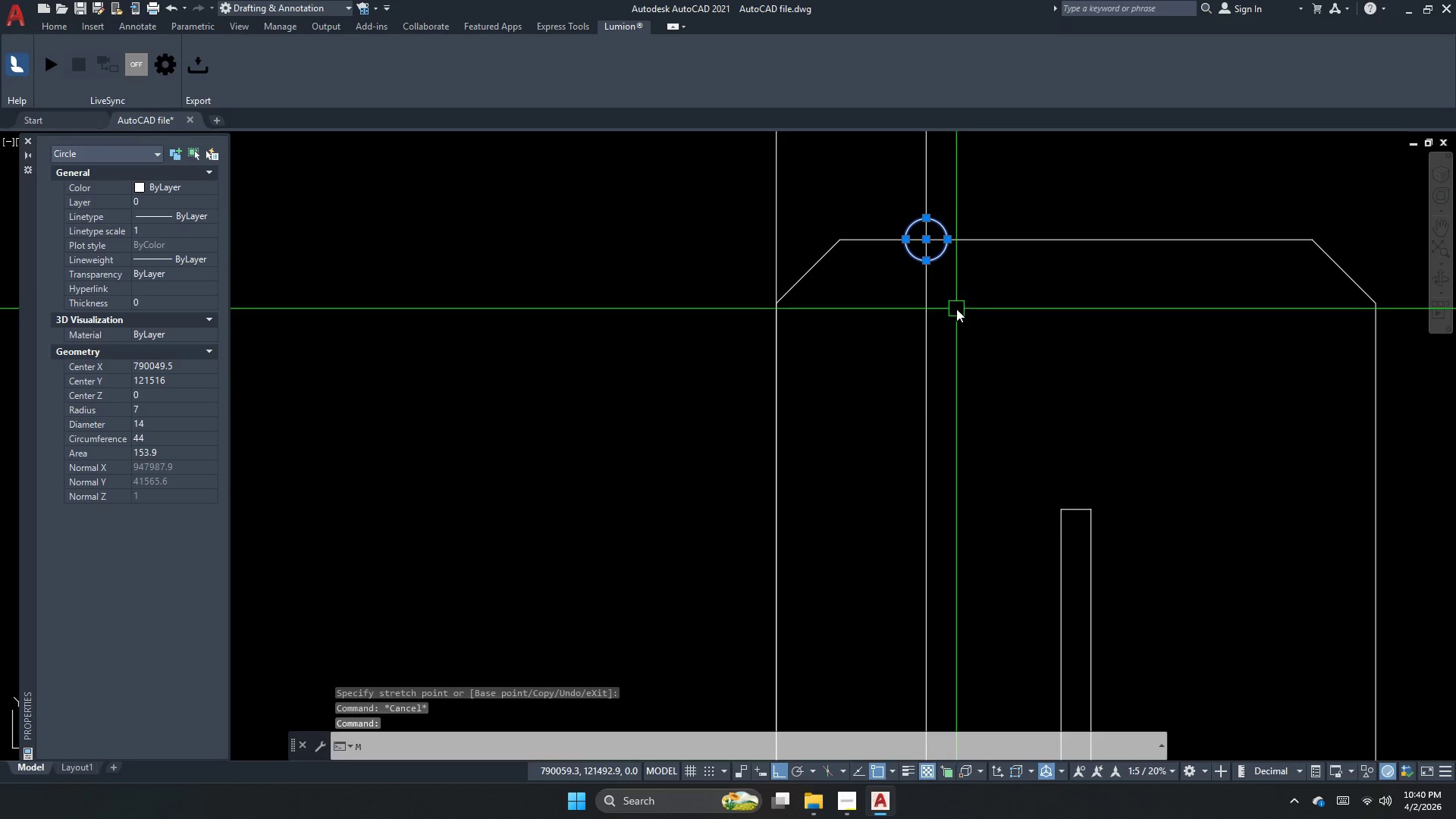 
key(Space)
 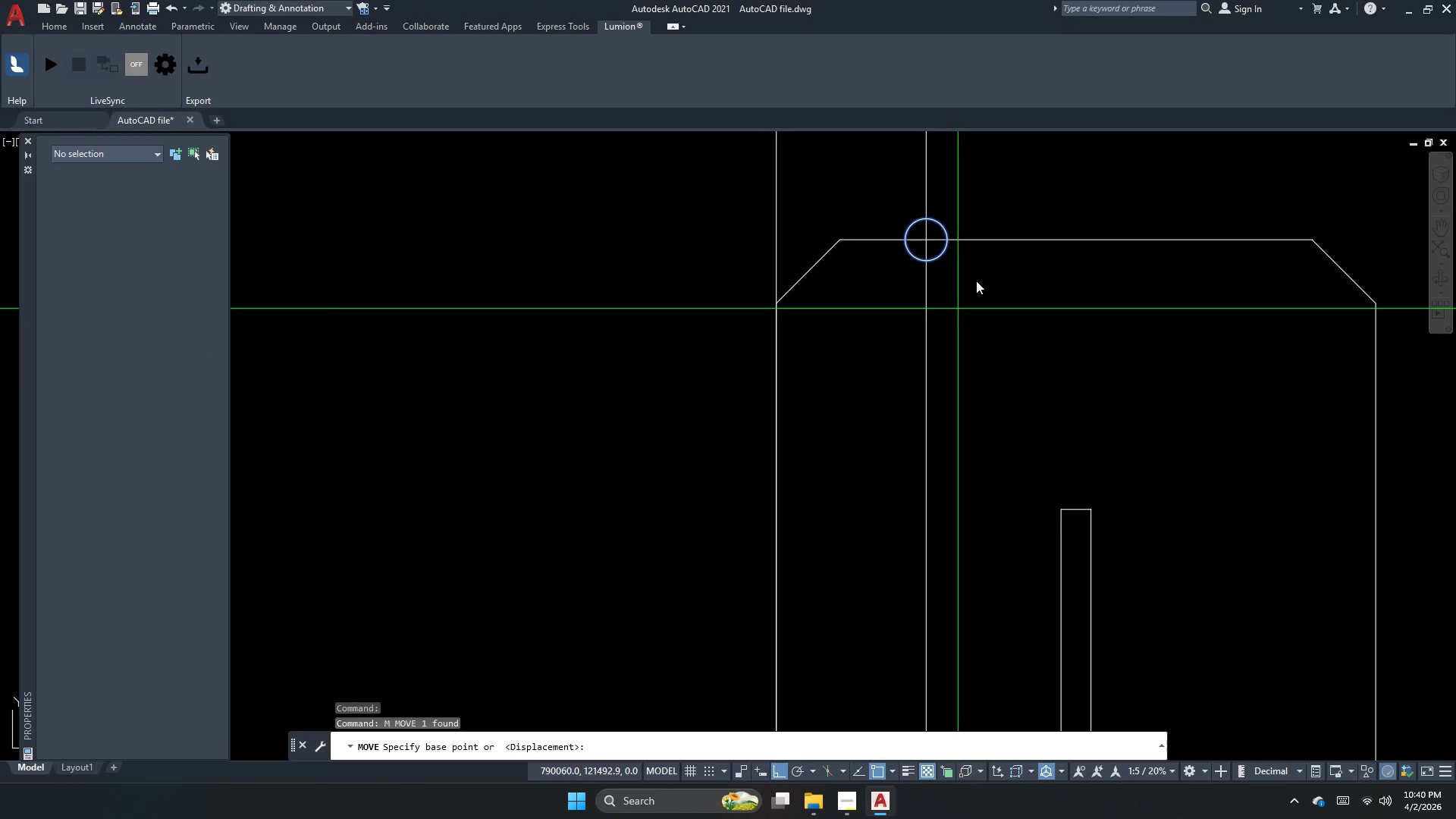 
left_click_drag(start_coordinate=[973, 284], to_coordinate=[973, 289])
 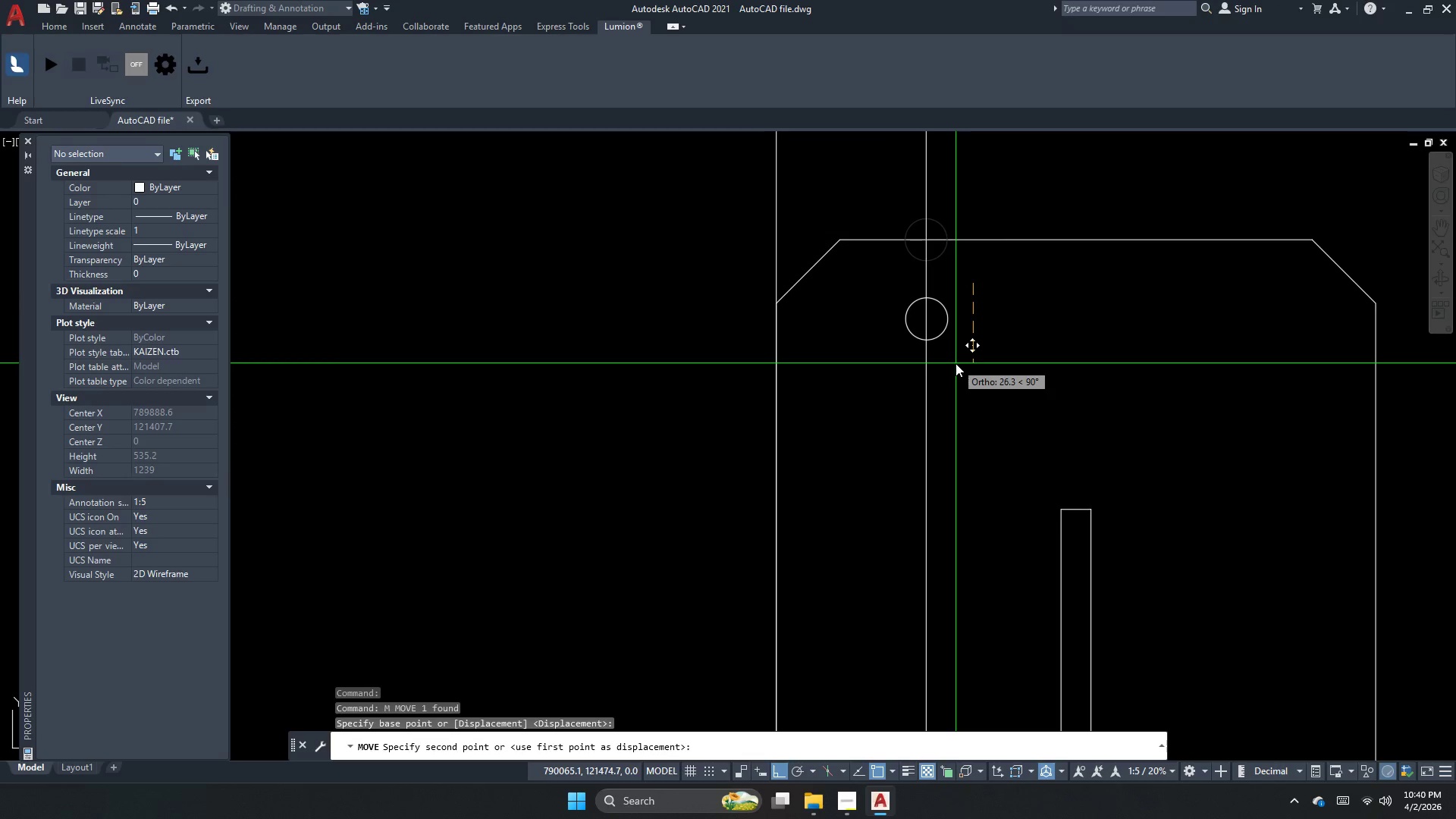 
key(Numpad5)
 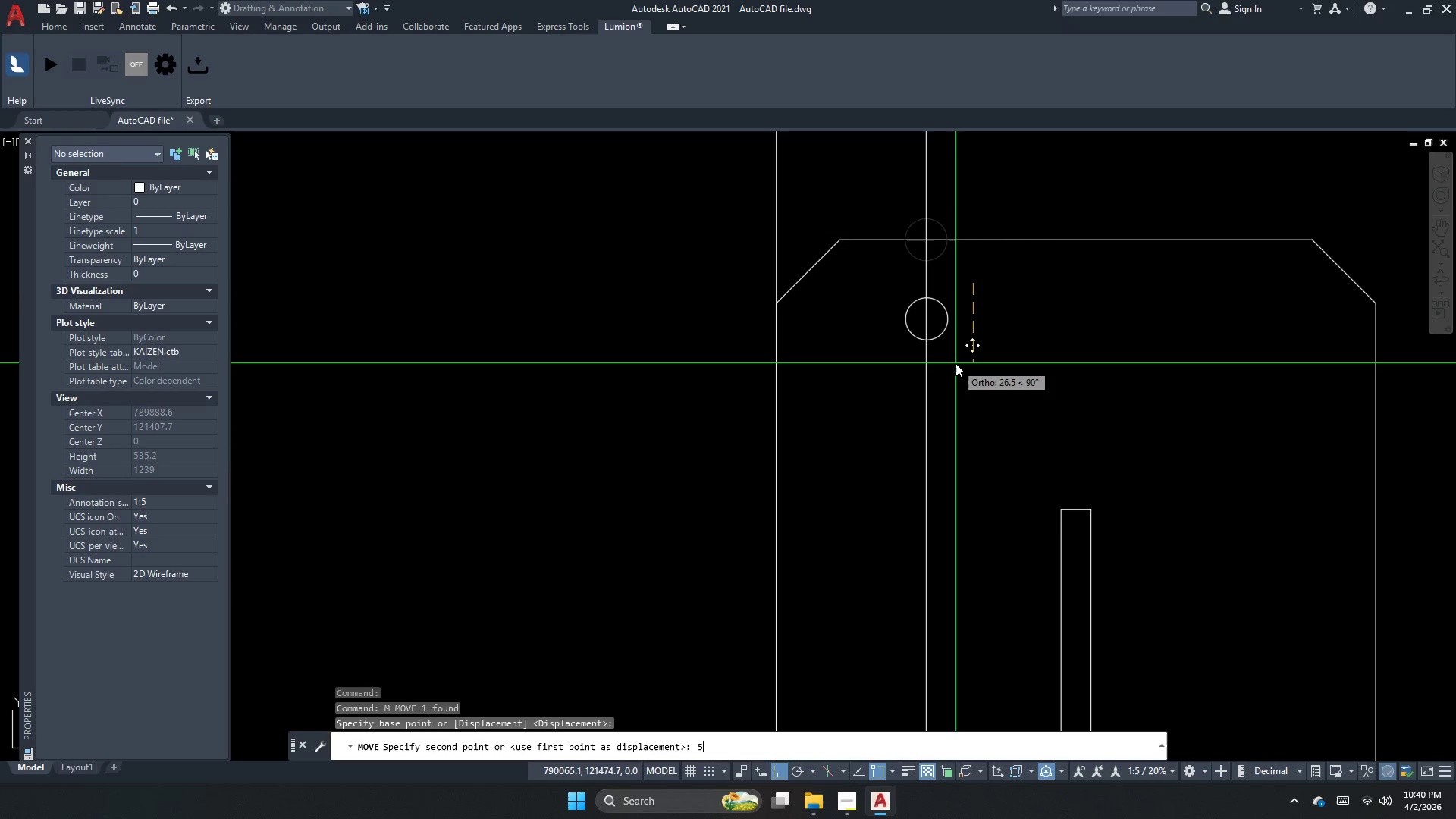 
key(Numpad0)
 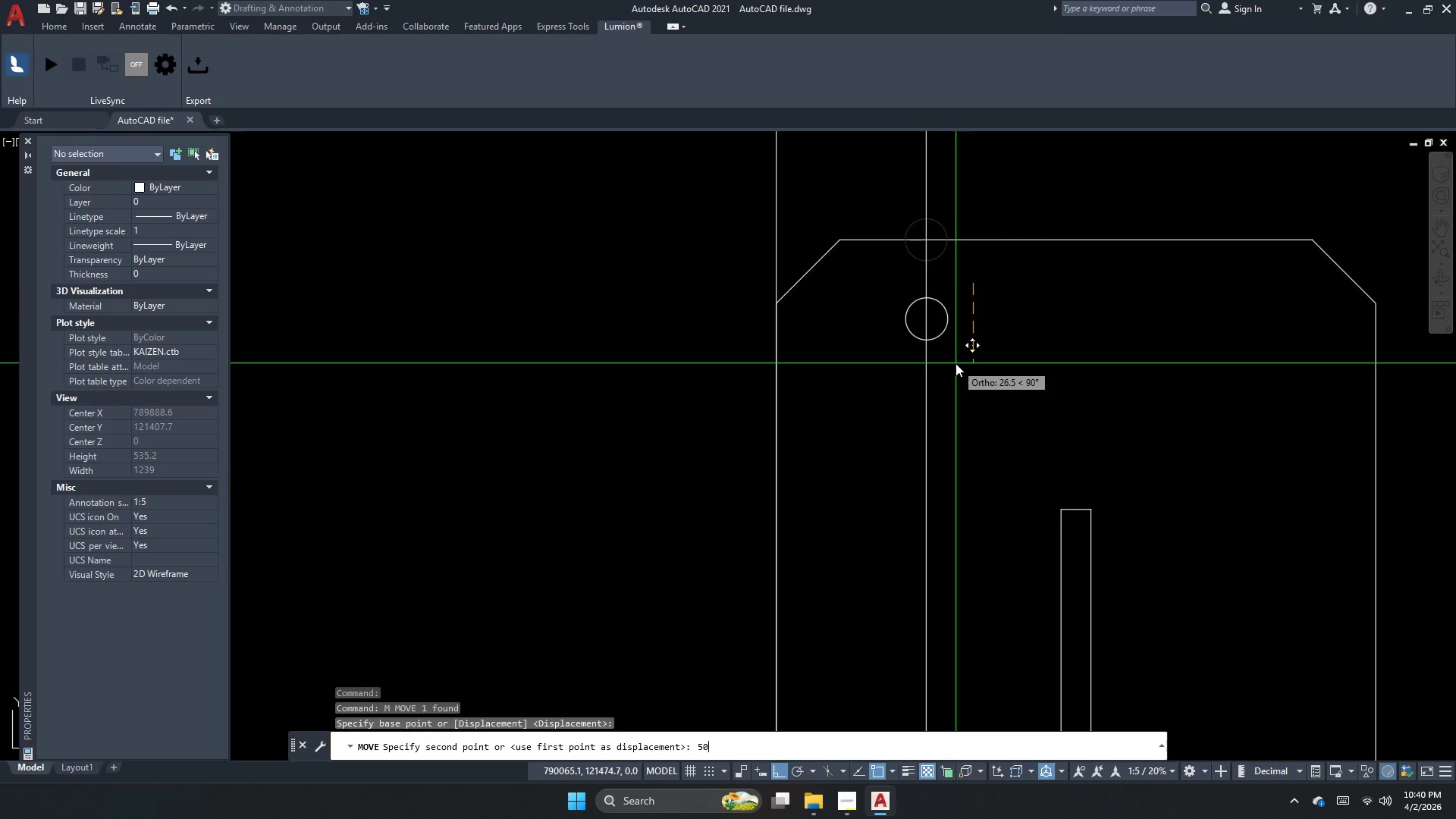 
key(NumpadEnter)
 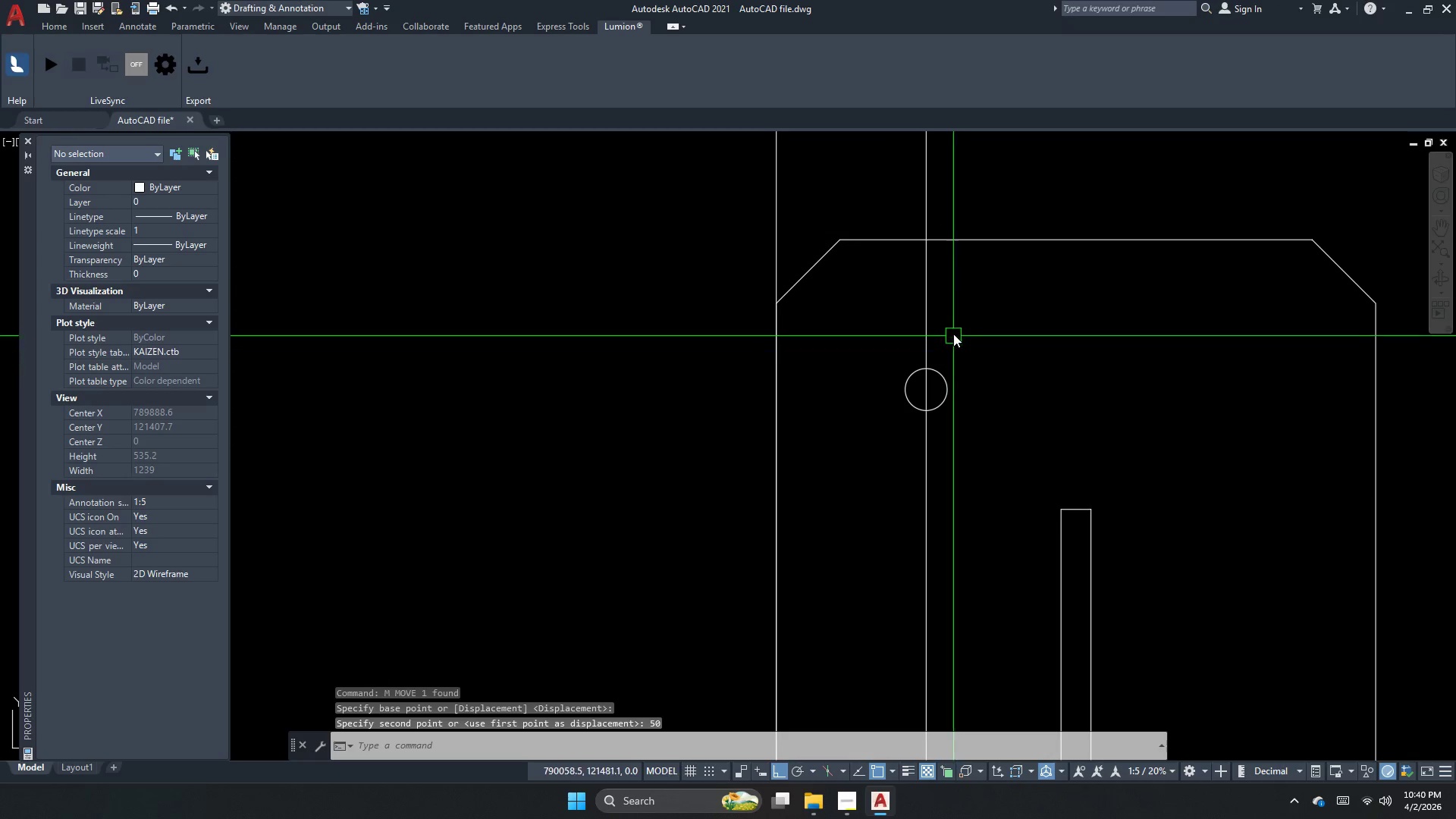 
left_click_drag(start_coordinate=[952, 325], to_coordinate=[930, 311])
 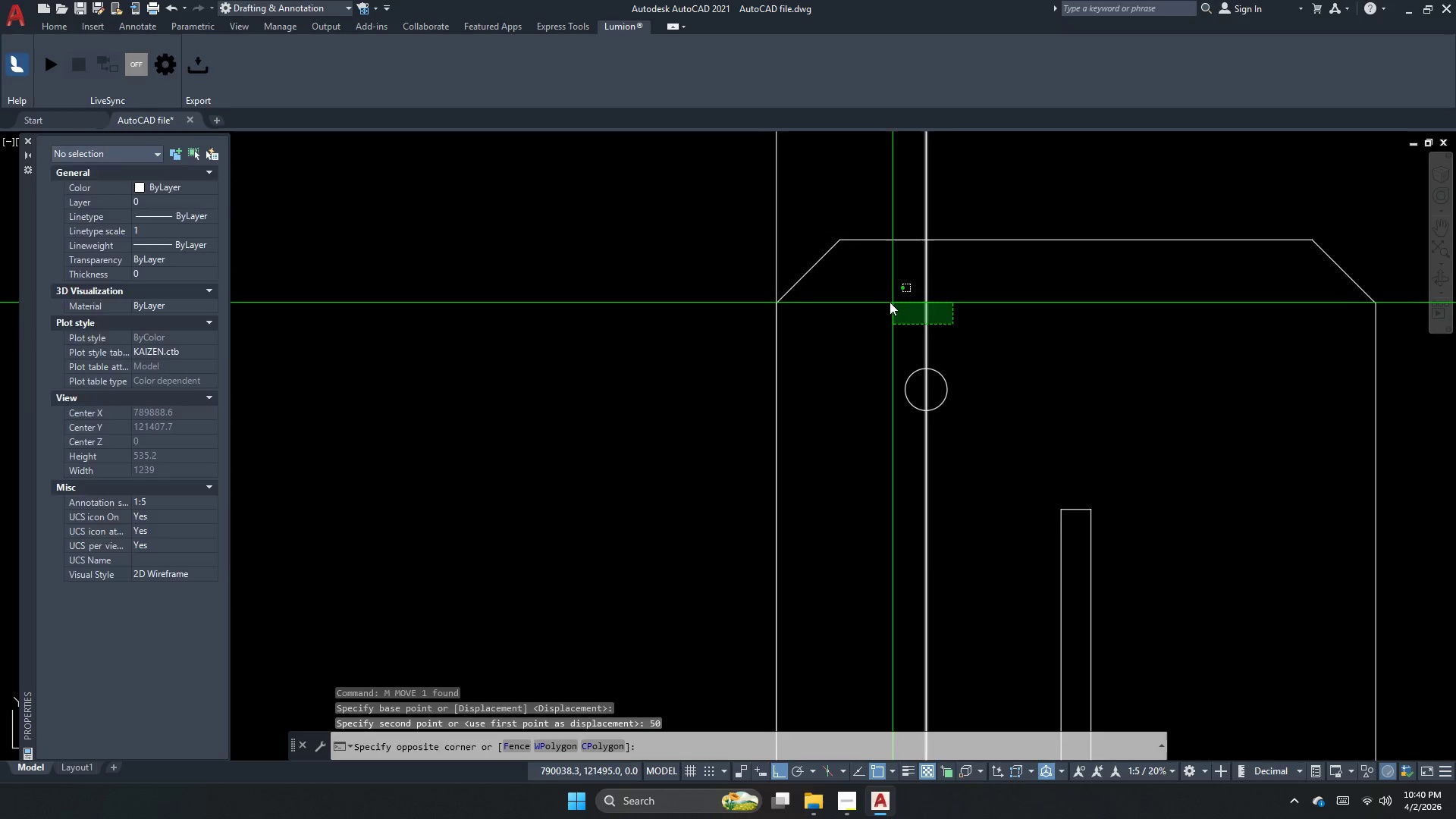 
double_click([886, 301])
 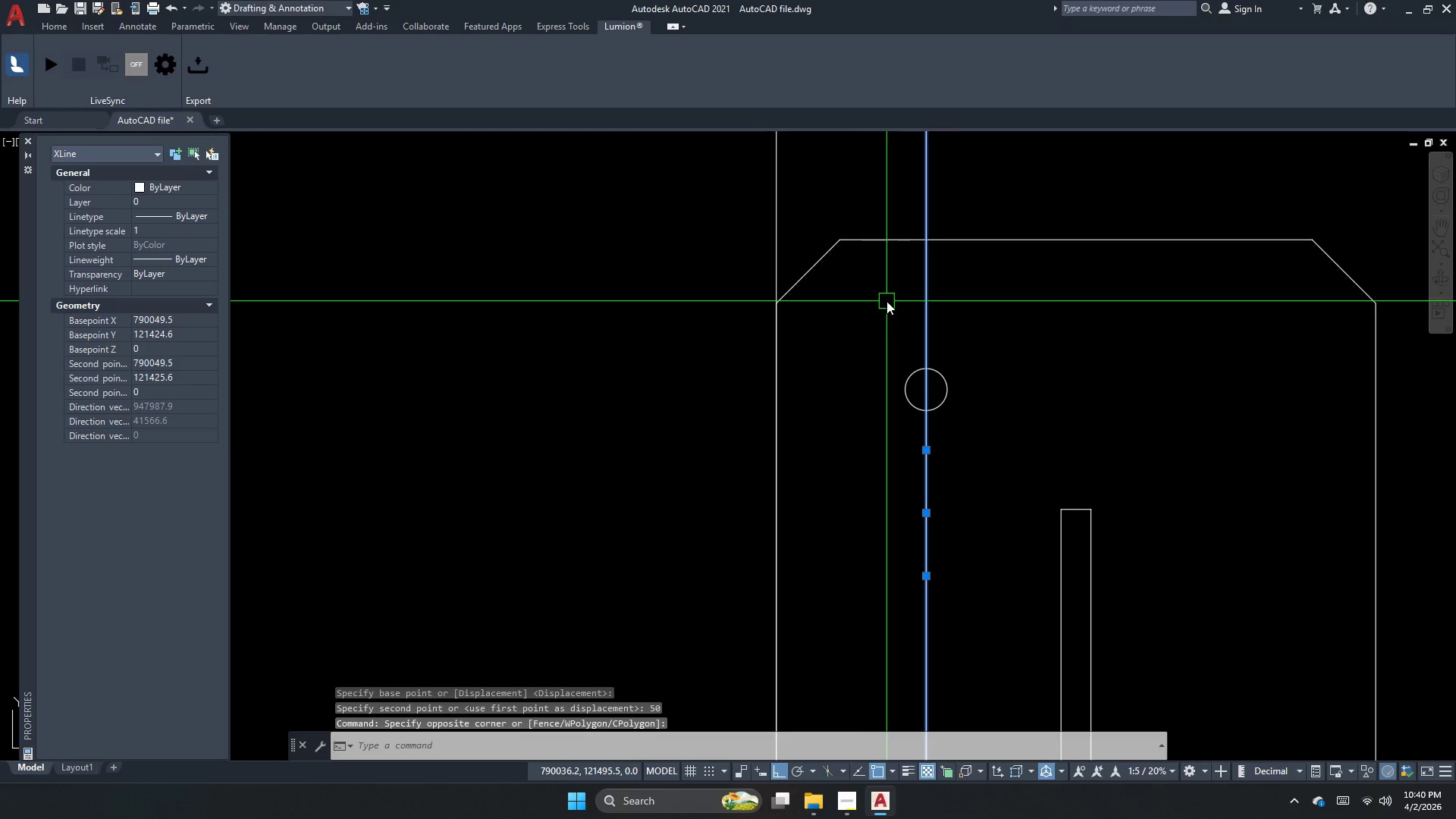 
key(E)
 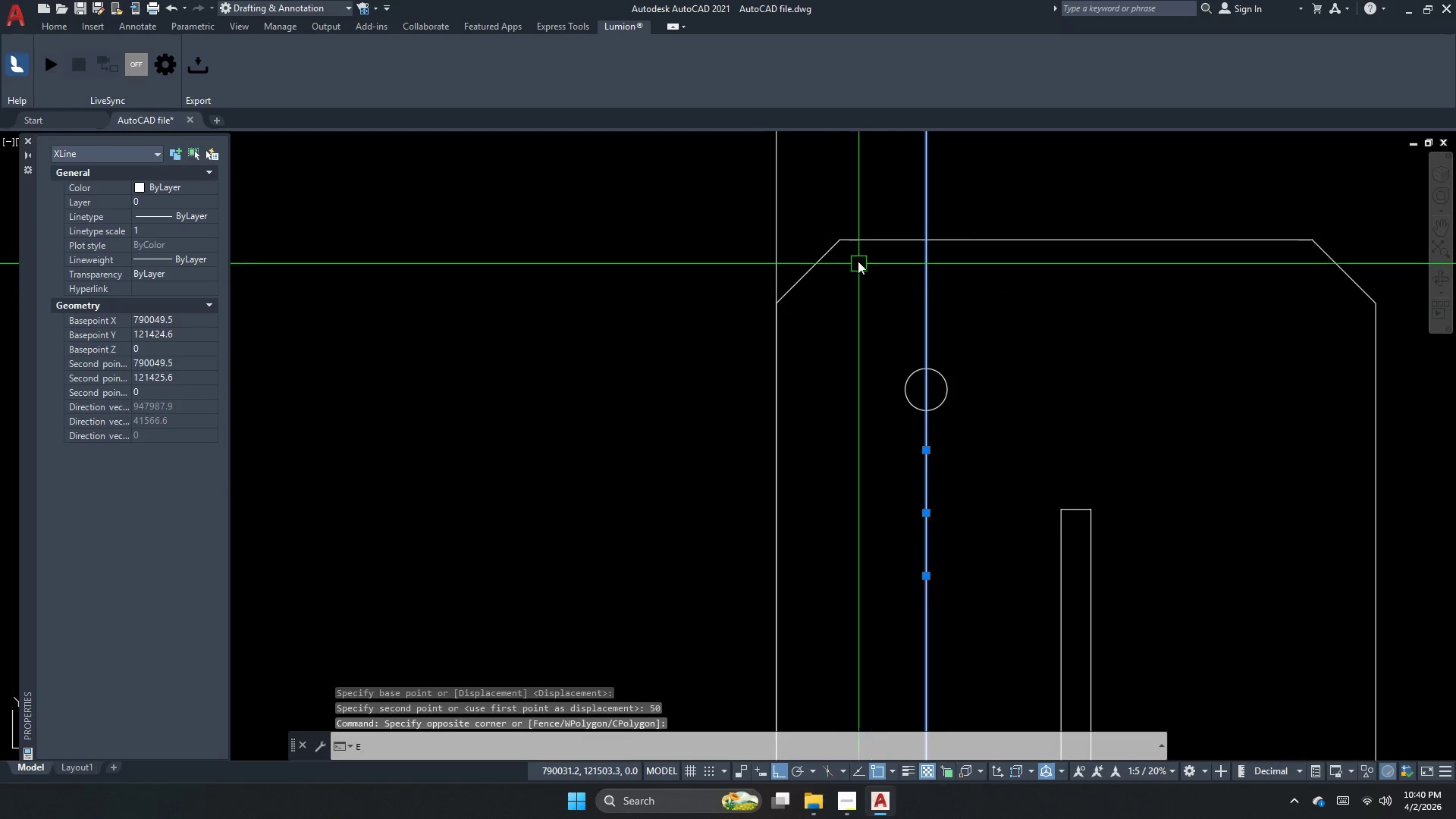 
key(Space)
 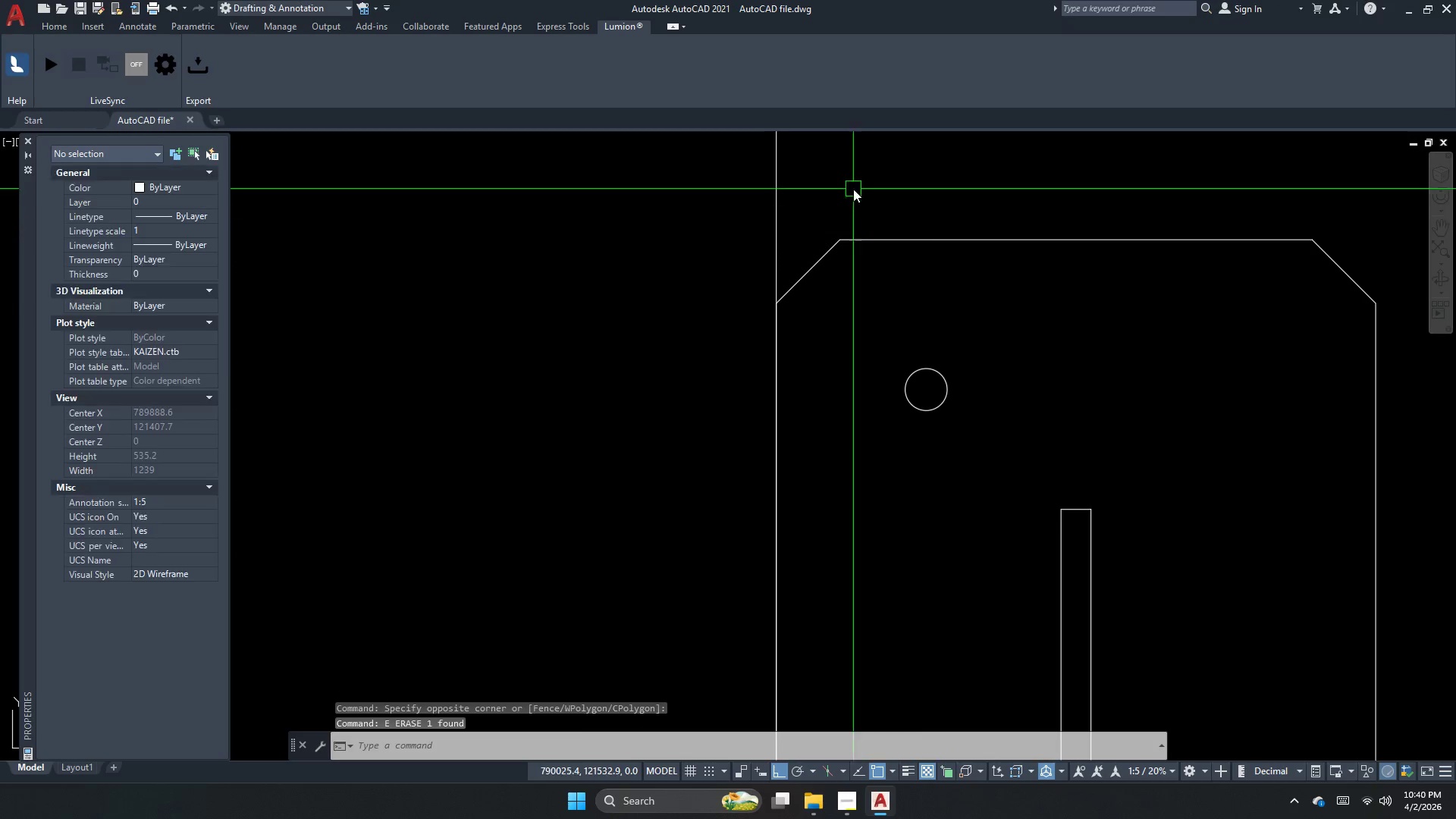 
left_click_drag(start_coordinate=[839, 193], to_coordinate=[736, 212])
 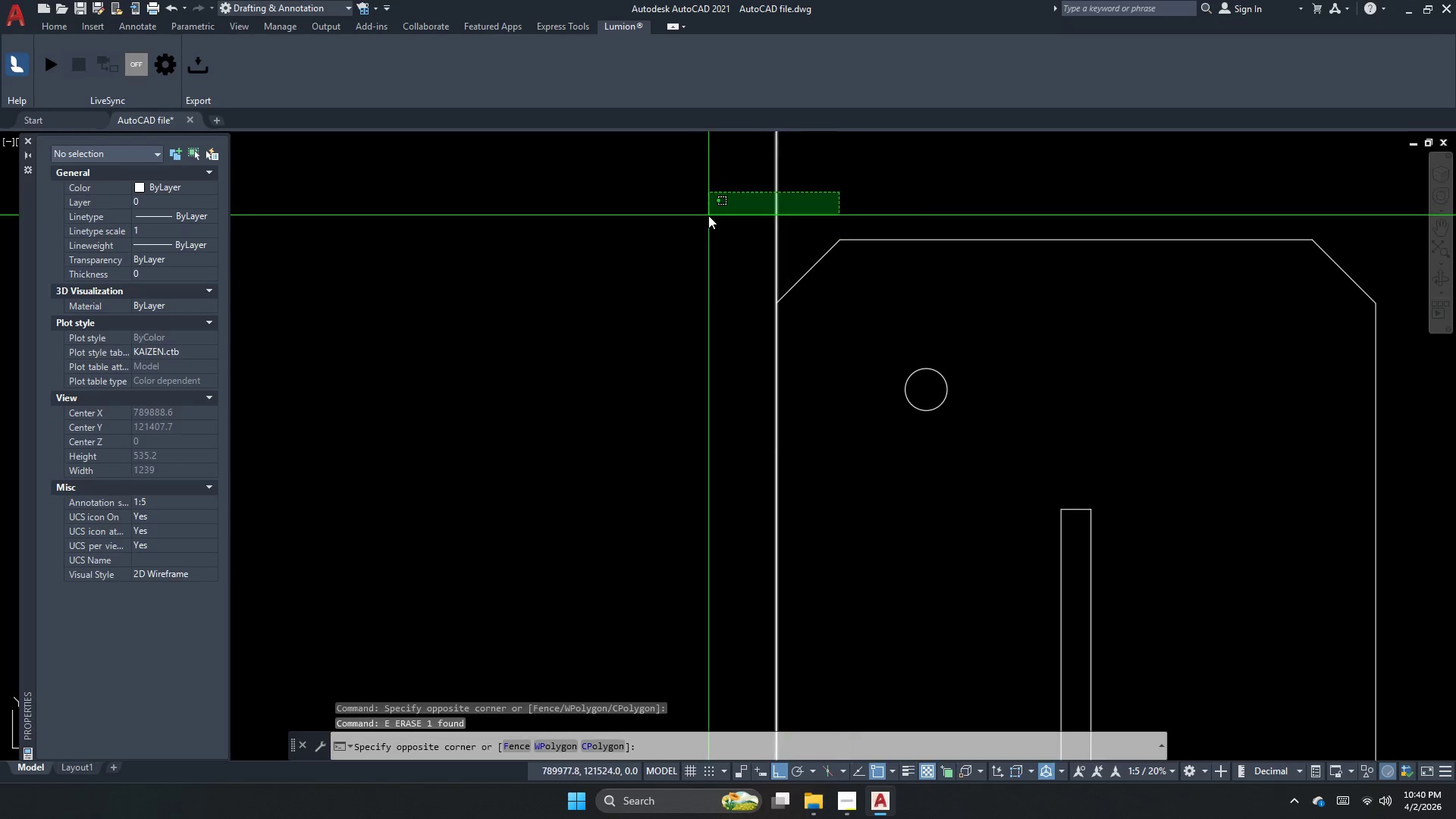 
double_click([707, 215])
 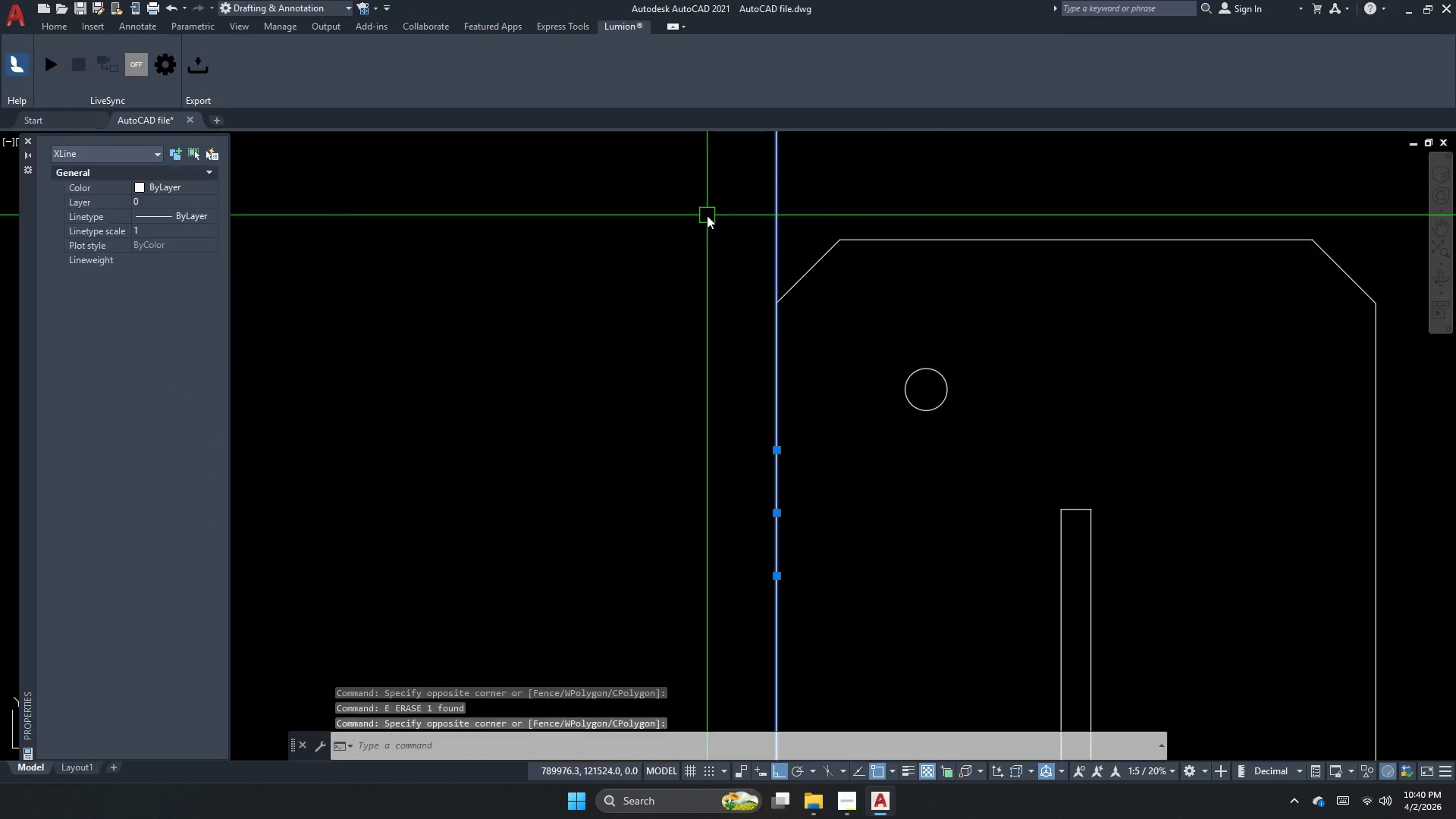 
key(Space)
 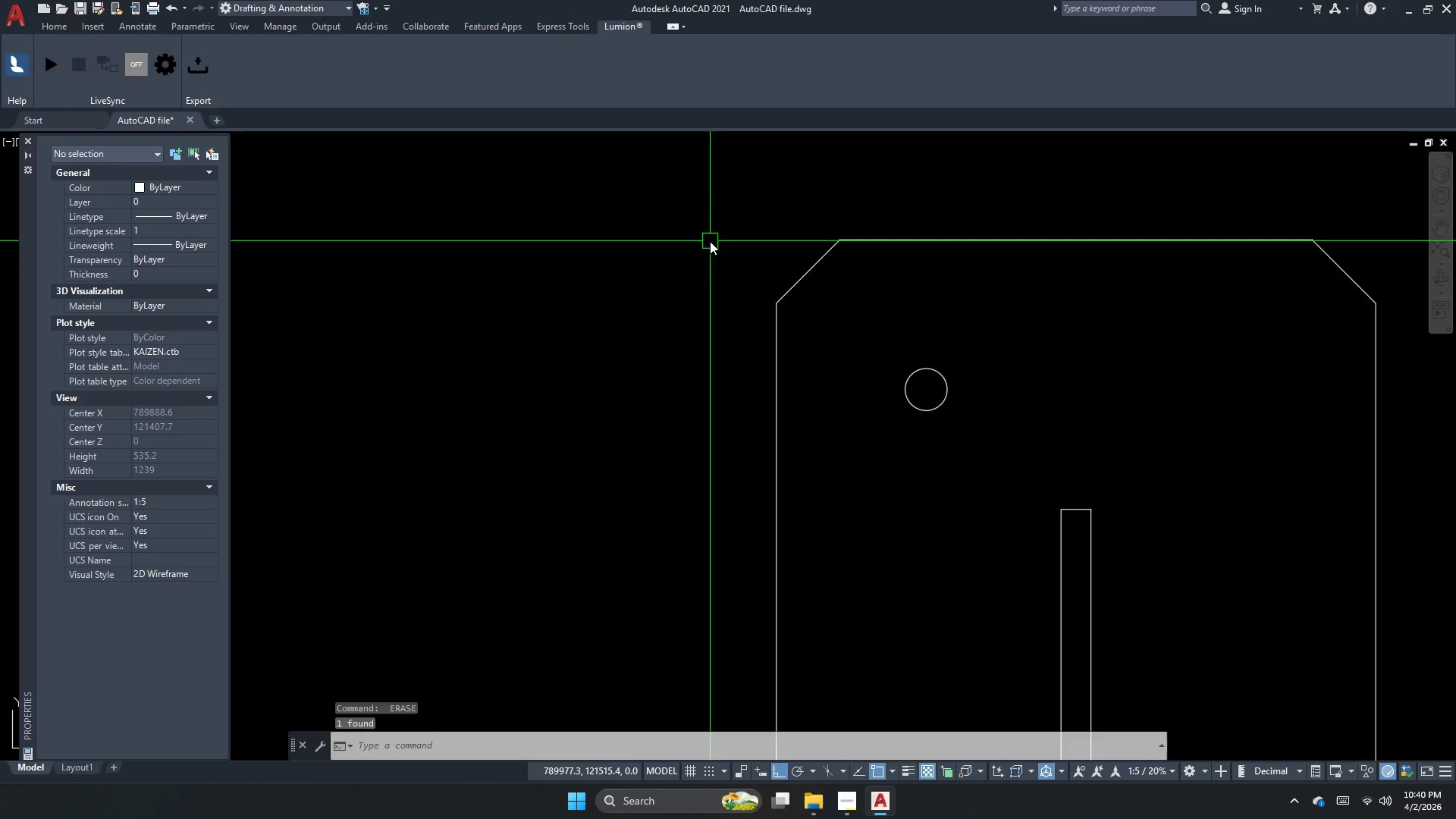 
key(Escape)
 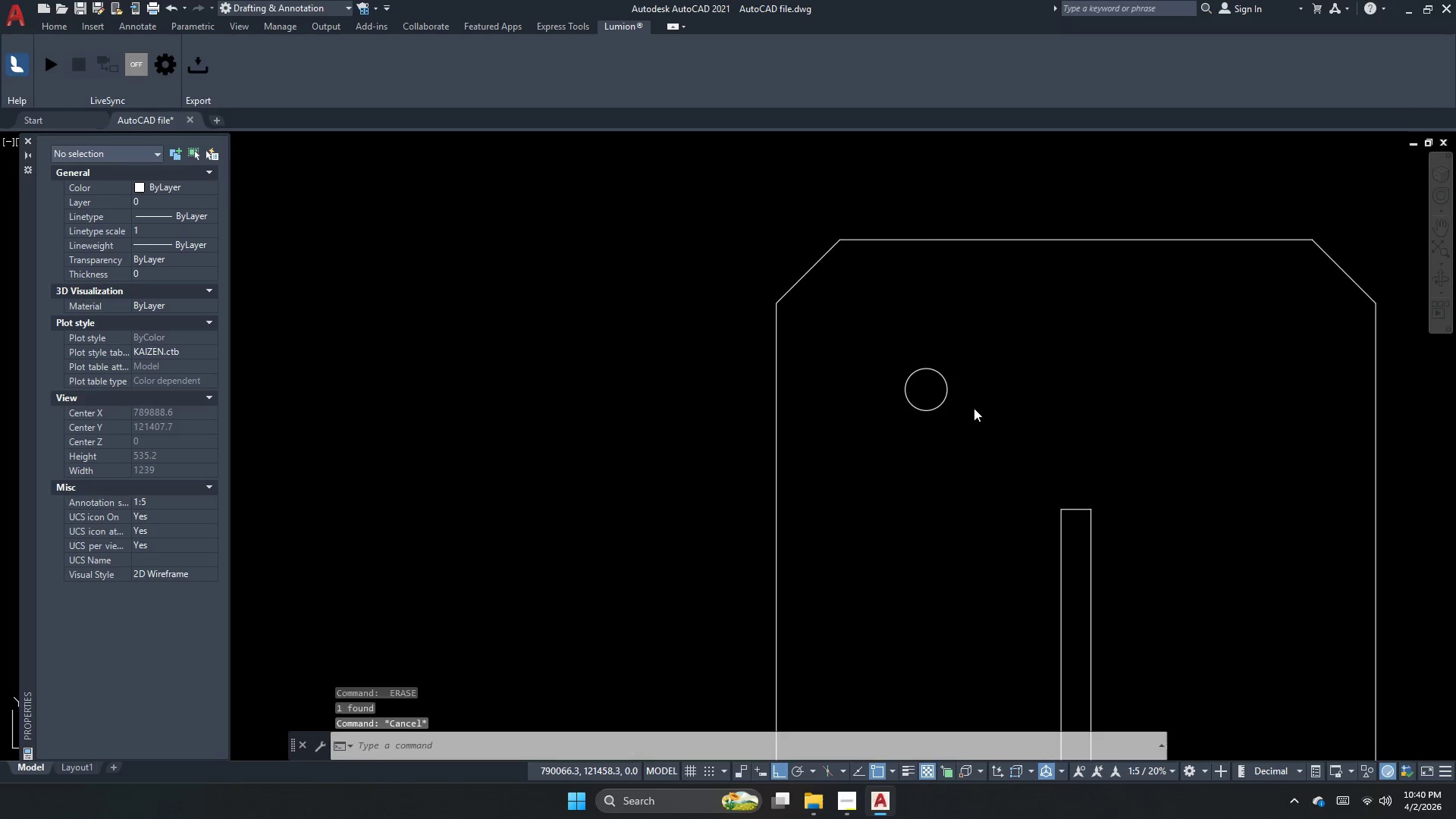 
left_click_drag(start_coordinate=[975, 409], to_coordinate=[962, 400])
 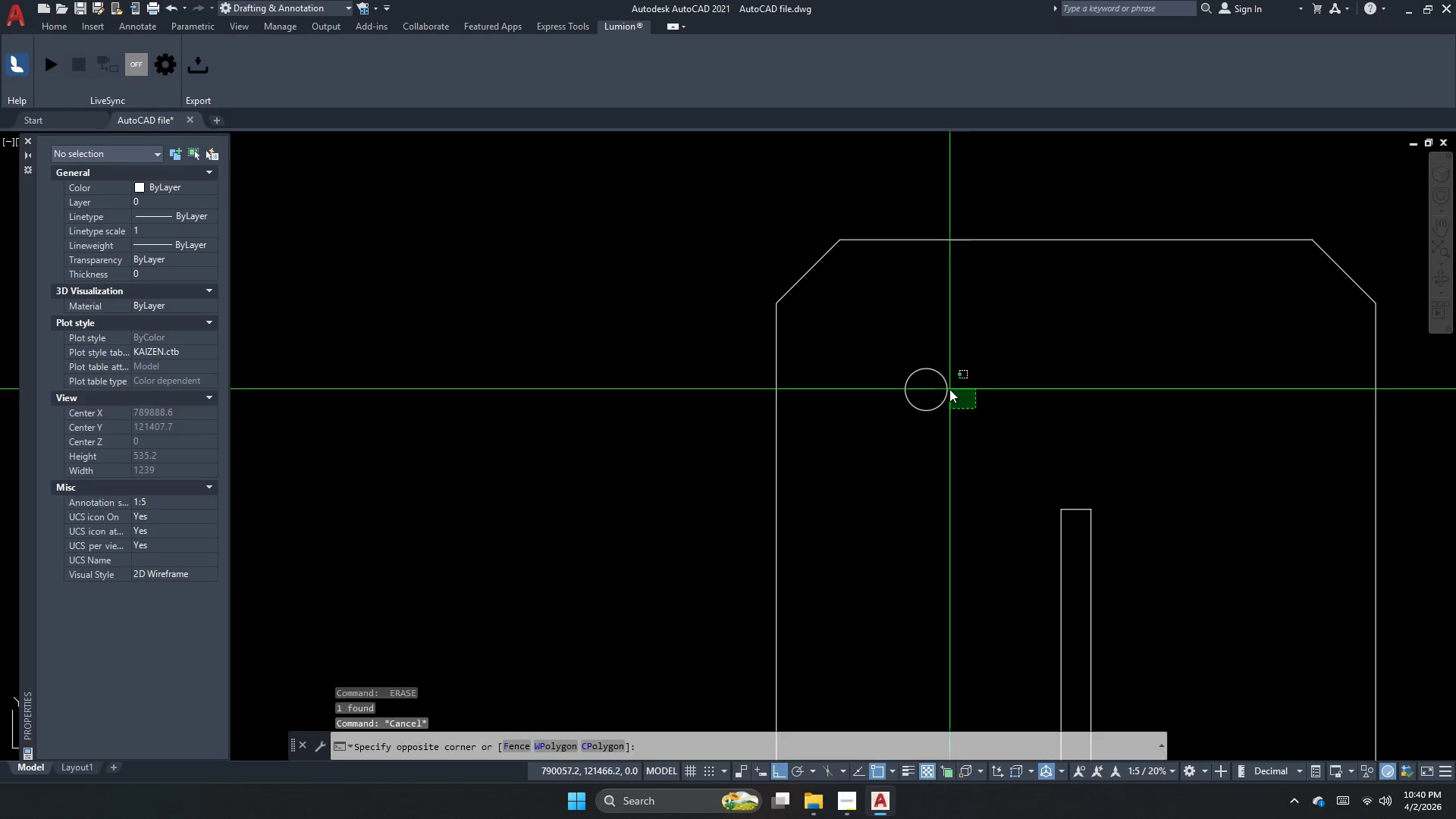 
double_click([940, 383])
 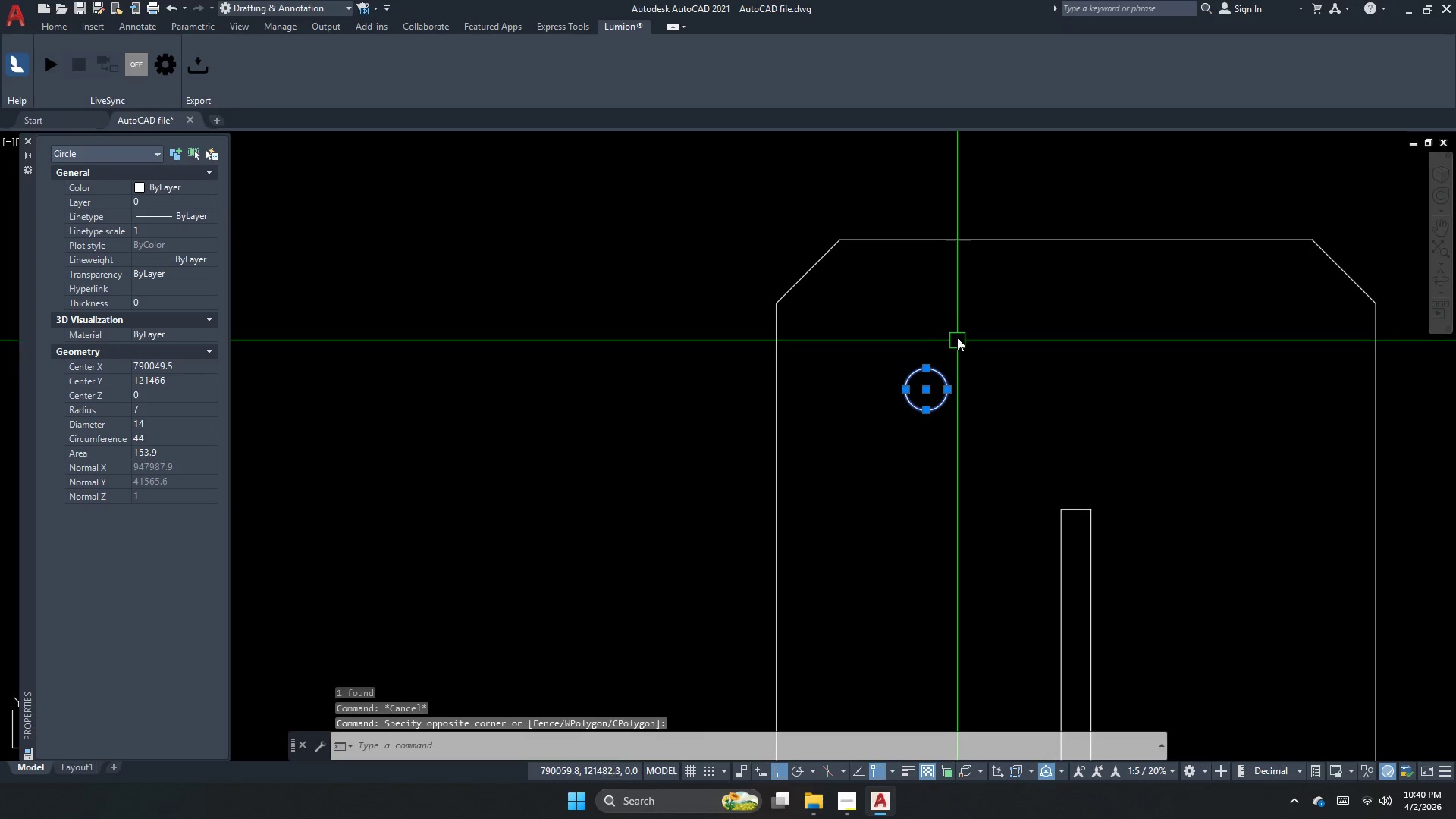 
type(mi )
 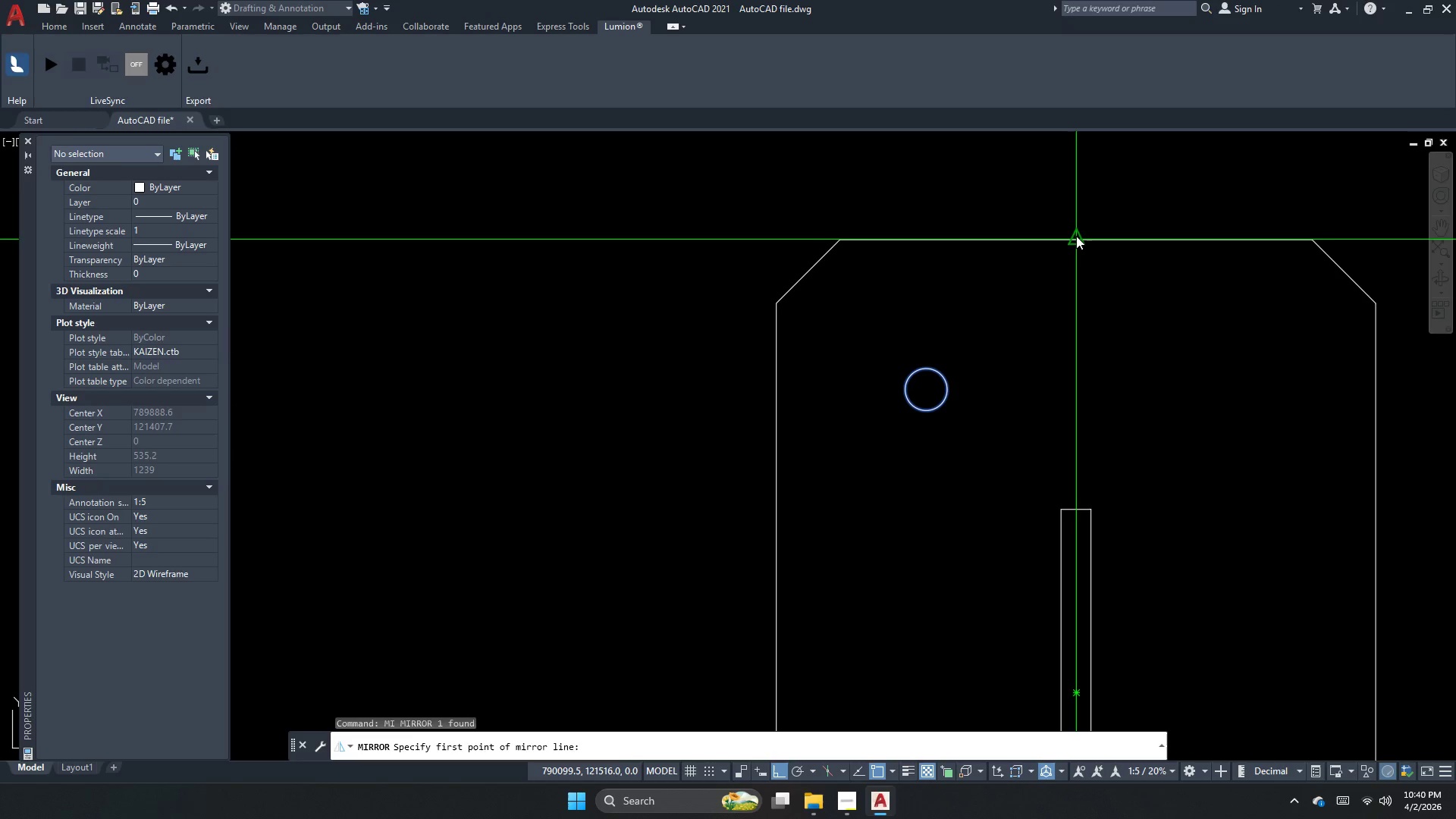 
double_click([1075, 271])
 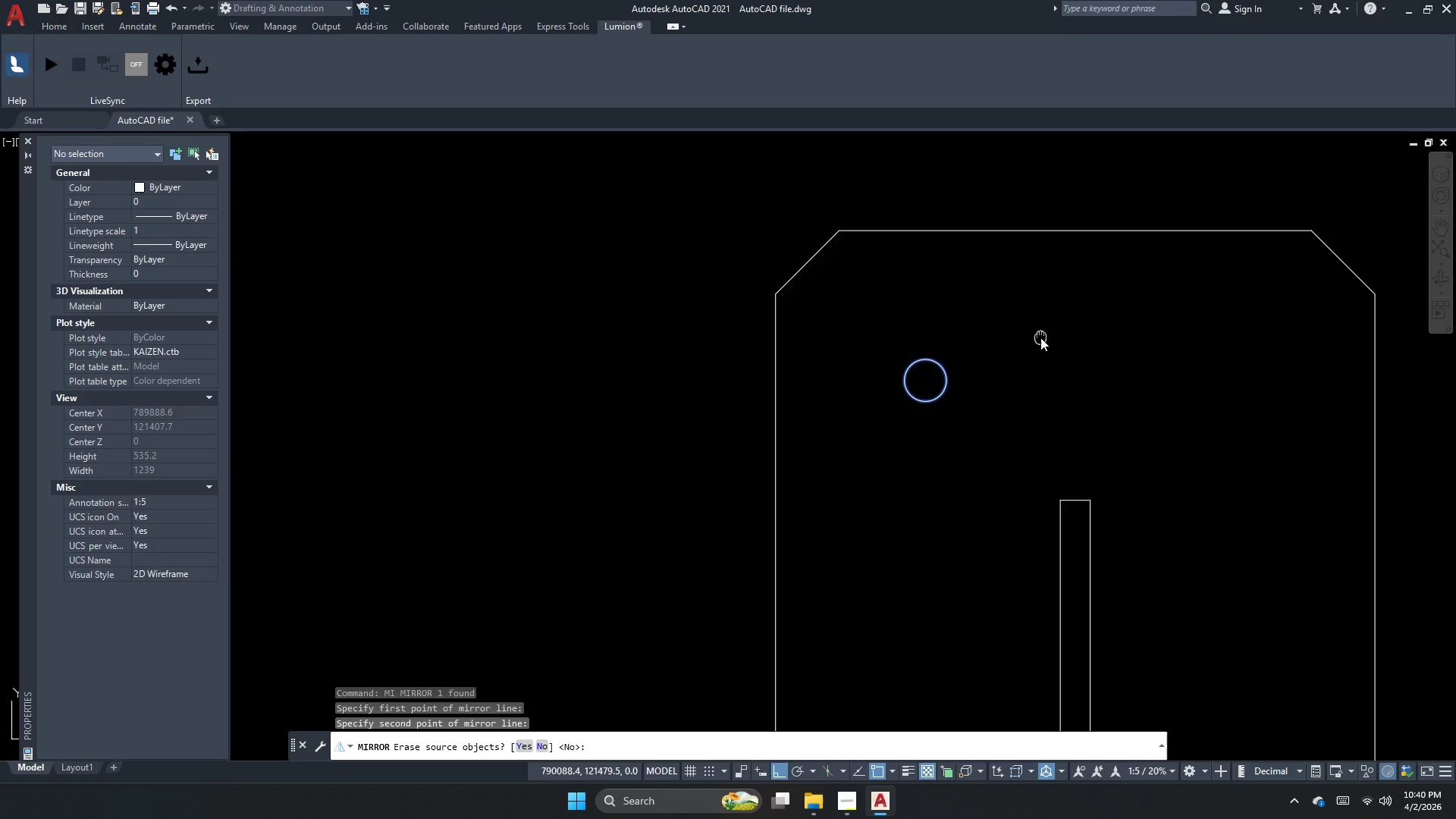 
scroll: coordinate [1015, 315], scroll_direction: down, amount: 1.0
 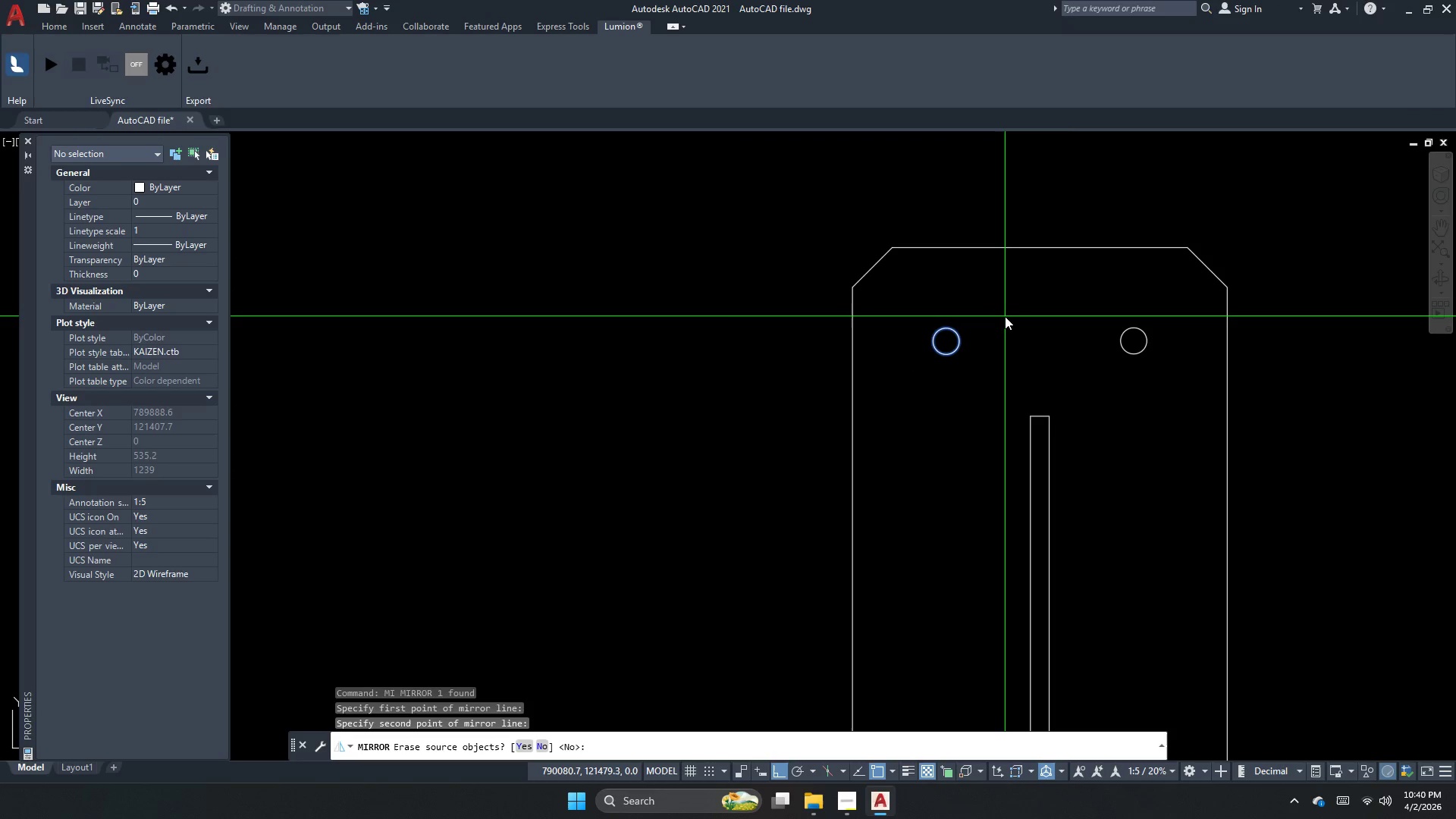 
type(n mi)
 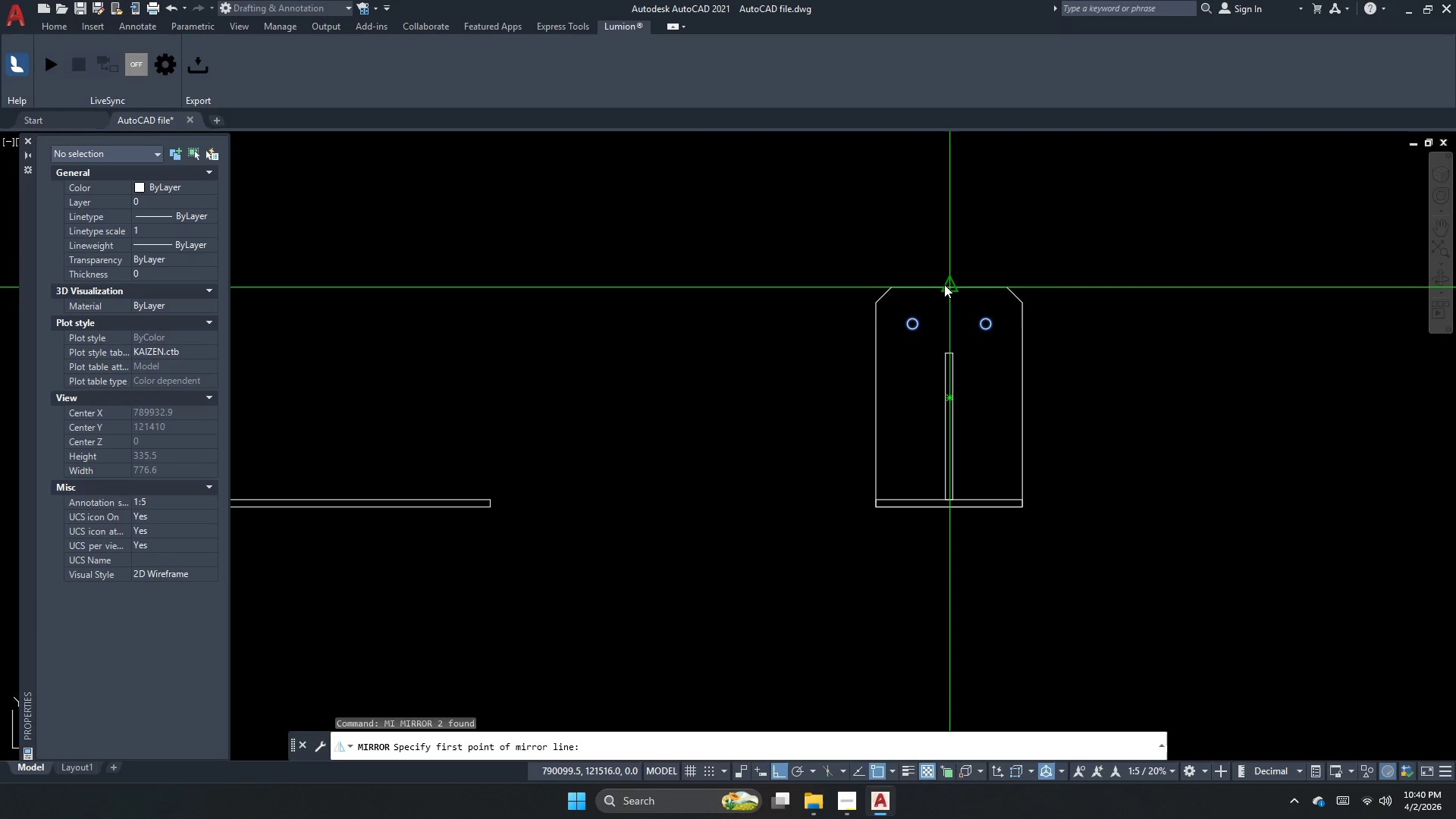 
left_click_drag(start_coordinate=[1162, 372], to_coordinate=[1075, 346])
 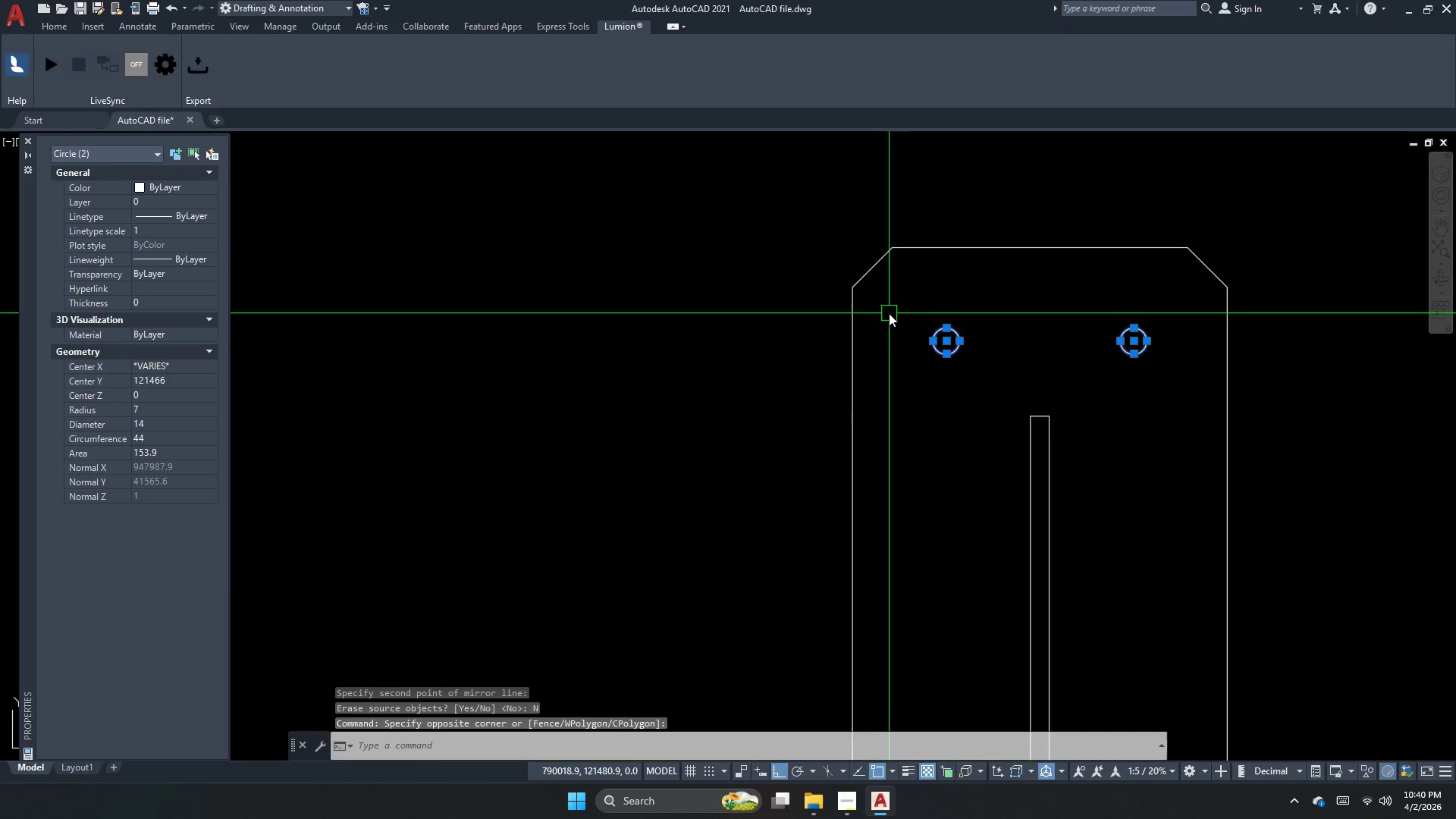 
scroll: coordinate [890, 312], scroll_direction: down, amount: 2.0
 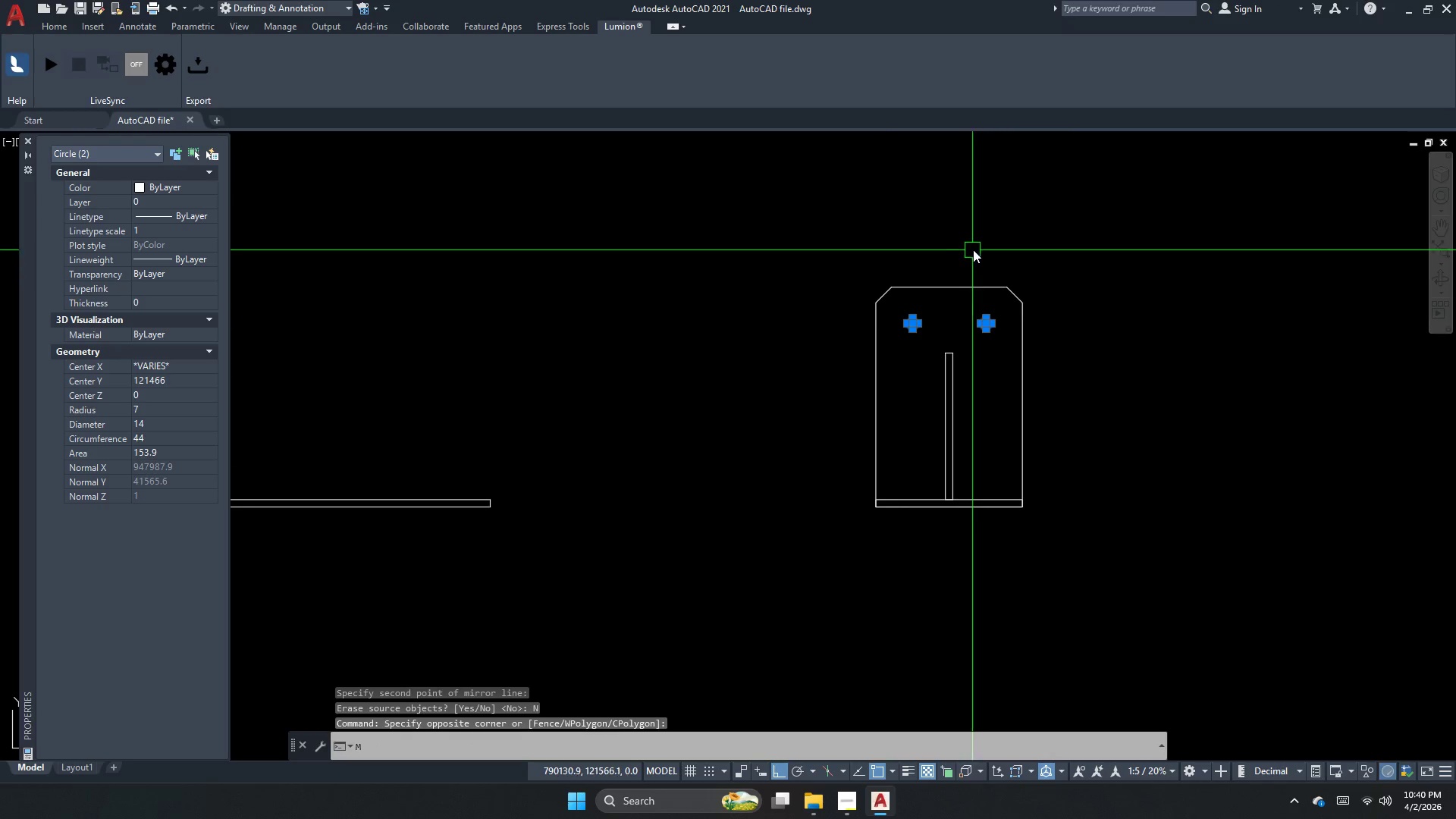 
key(Space)
 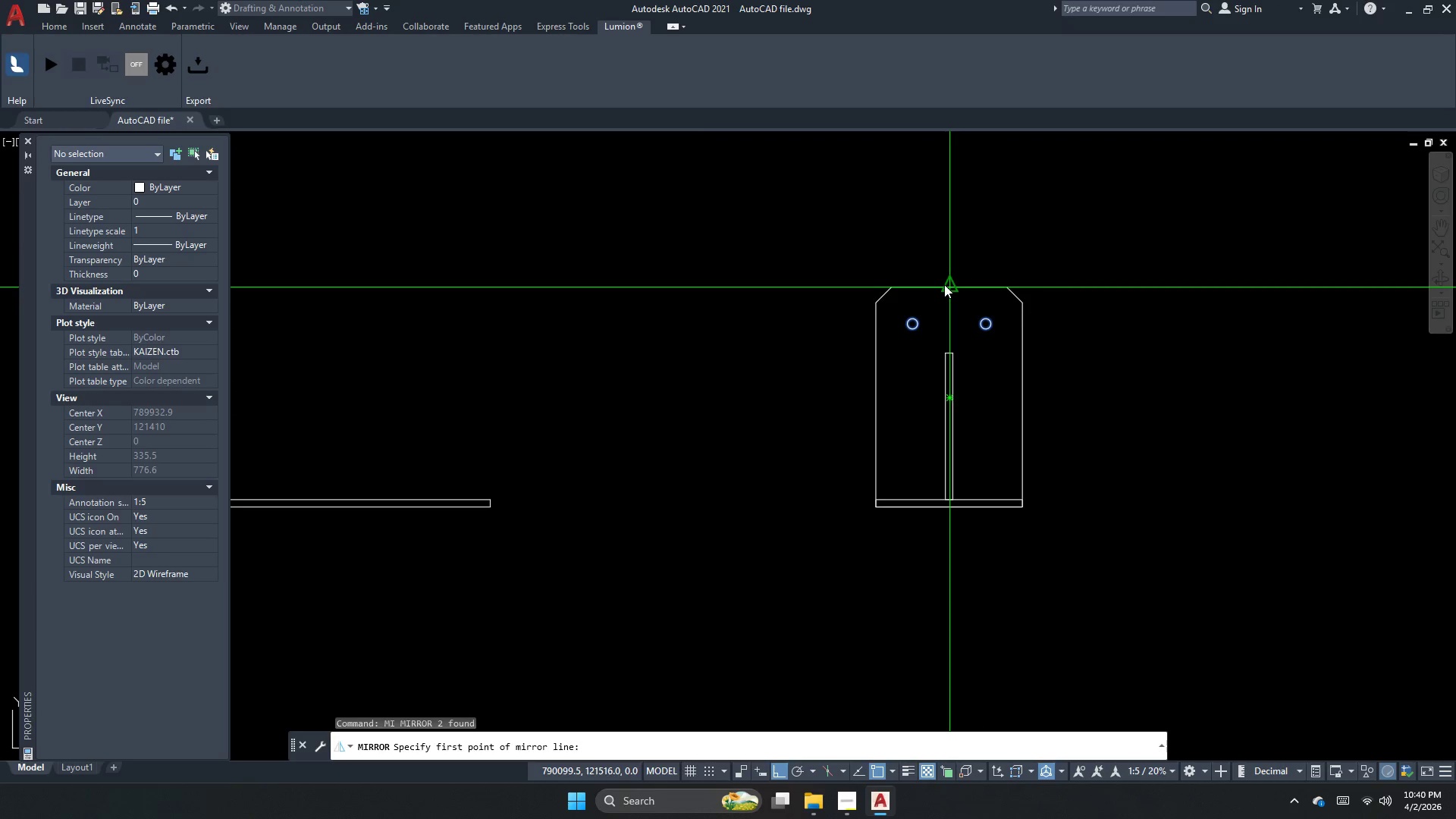 
left_click_drag(start_coordinate=[944, 284], to_coordinate=[946, 306])
 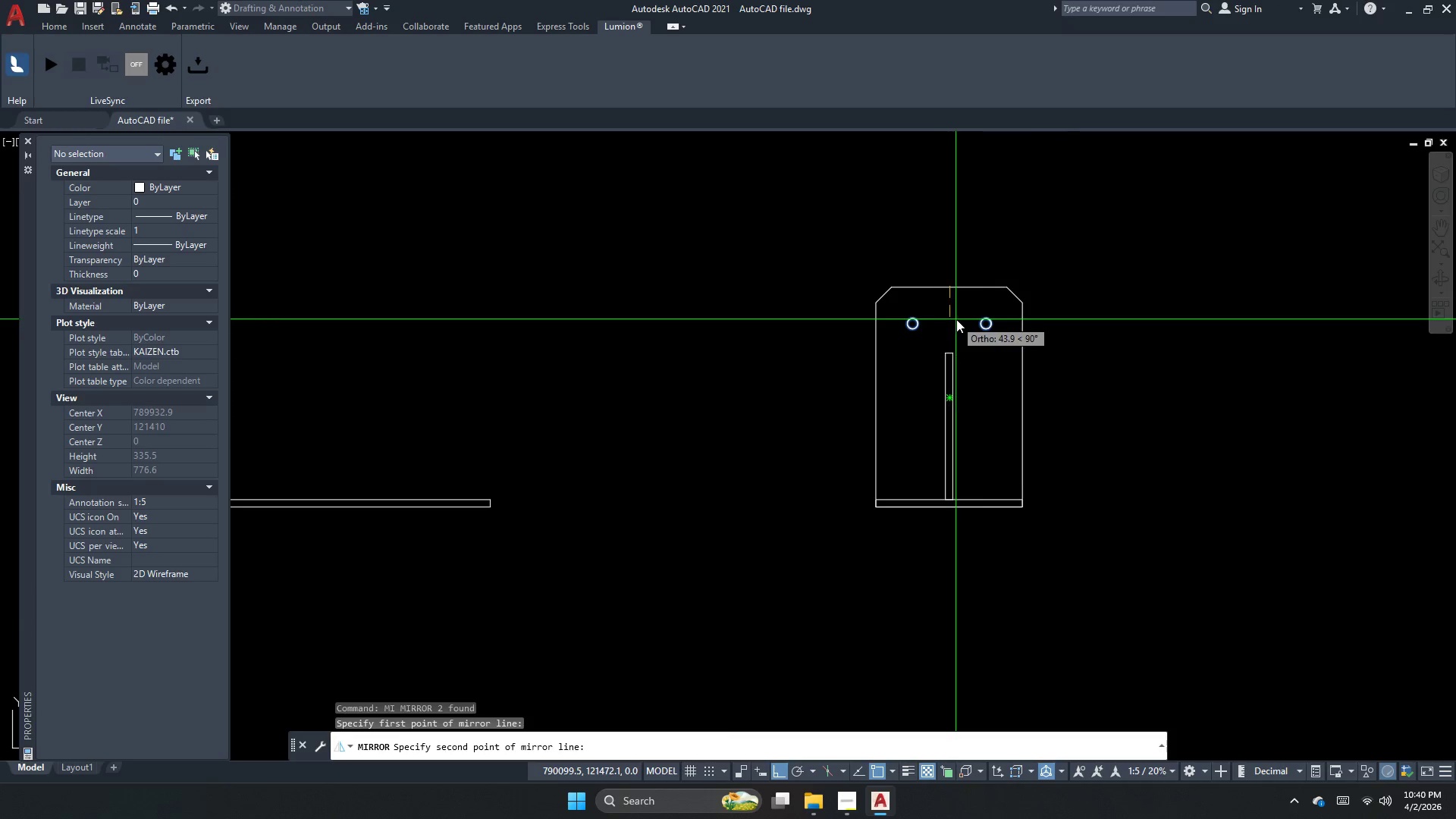 
key(Escape)
 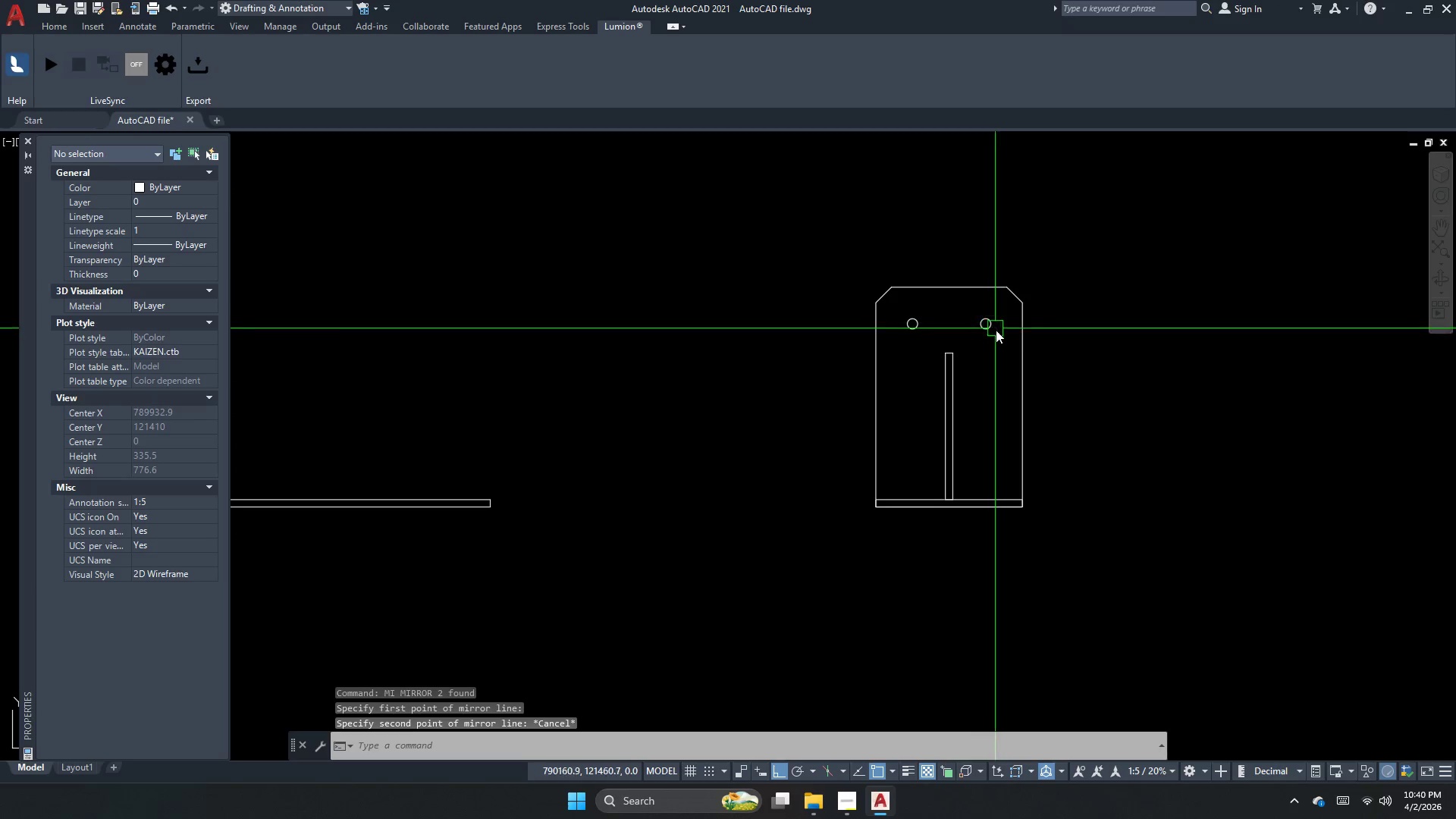 
left_click_drag(start_coordinate=[999, 334], to_coordinate=[967, 325])
 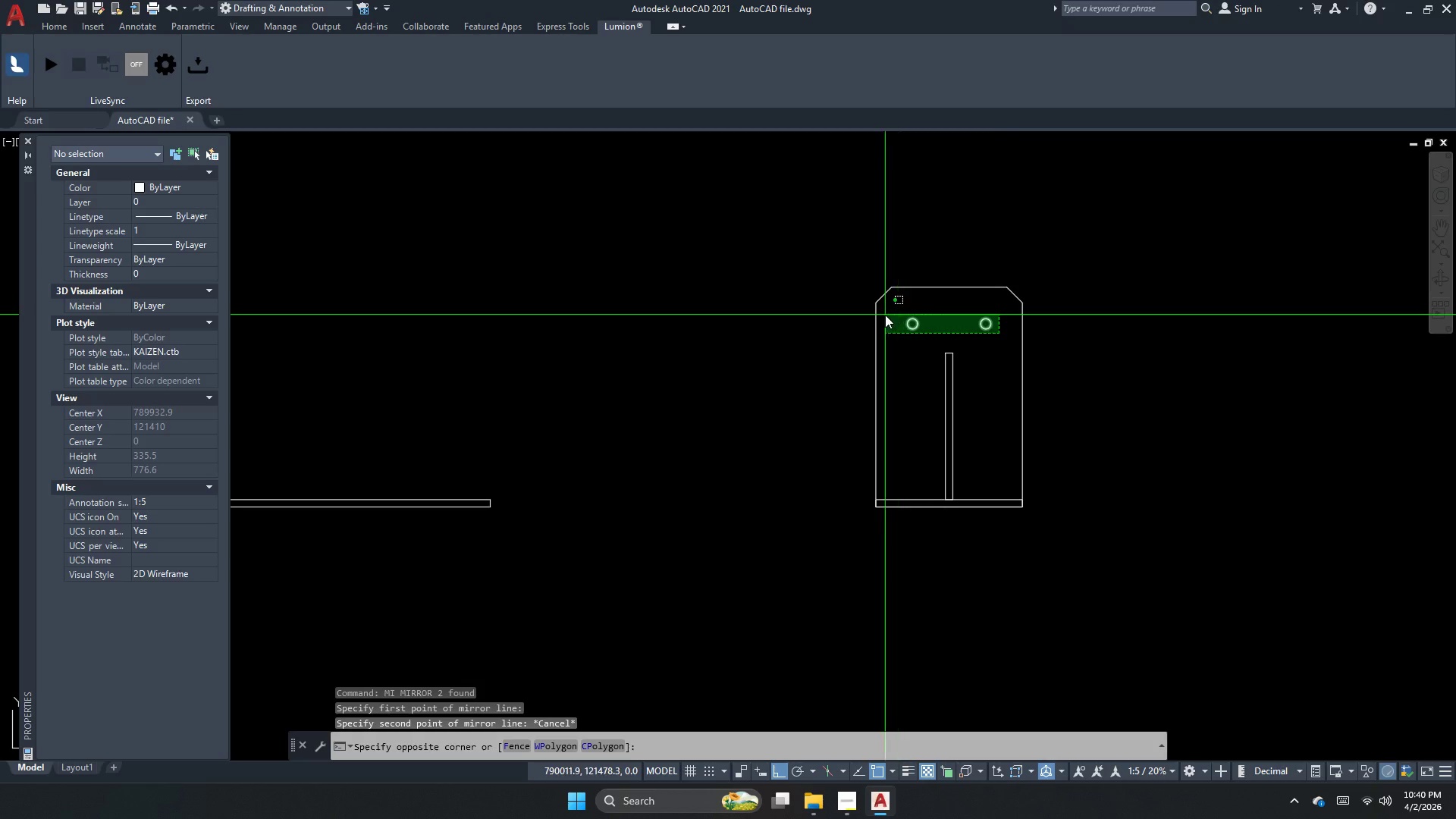 
double_click([885, 315])
 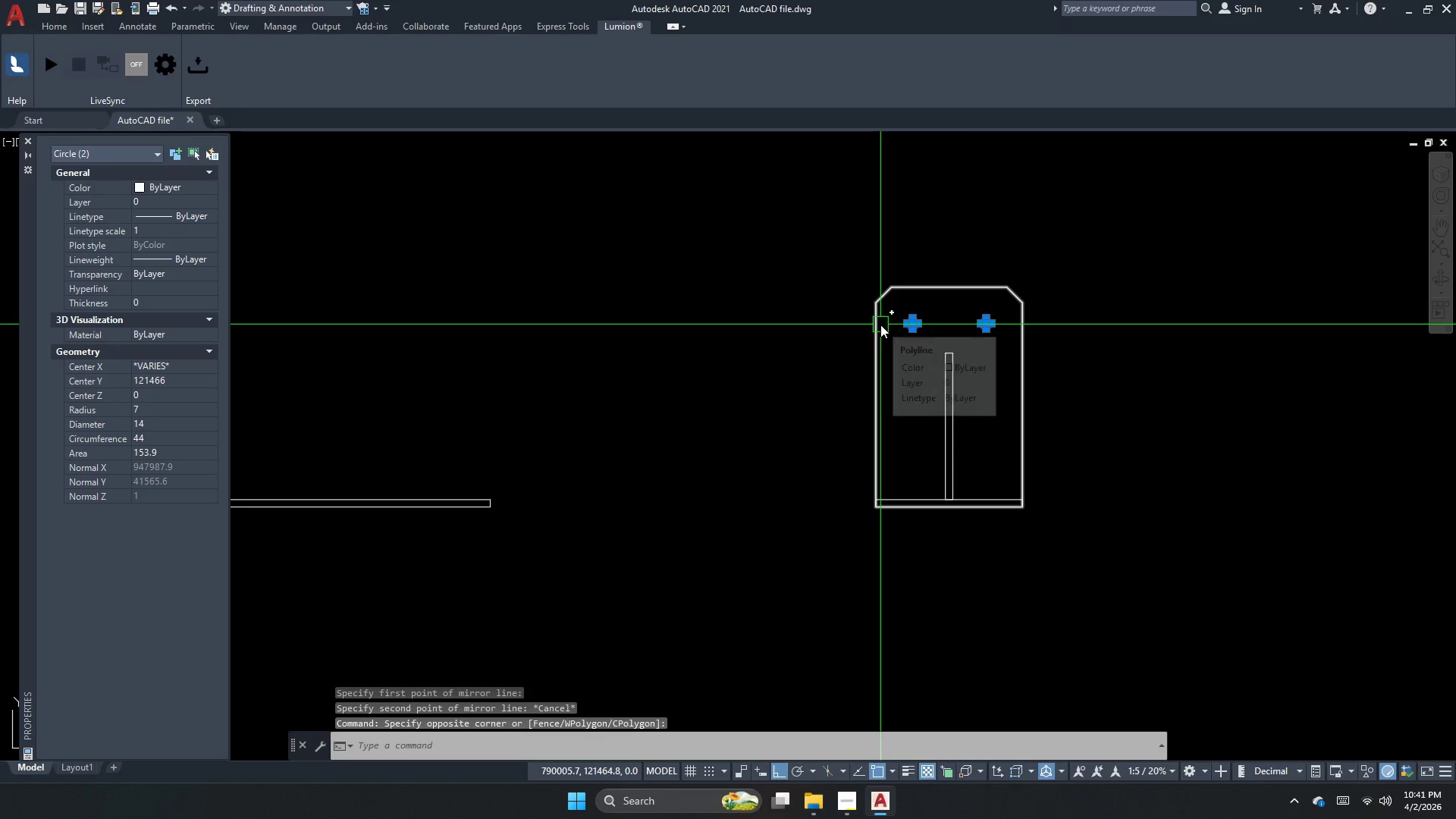 
key(Escape)
 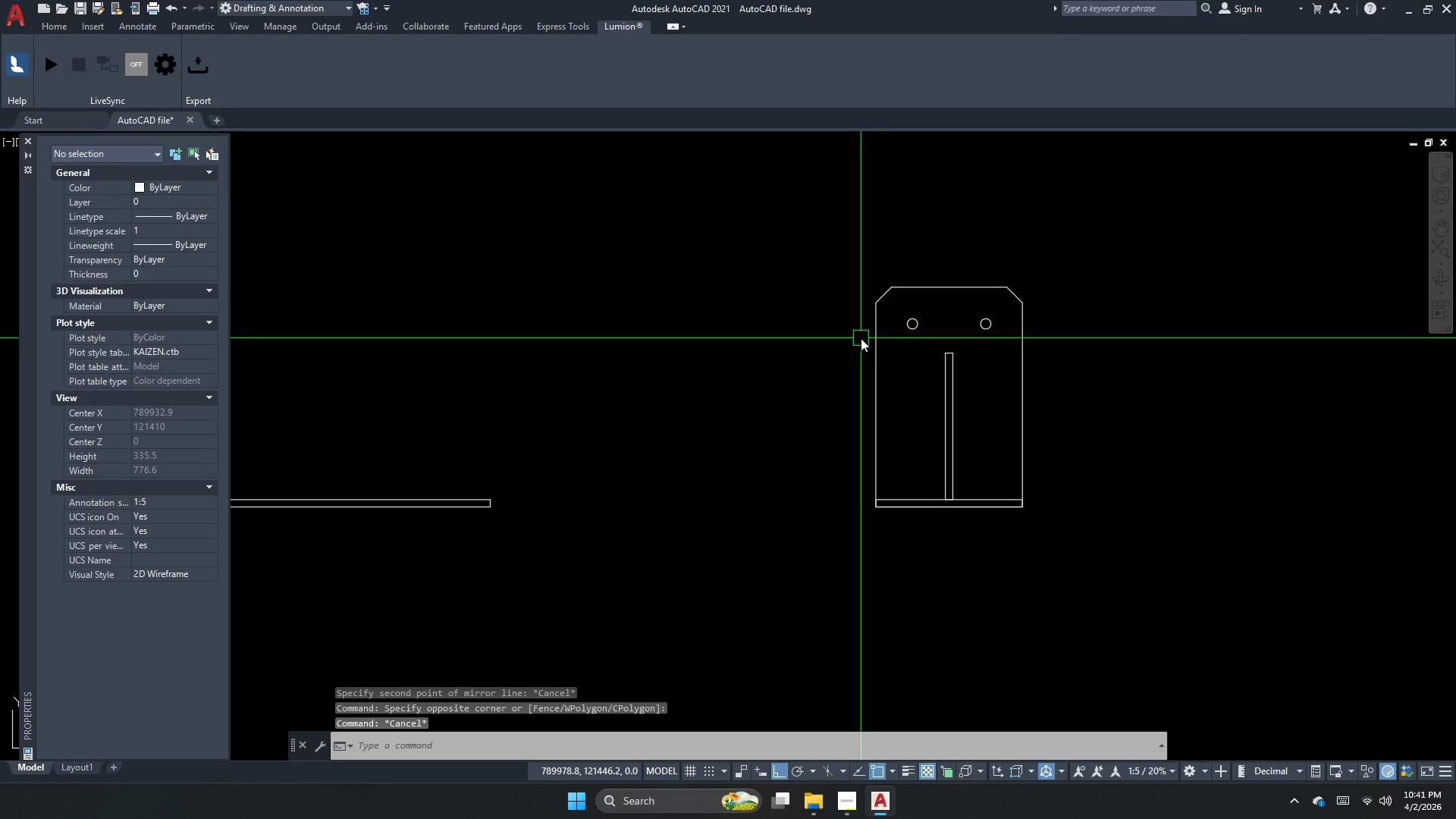 
key(P)
 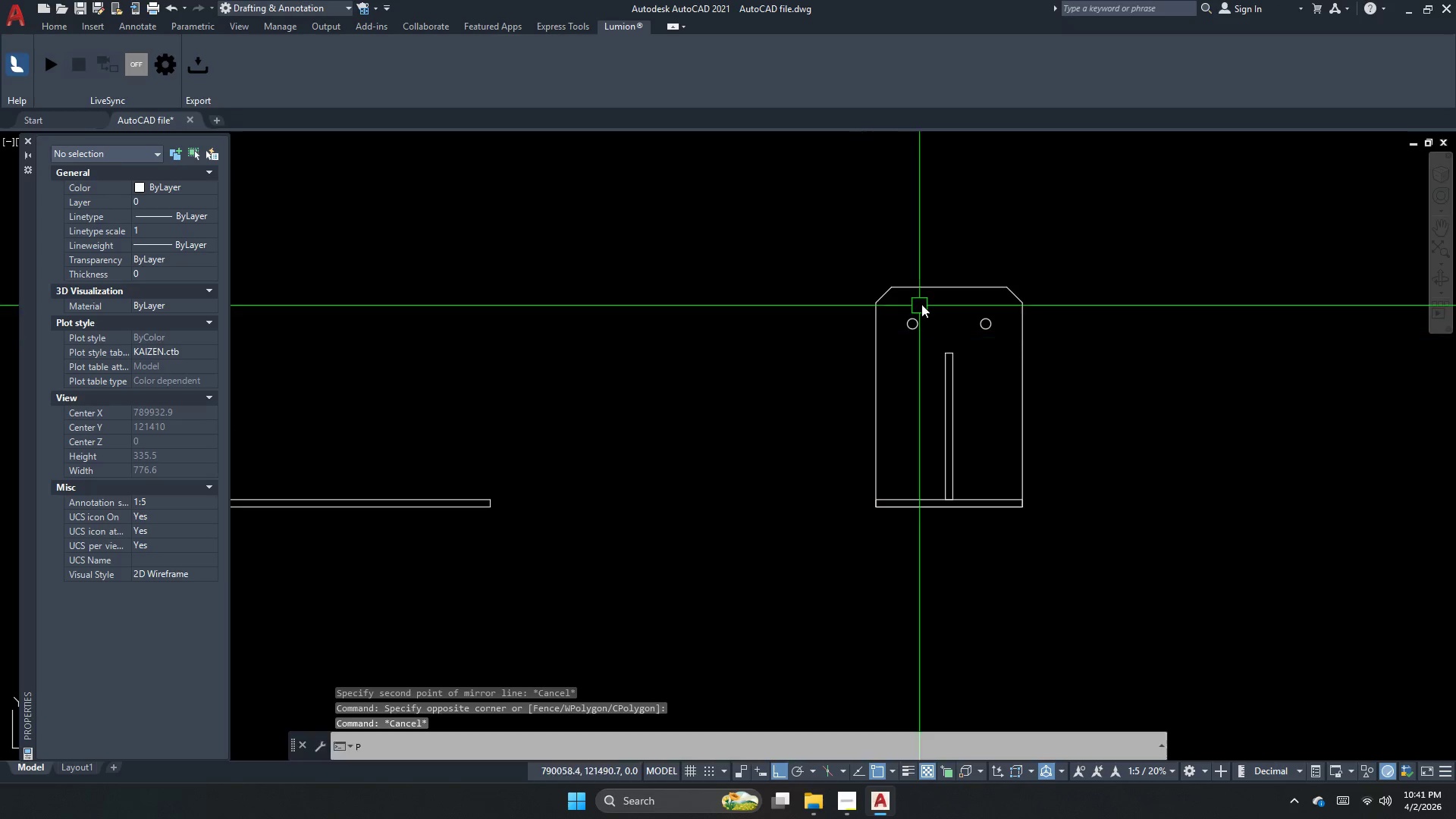 
key(L)
 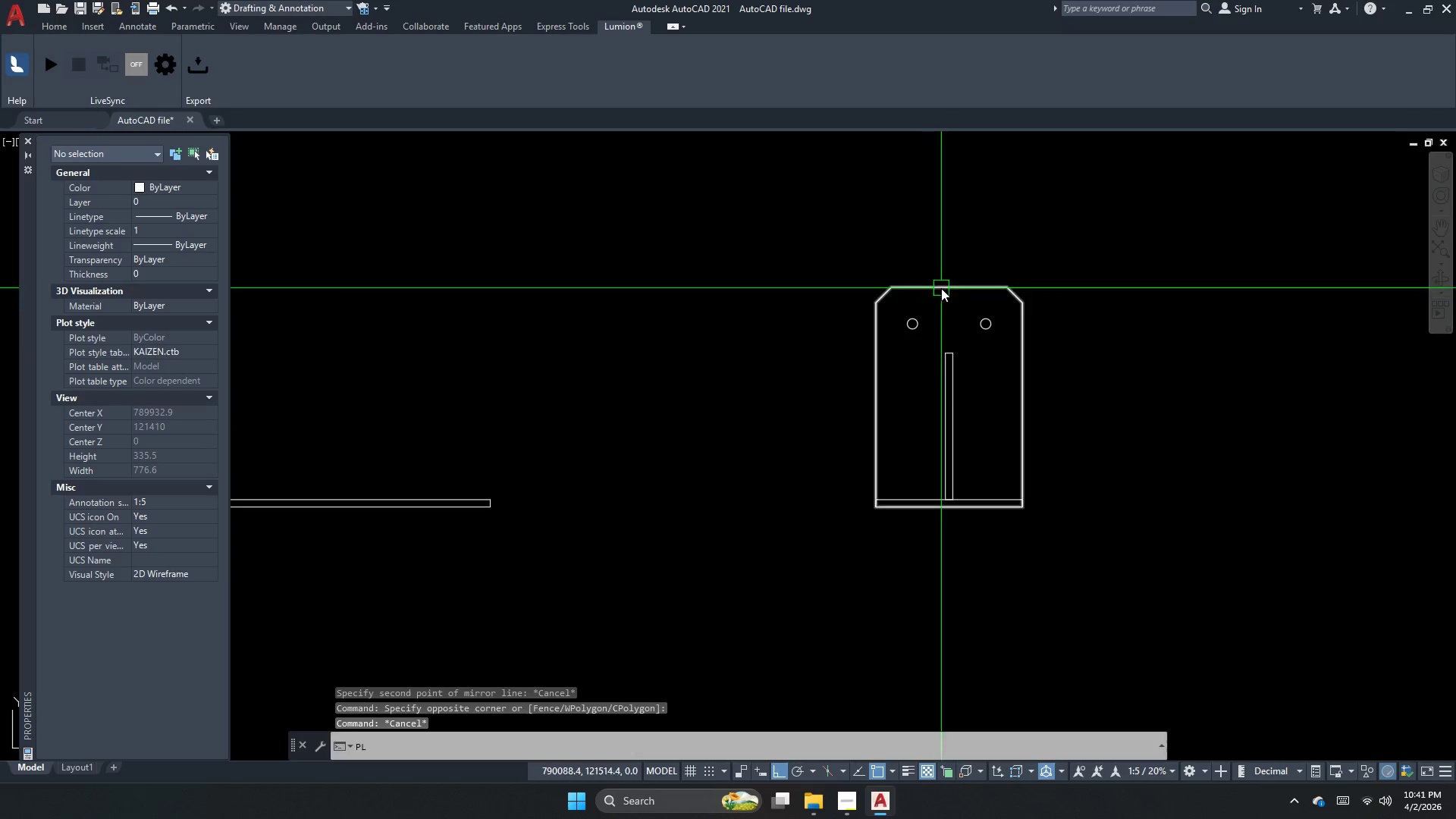 
key(Space)
 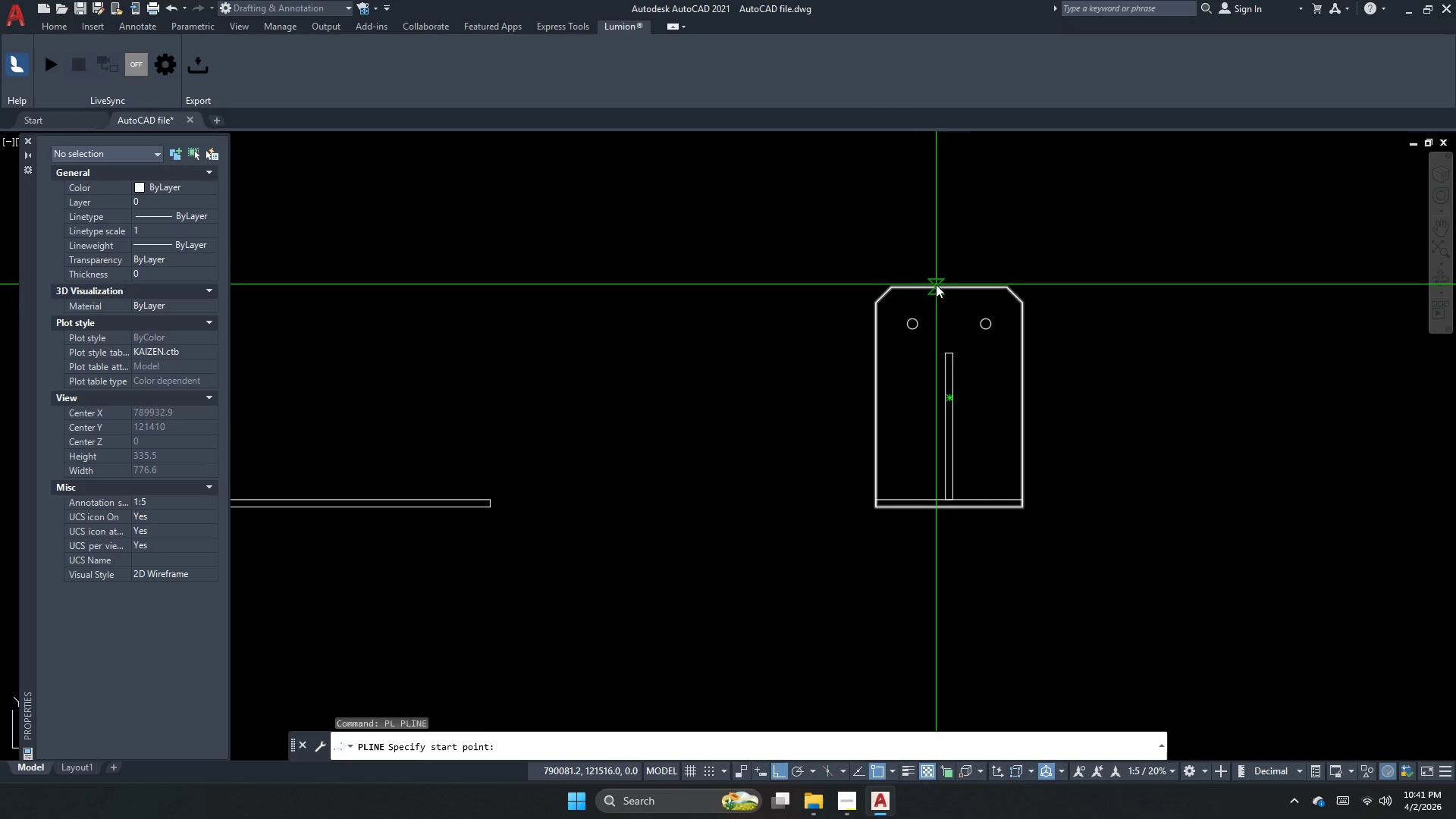 
left_click_drag(start_coordinate=[936, 284], to_coordinate=[917, 356])
 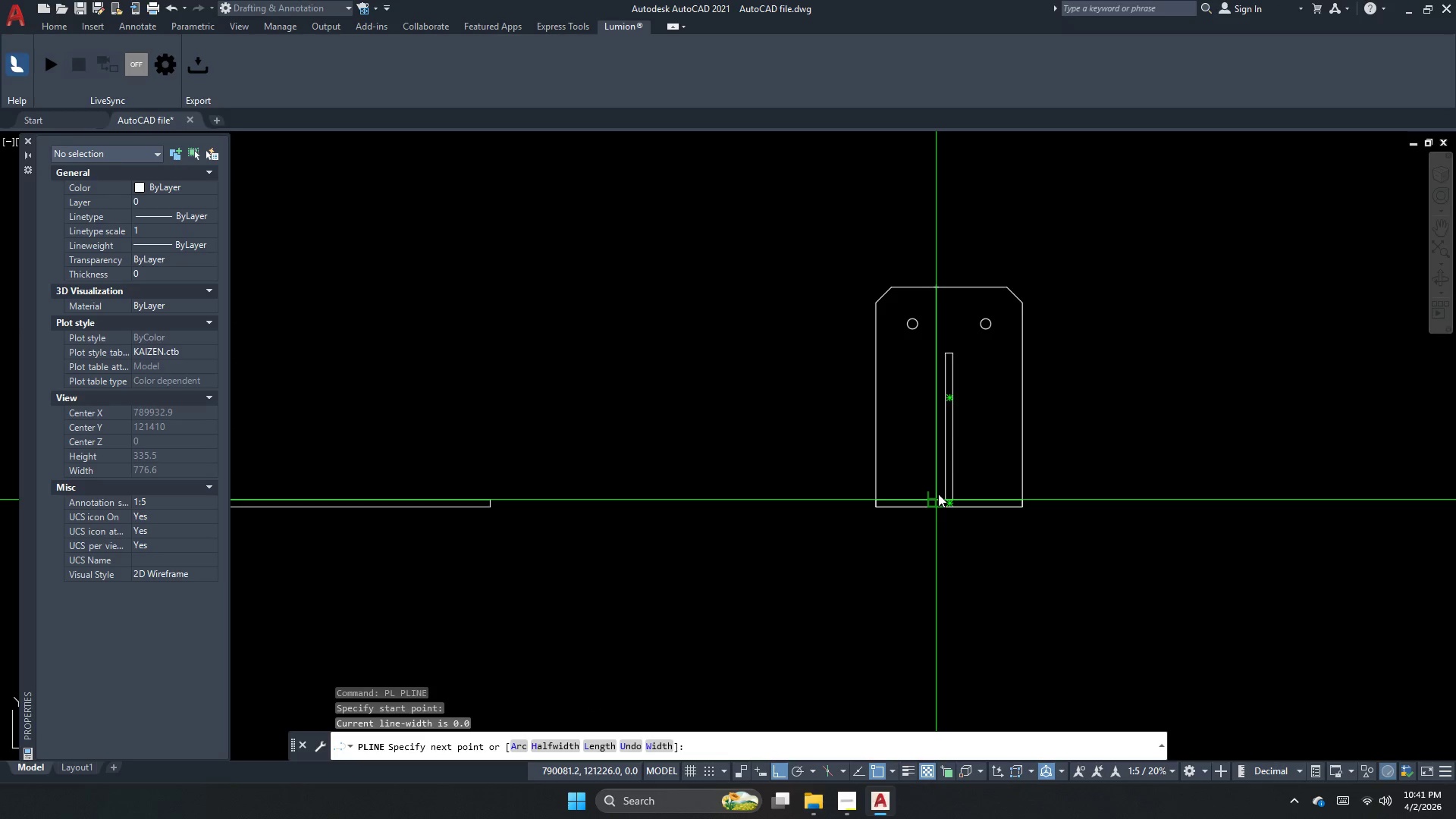 
left_click([938, 494])
 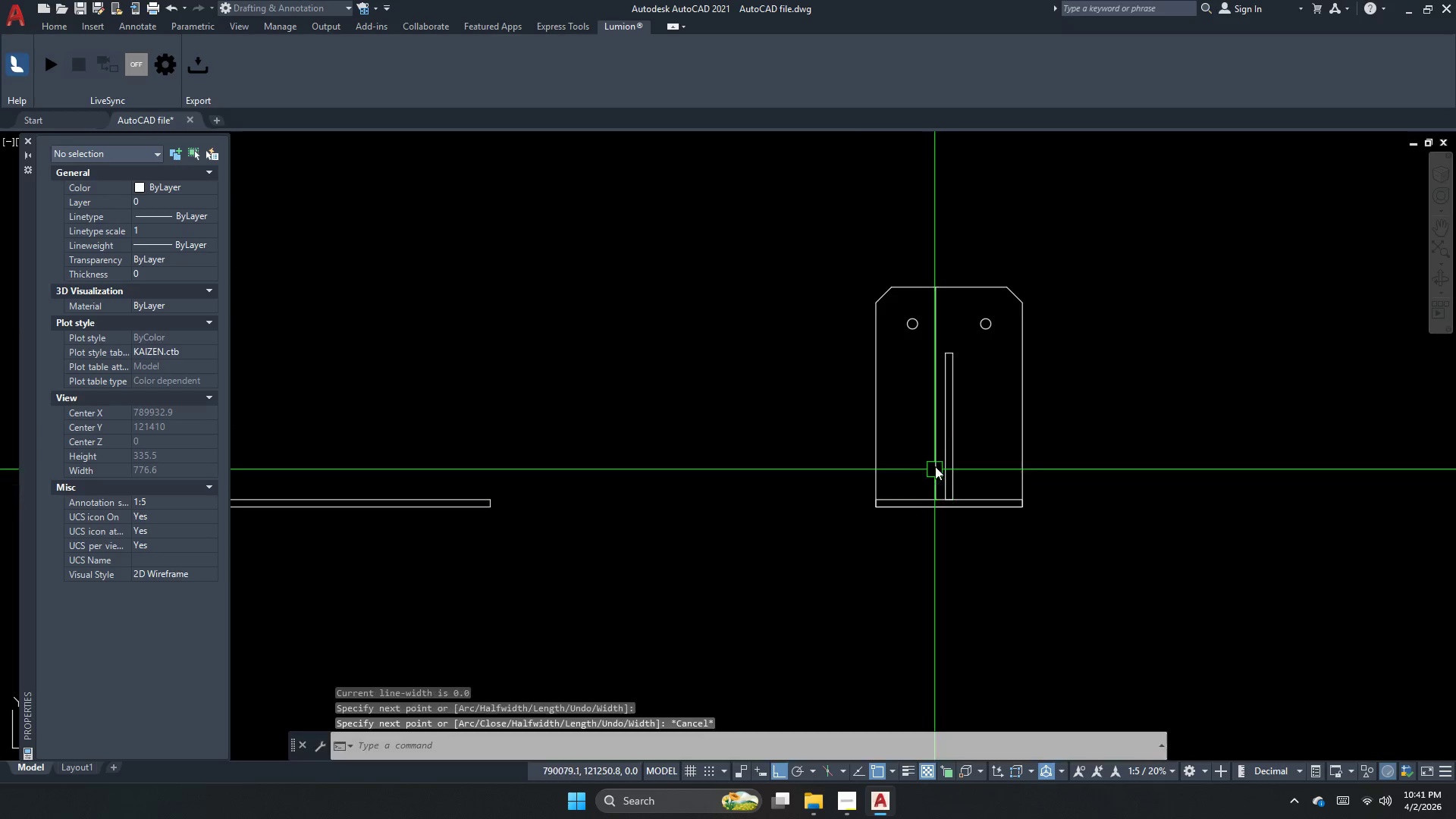 
key(Escape)
 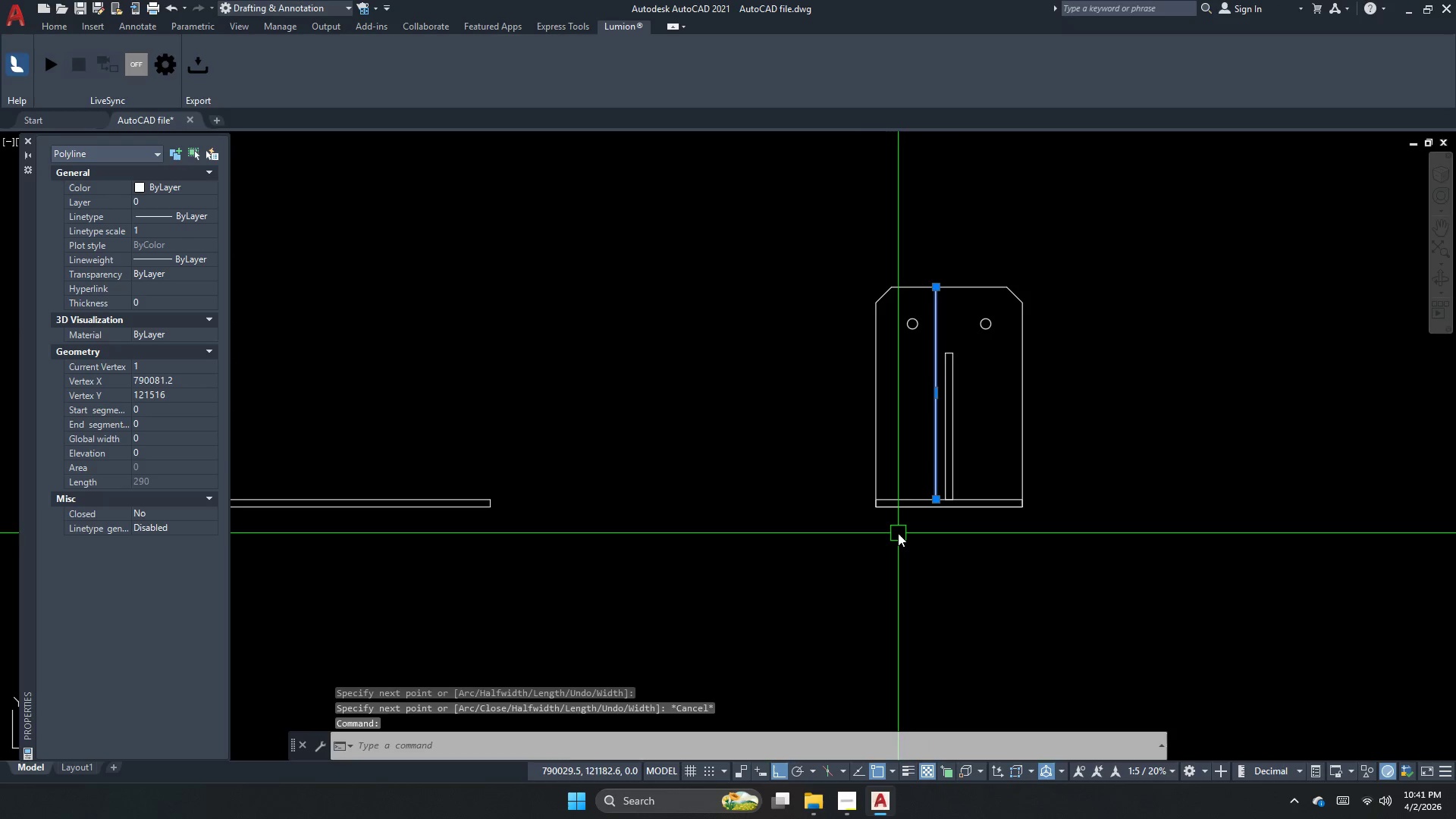 
key(M)
 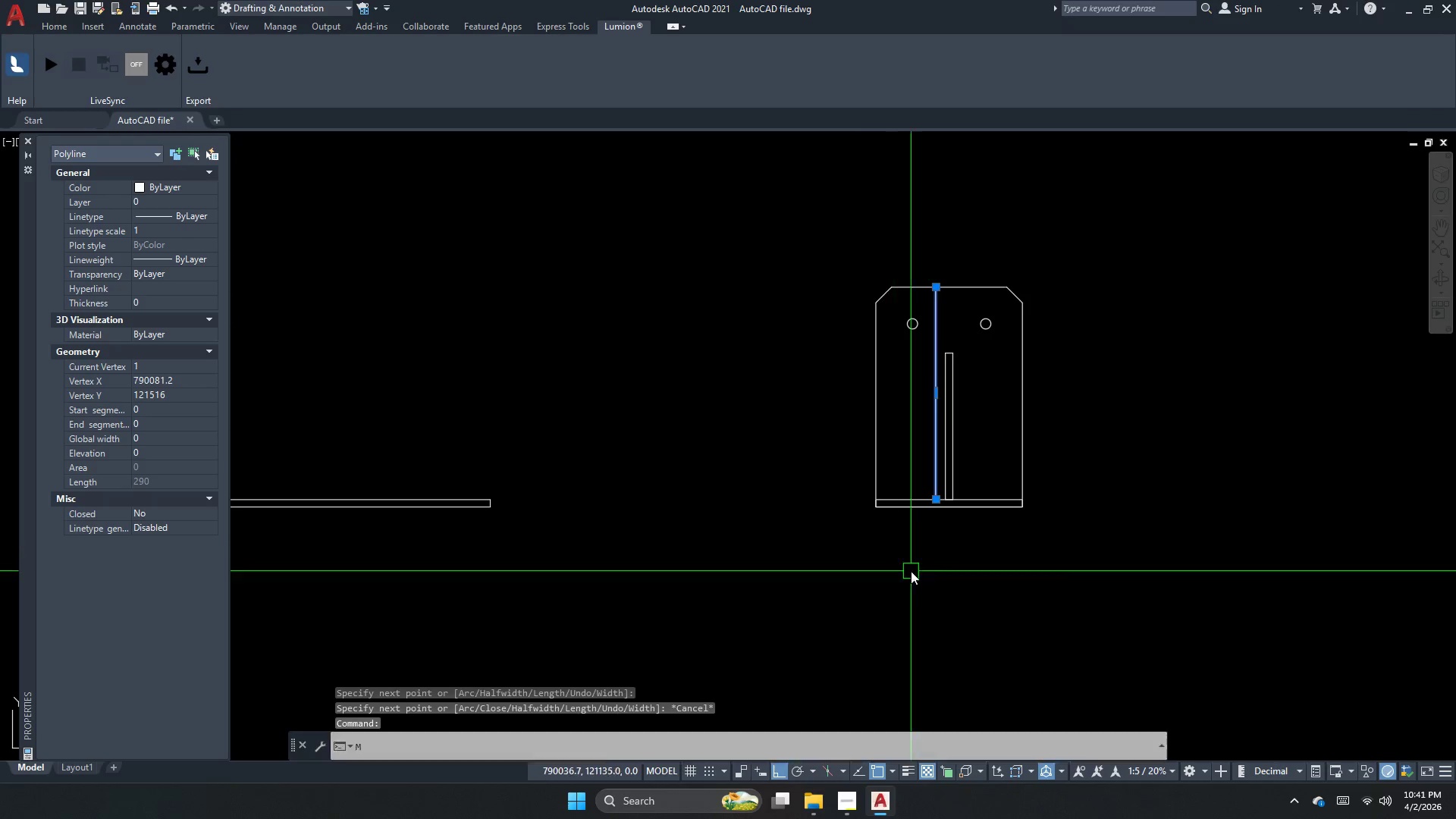 
key(Space)
 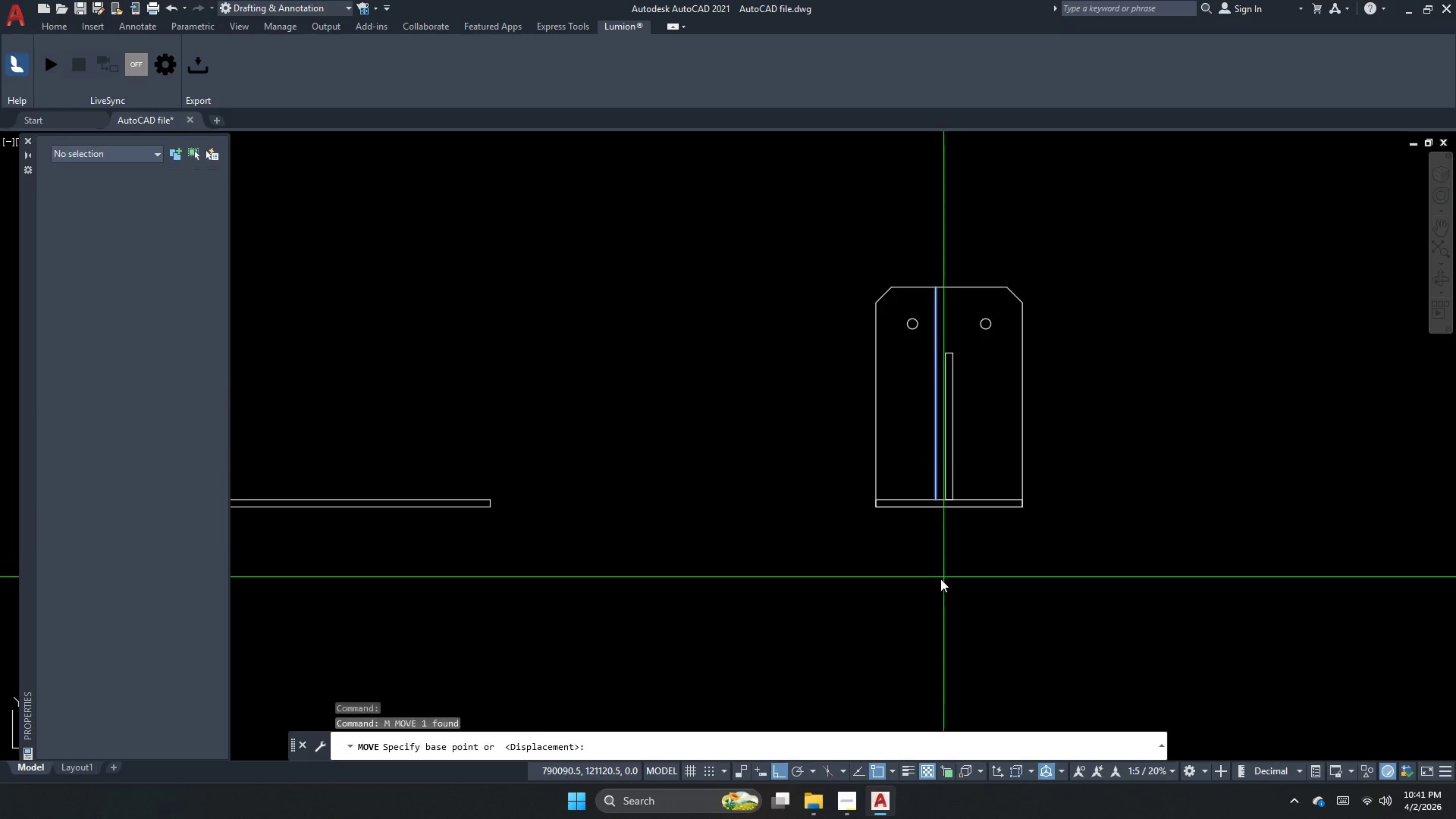 
left_click_drag(start_coordinate=[930, 579], to_coordinate=[895, 577])
 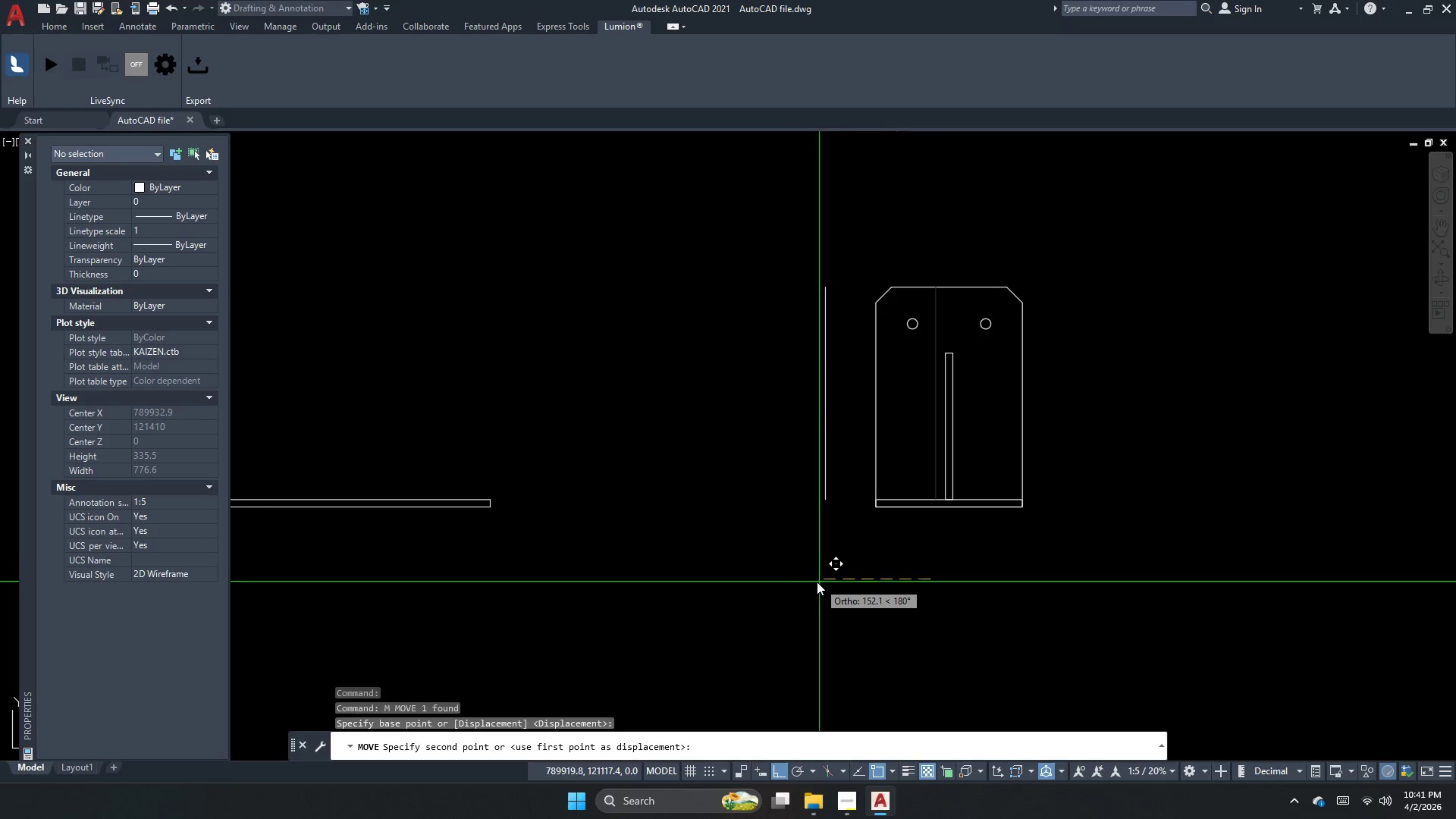 
left_click_drag(start_coordinate=[811, 582], to_coordinate=[810, 559])
 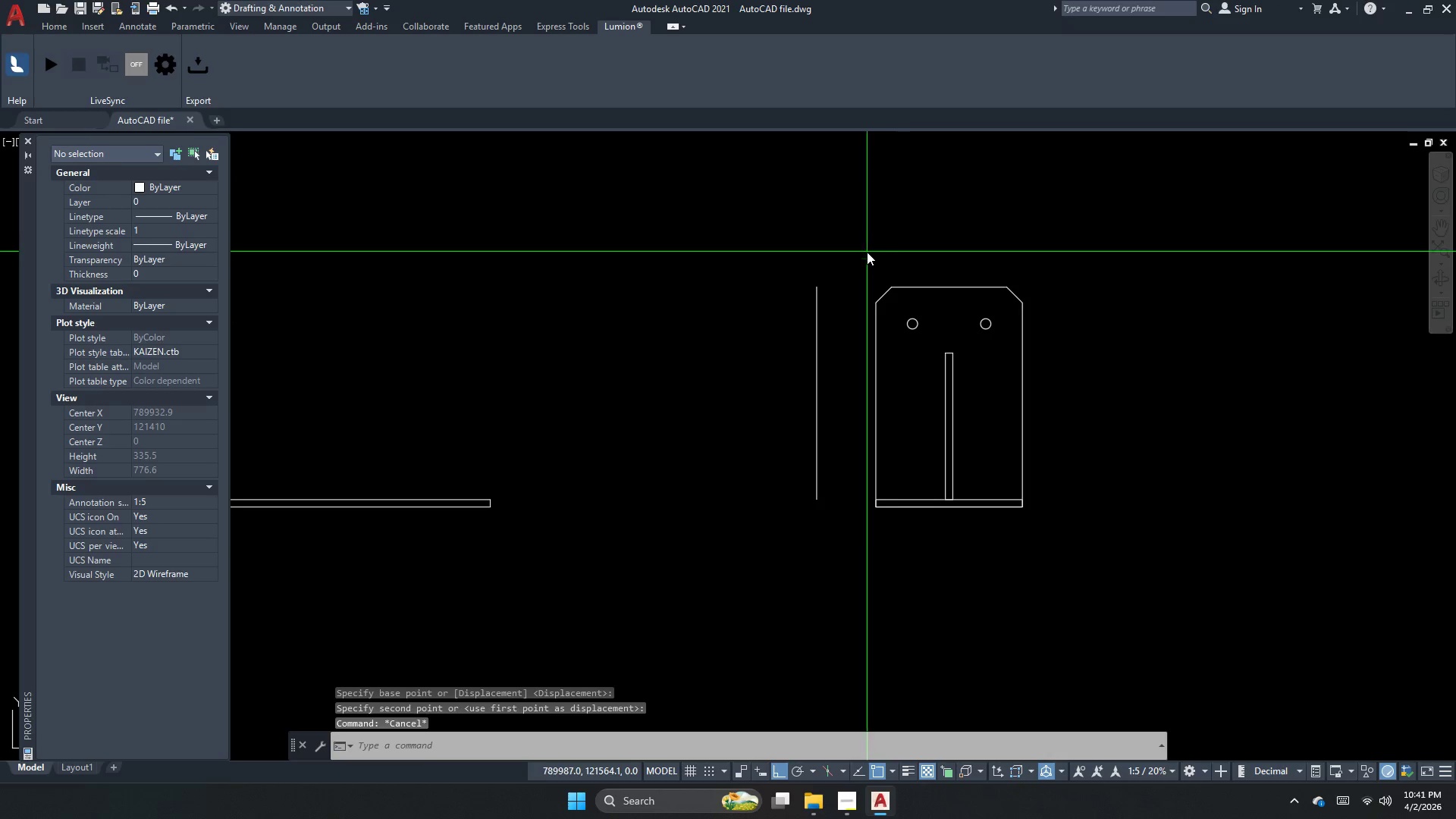 
key(Escape)
 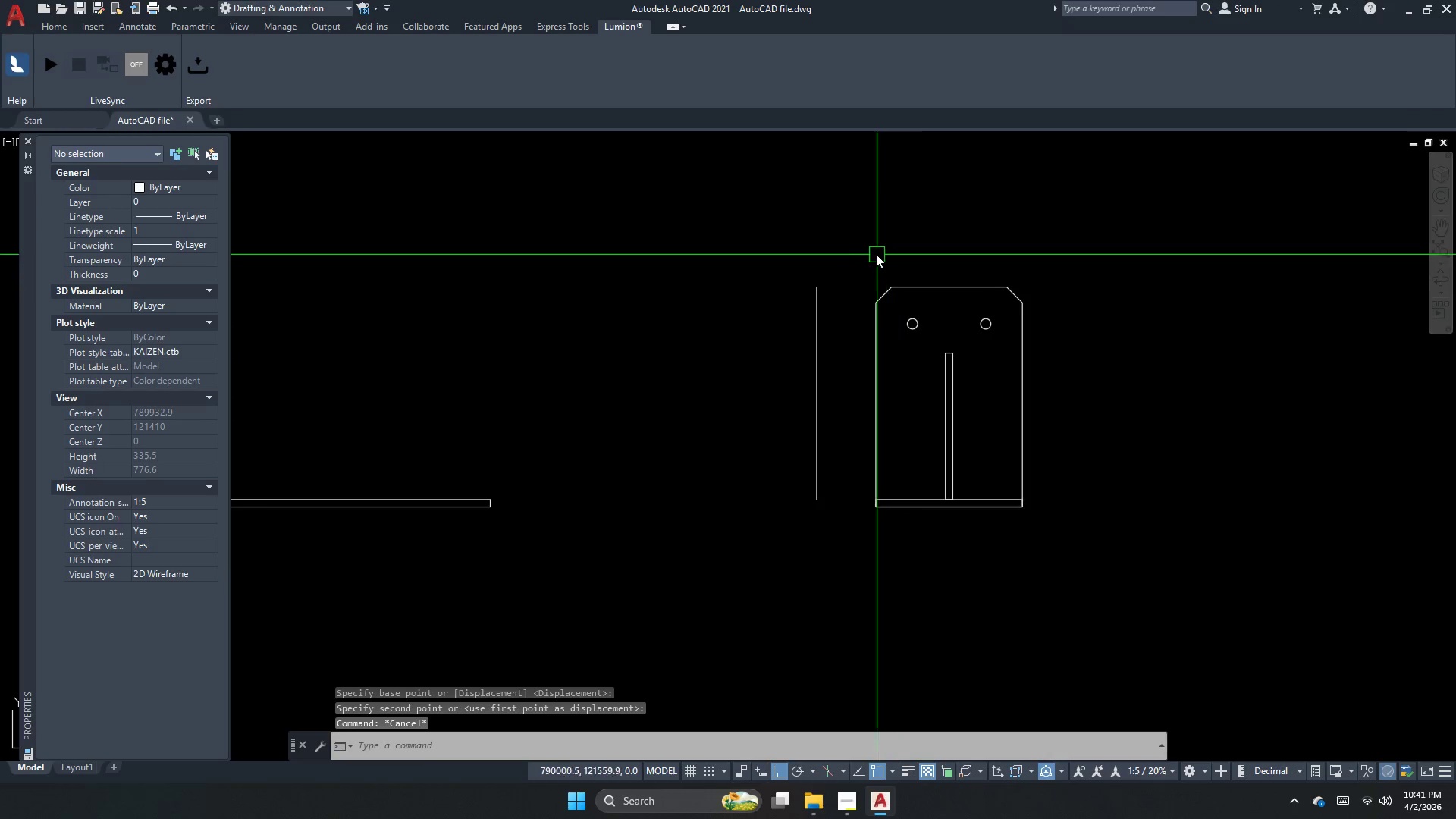 
left_click_drag(start_coordinate=[867, 252], to_coordinate=[877, 271])
 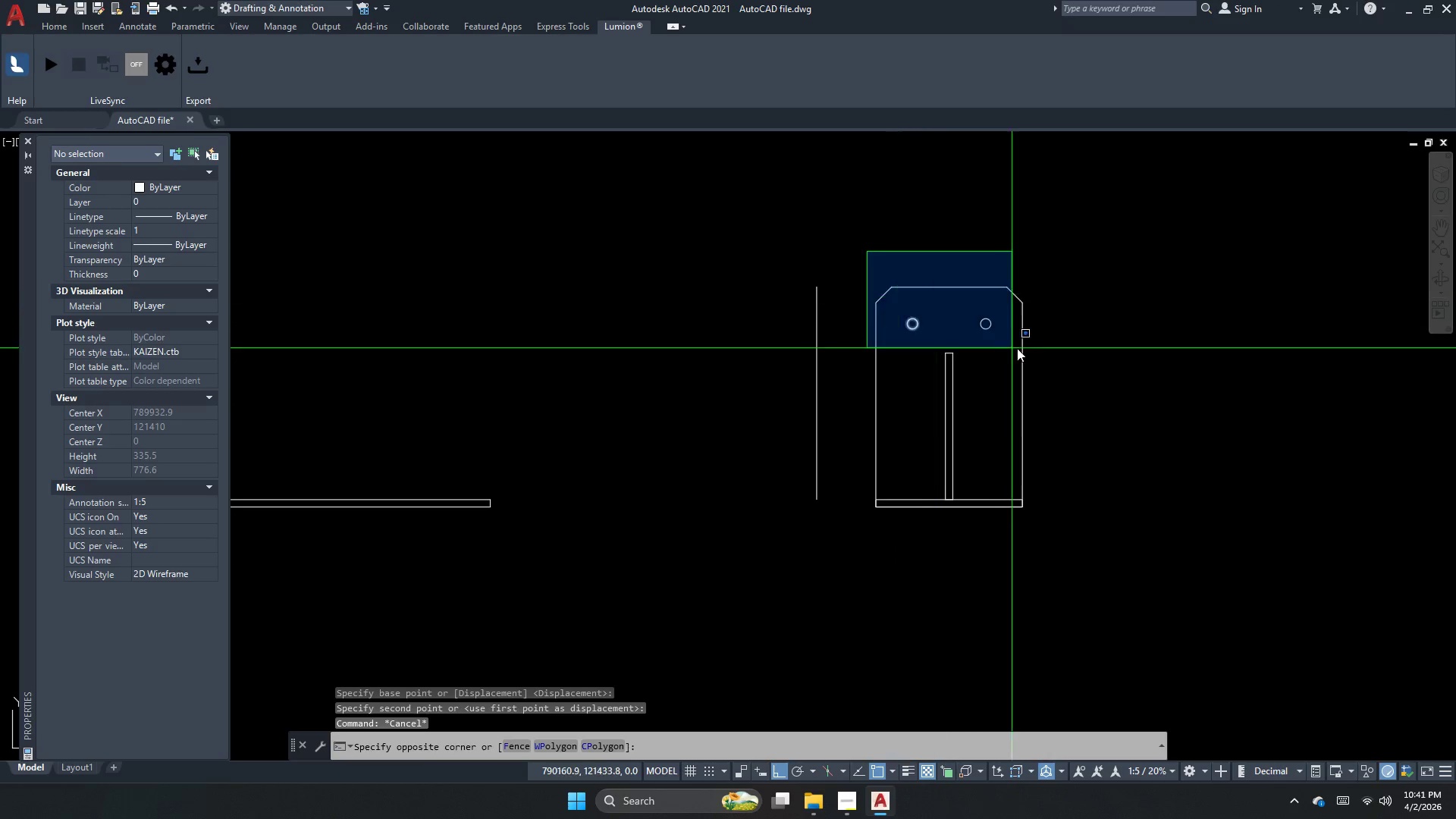 
double_click([1018, 348])
 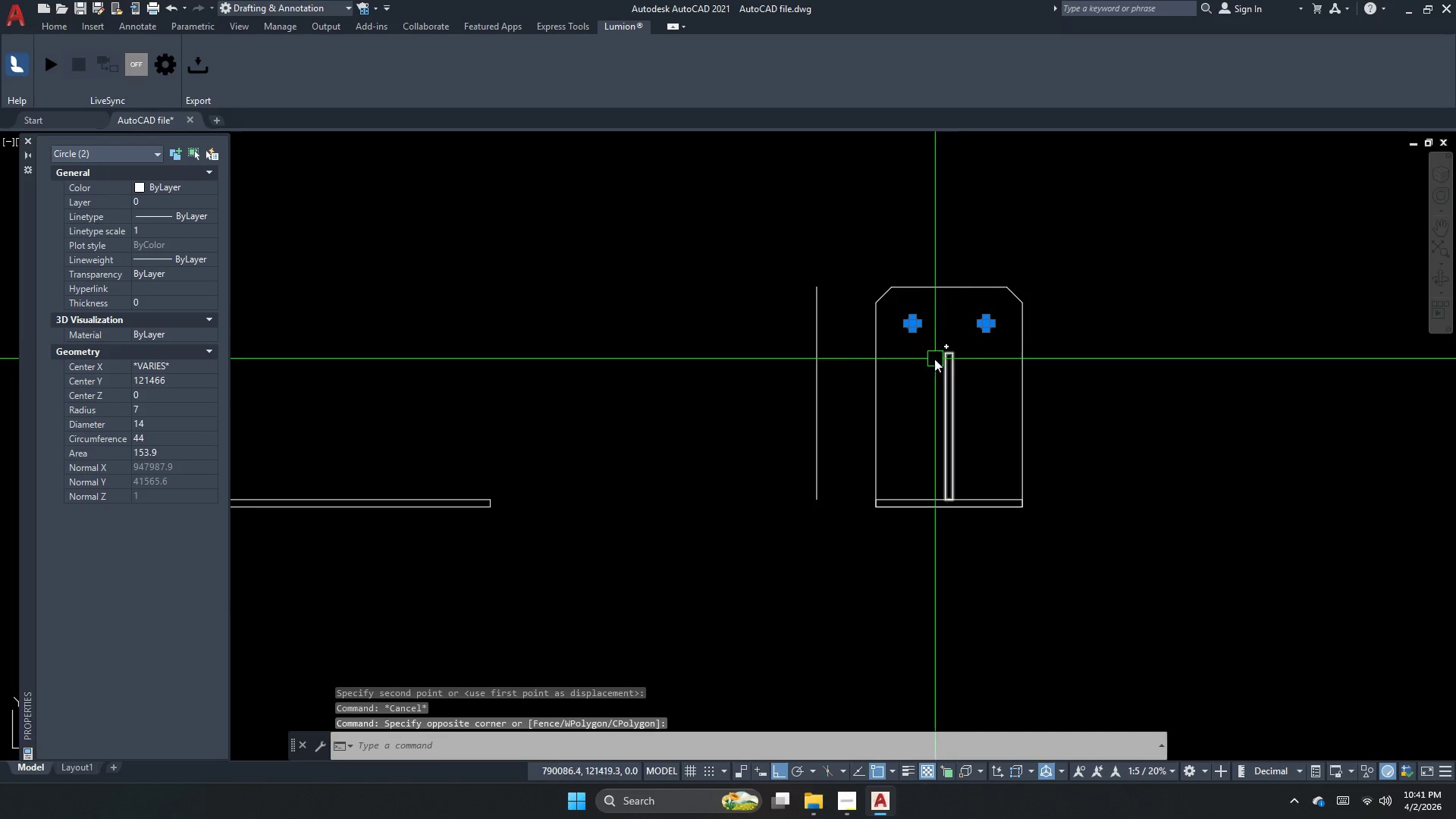 
type(mi )
 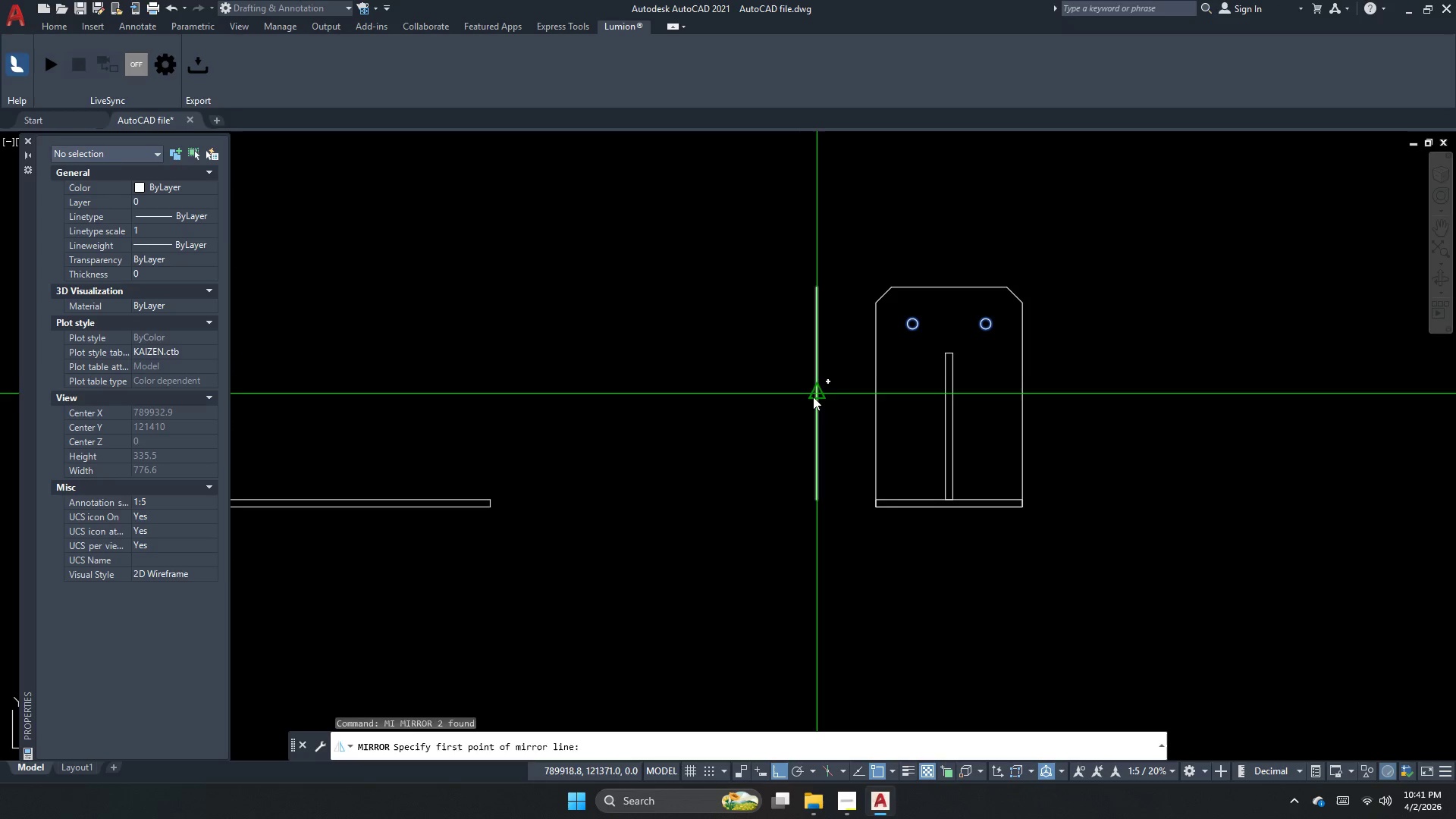 
double_click([805, 397])
 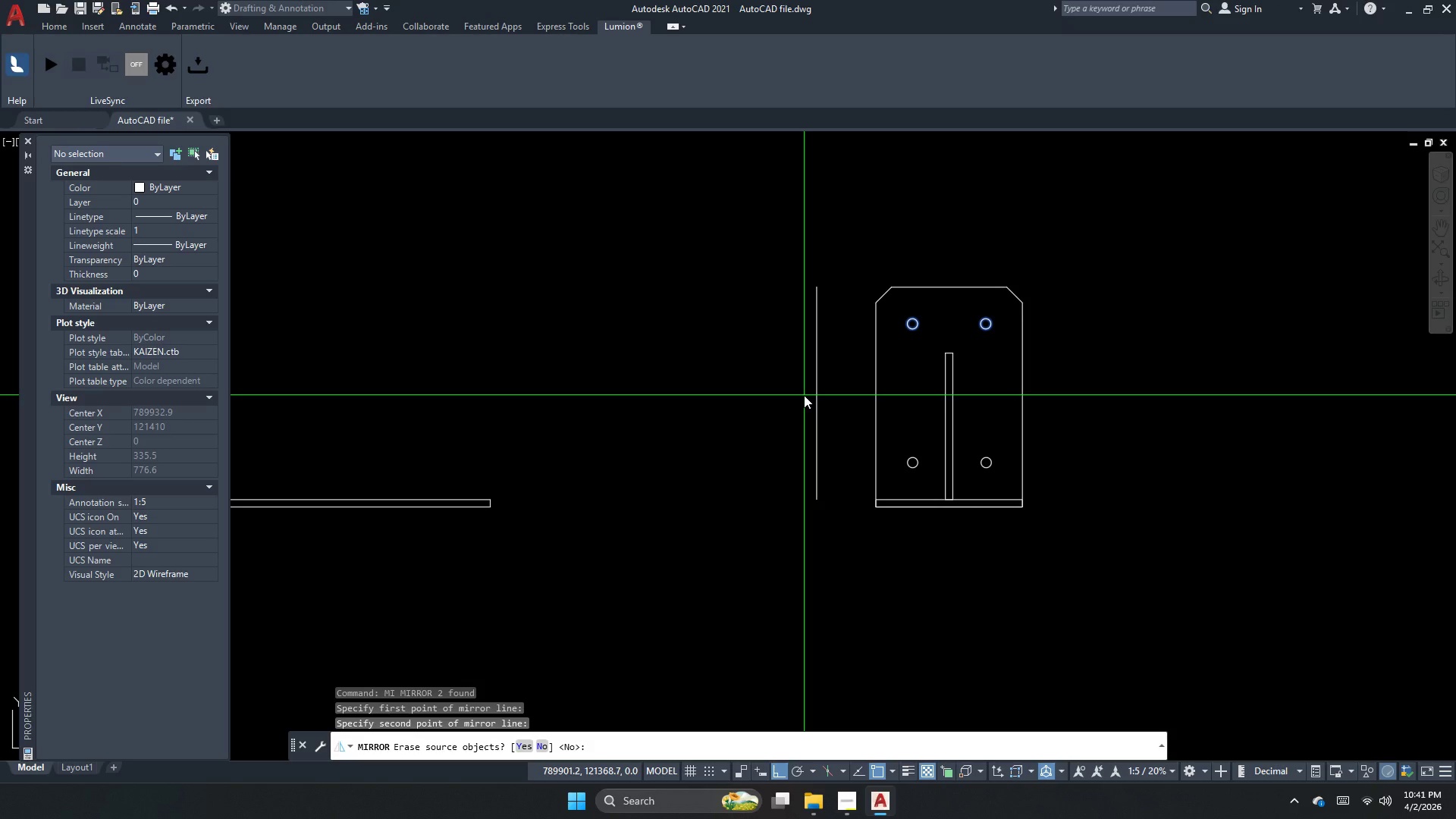 
key(N)
 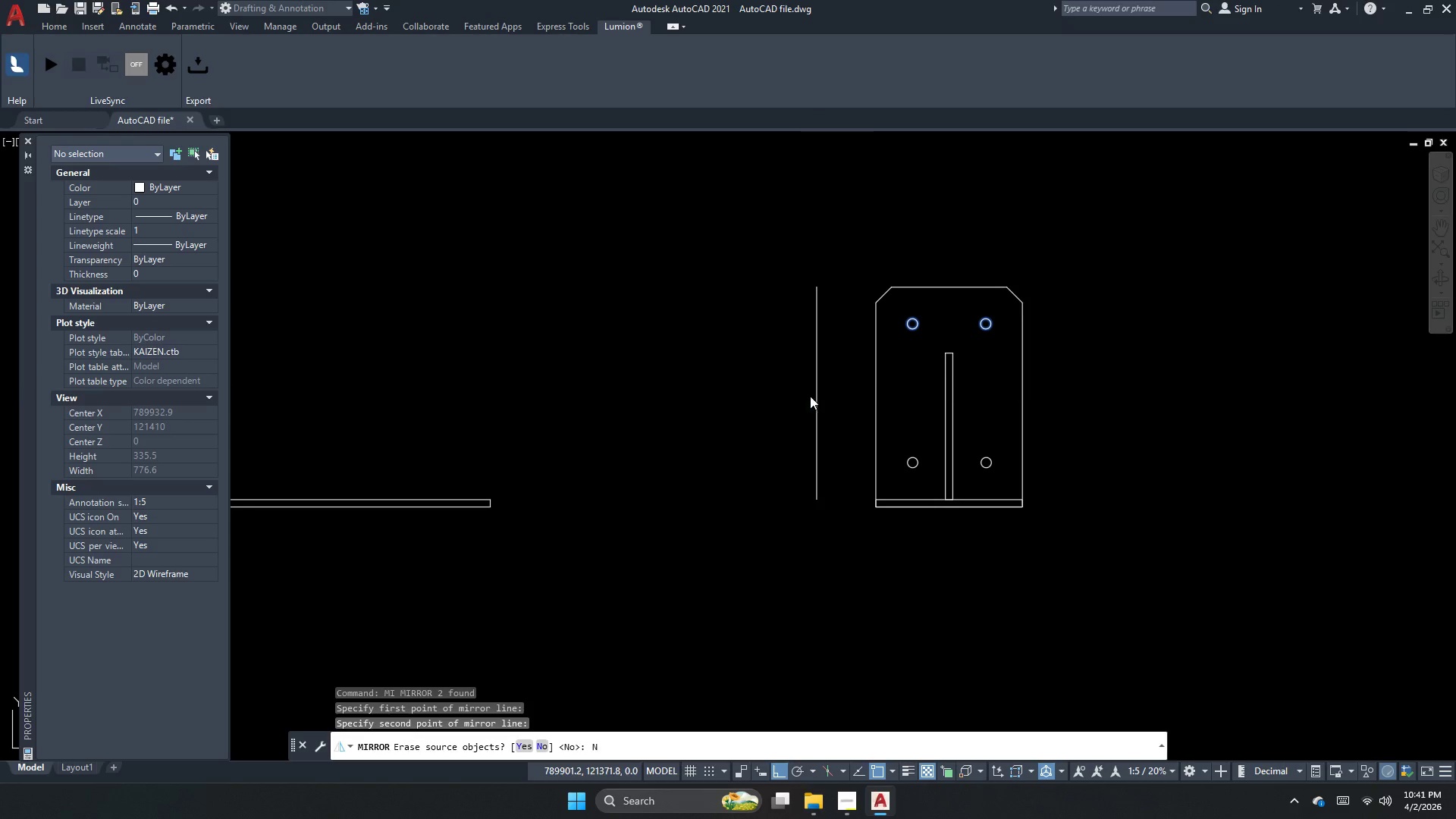 
key(Space)
 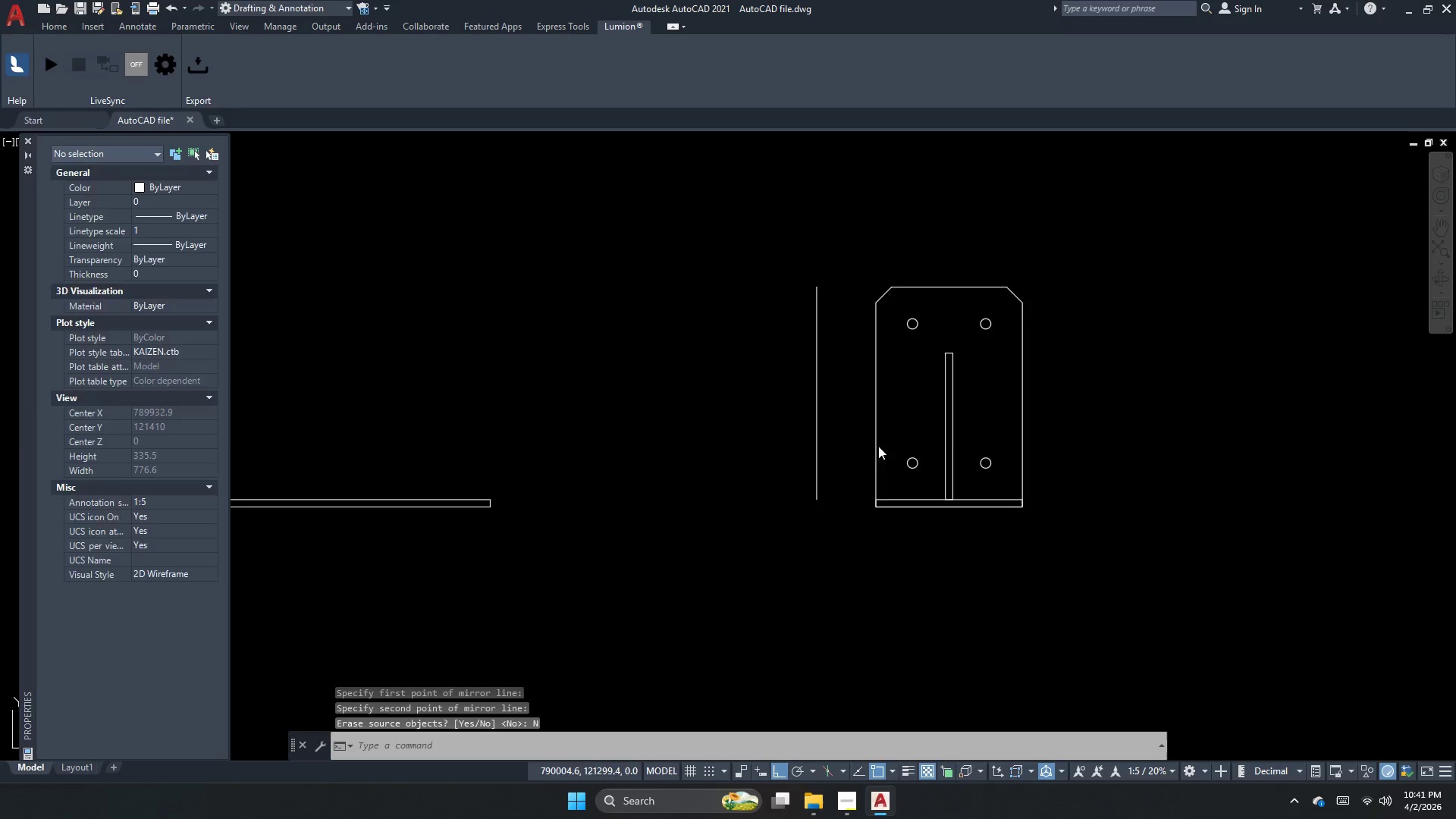 
left_click_drag(start_coordinate=[878, 446], to_coordinate=[846, 446])
 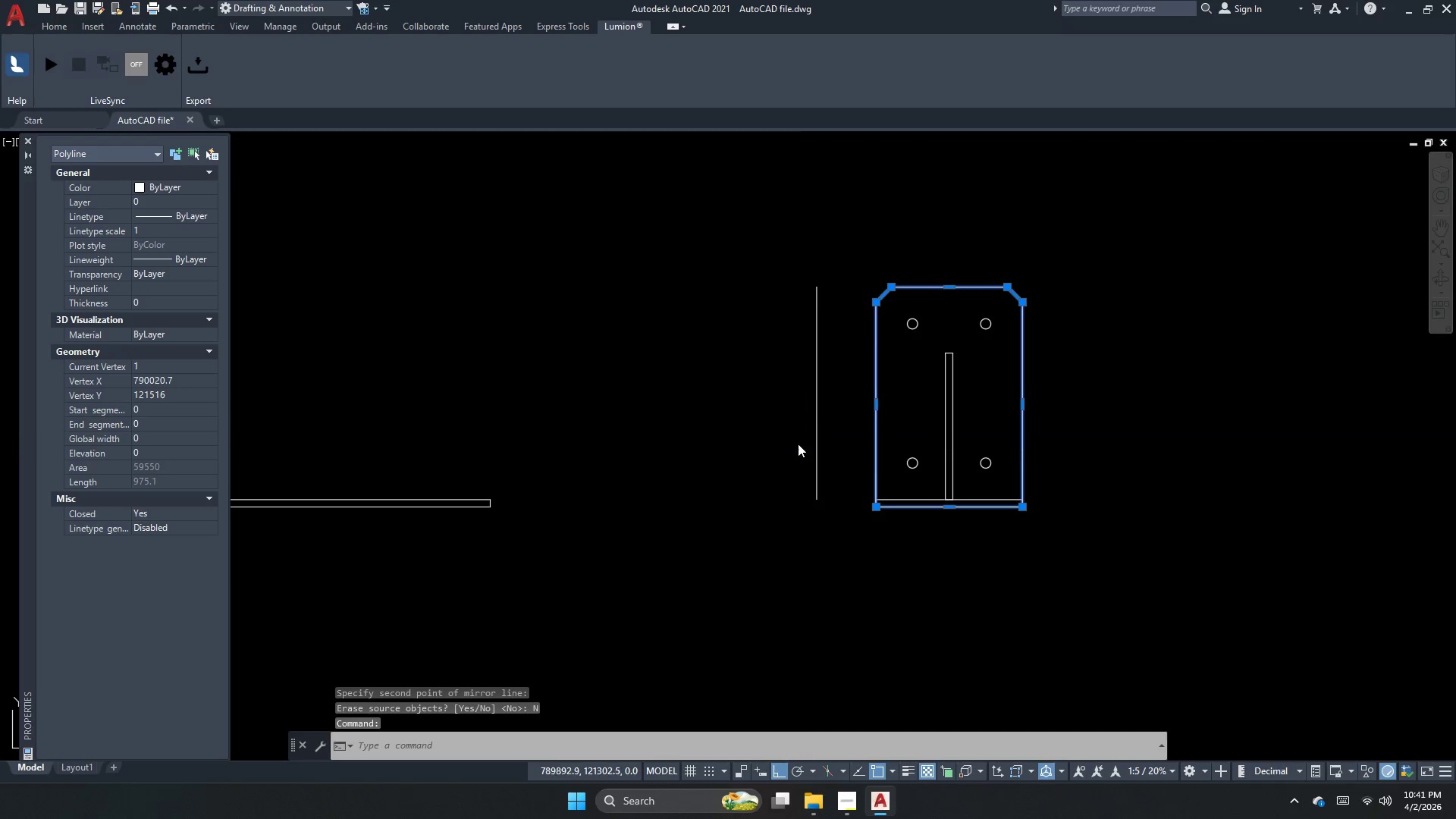 
double_click([798, 444])
 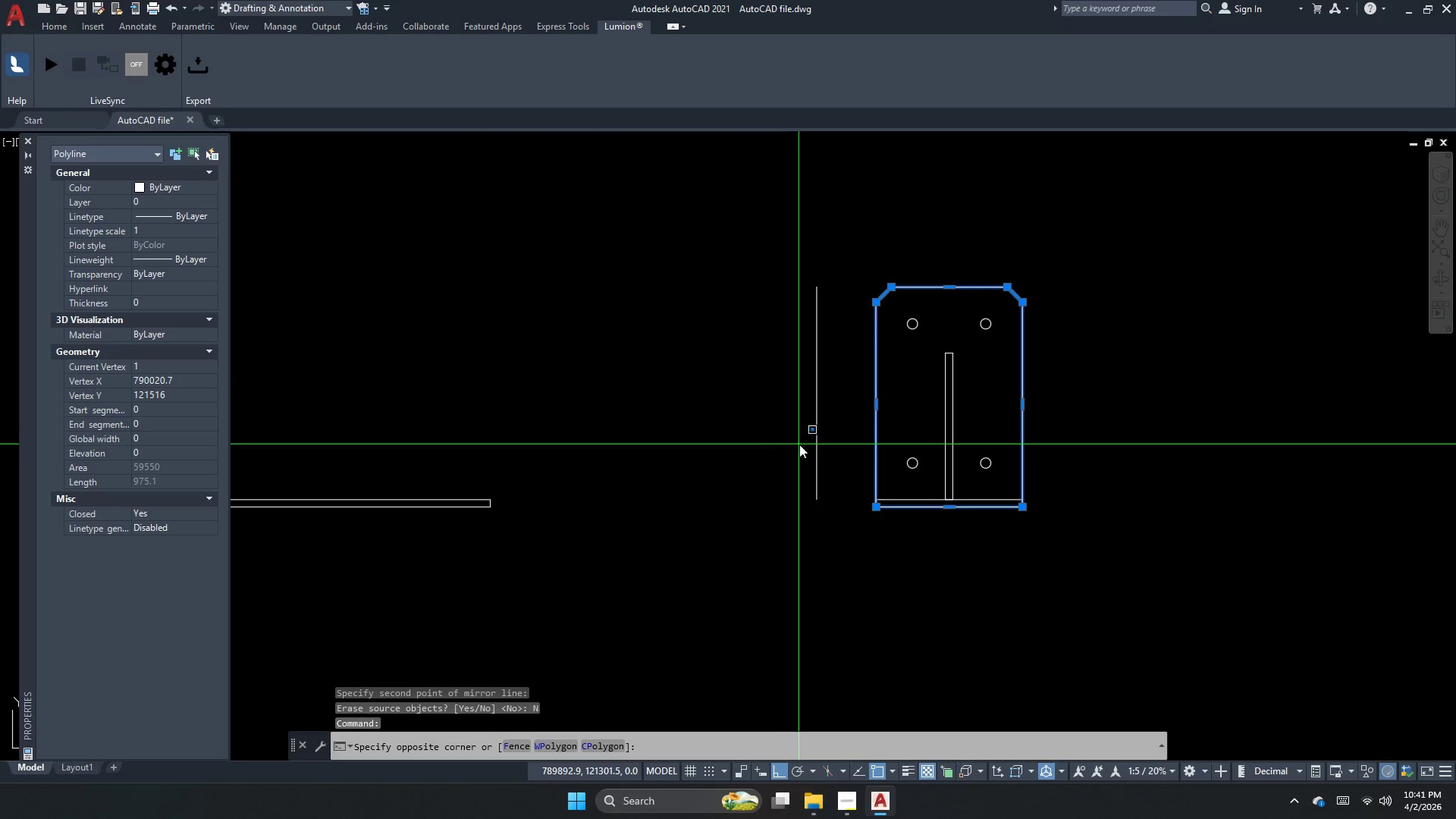 
key(Escape)
 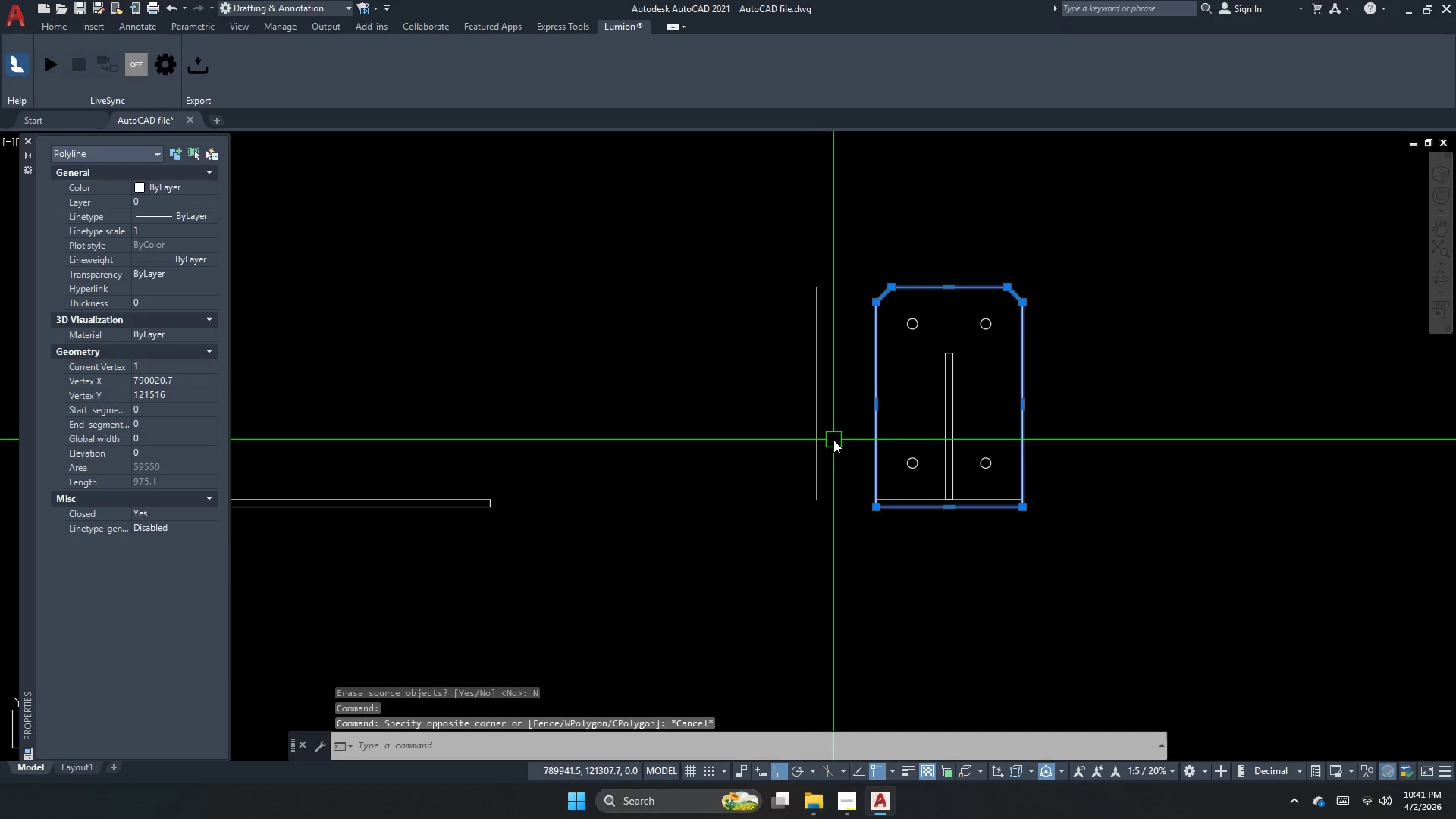 
key(Escape)
 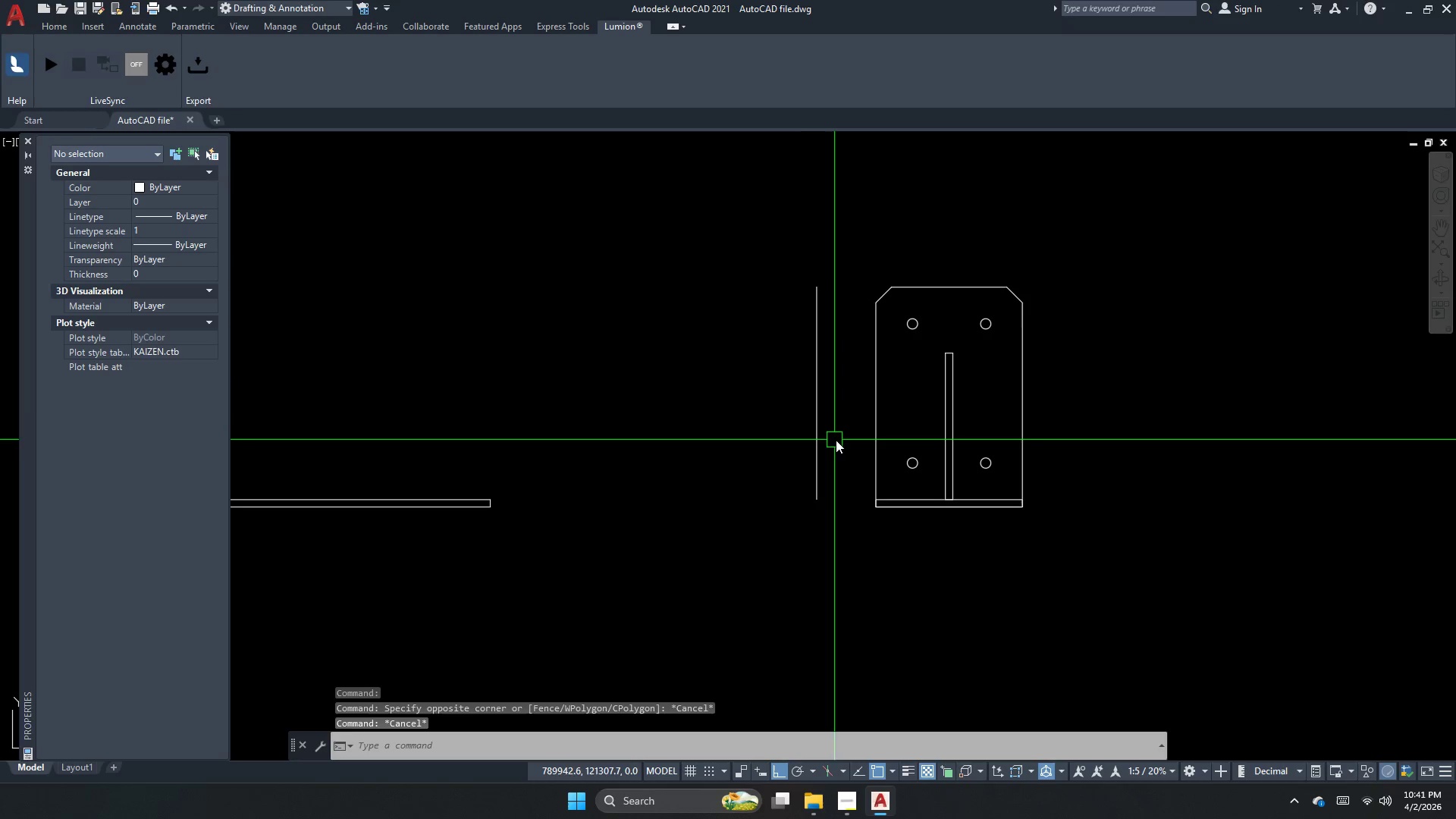 
left_click_drag(start_coordinate=[836, 440], to_coordinate=[821, 439])
 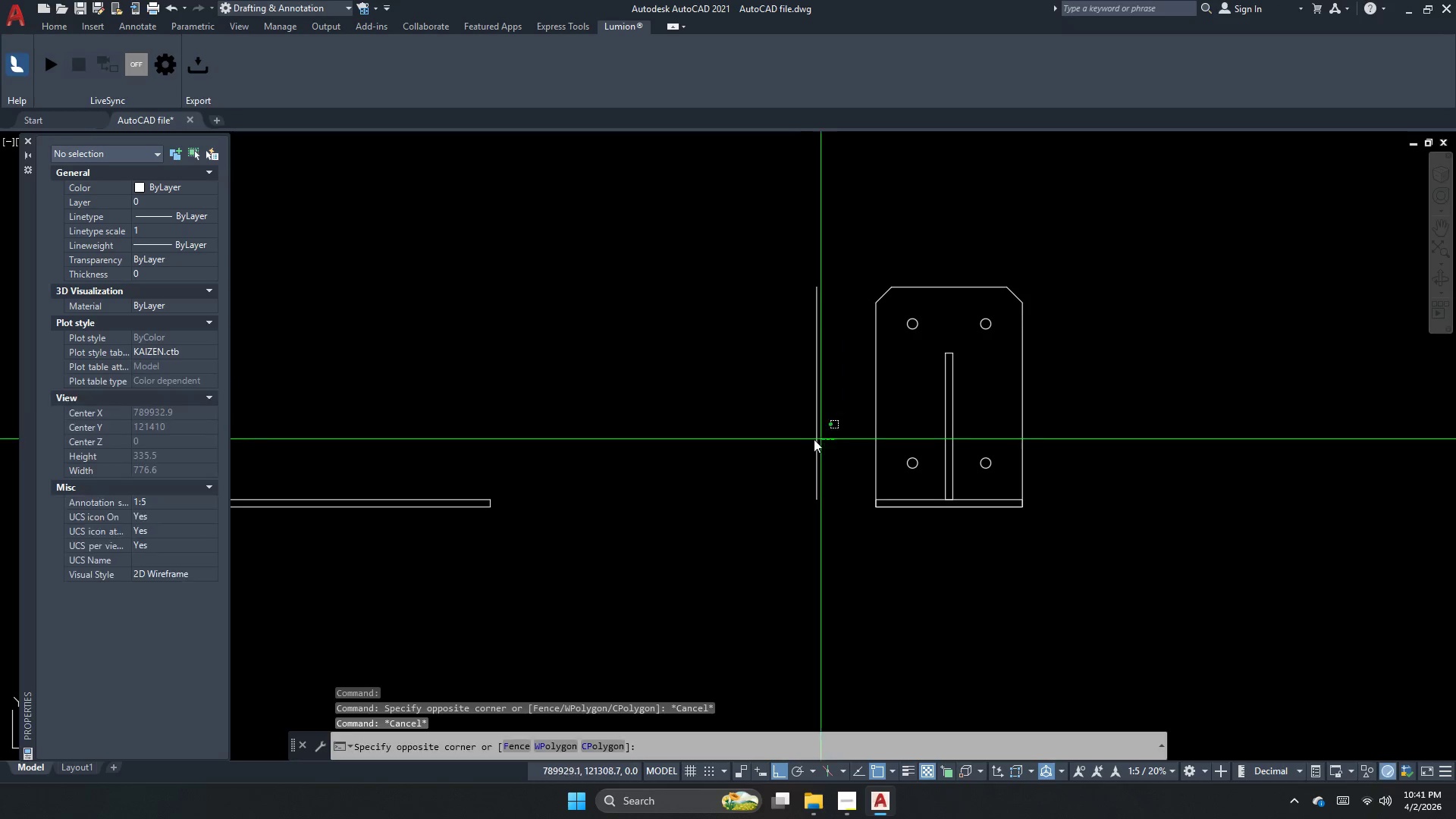 
left_click_drag(start_coordinate=[799, 443], to_coordinate=[794, 447])
 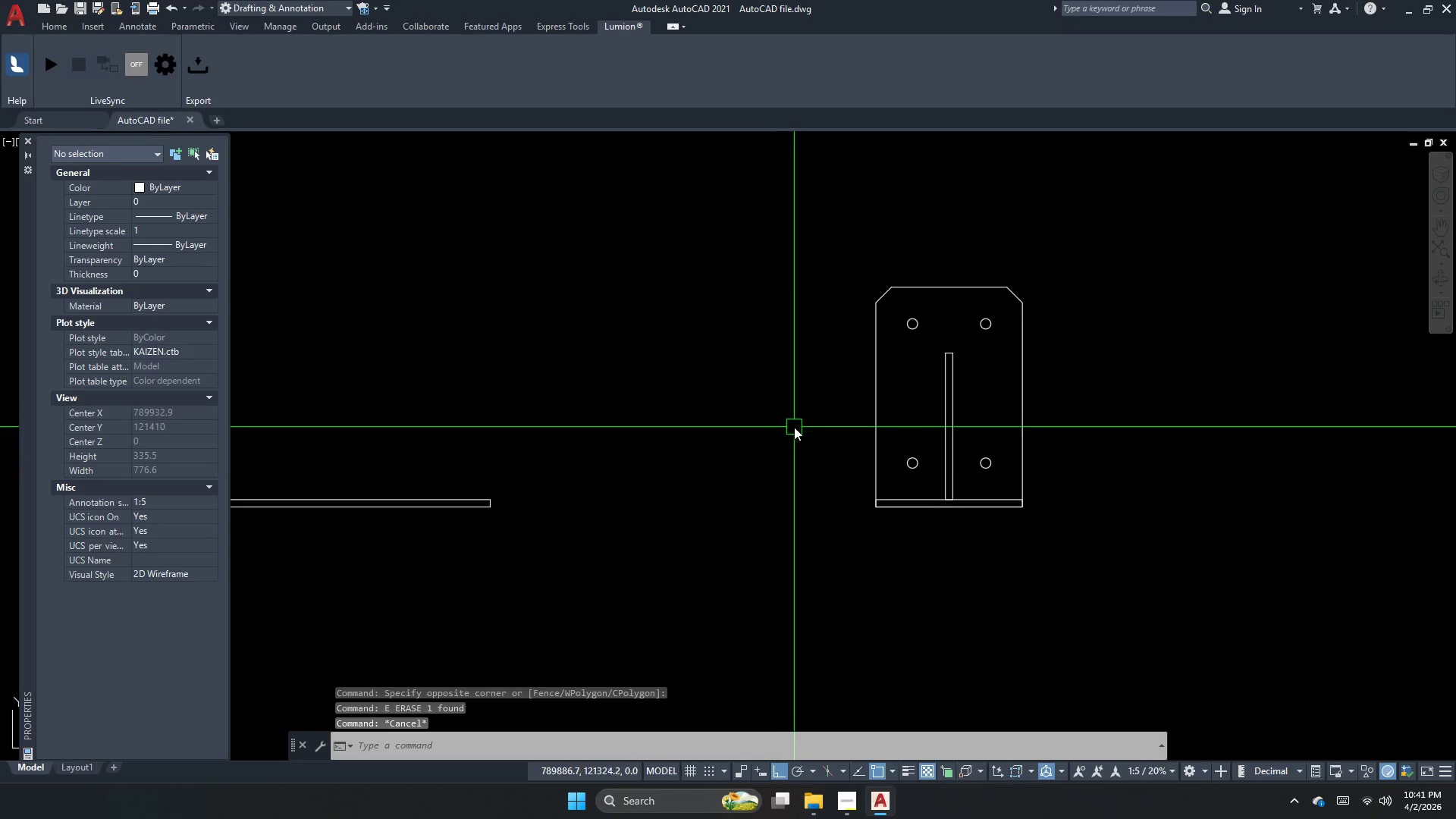 
key(E)
 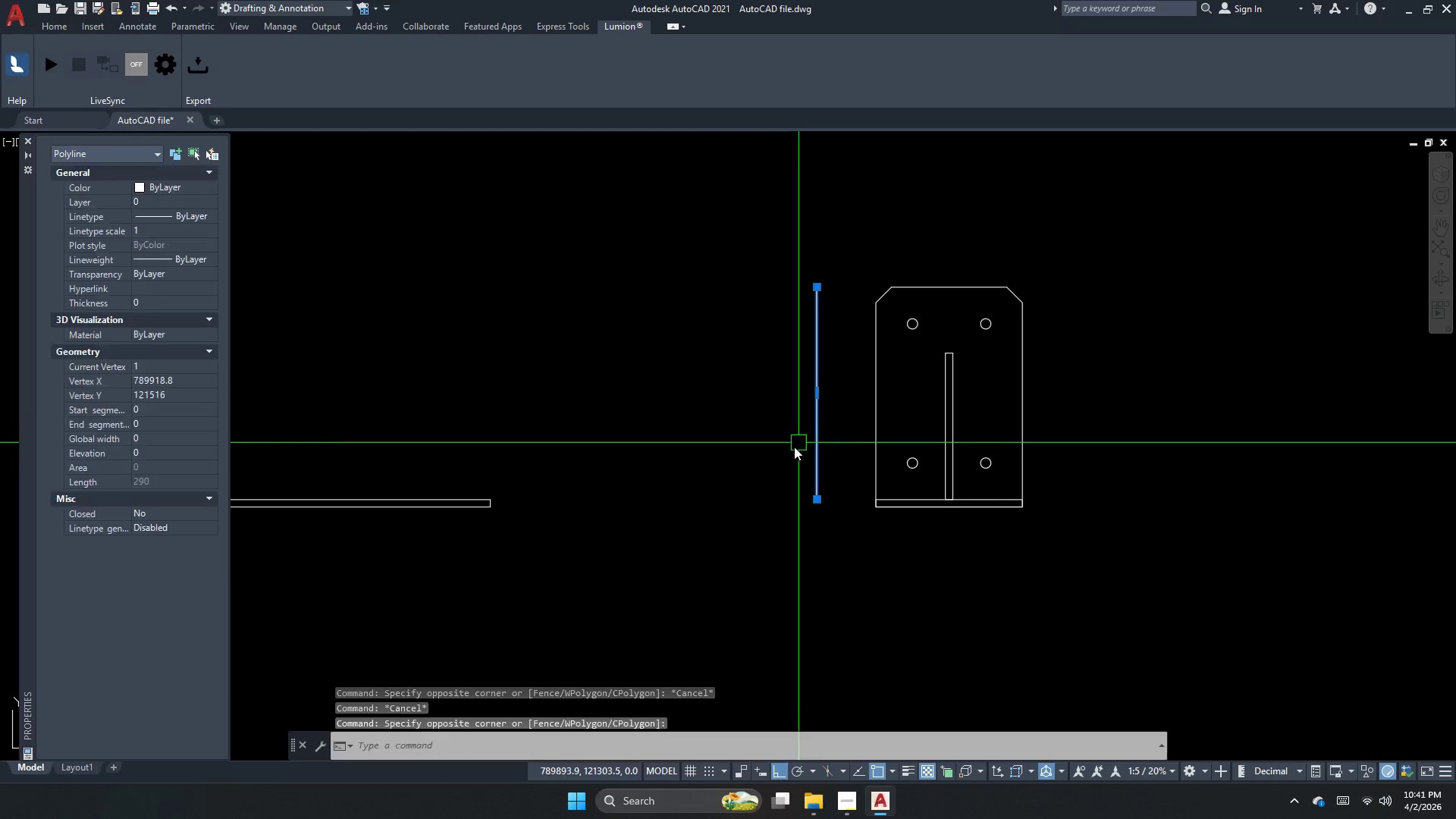 
key(Space)
 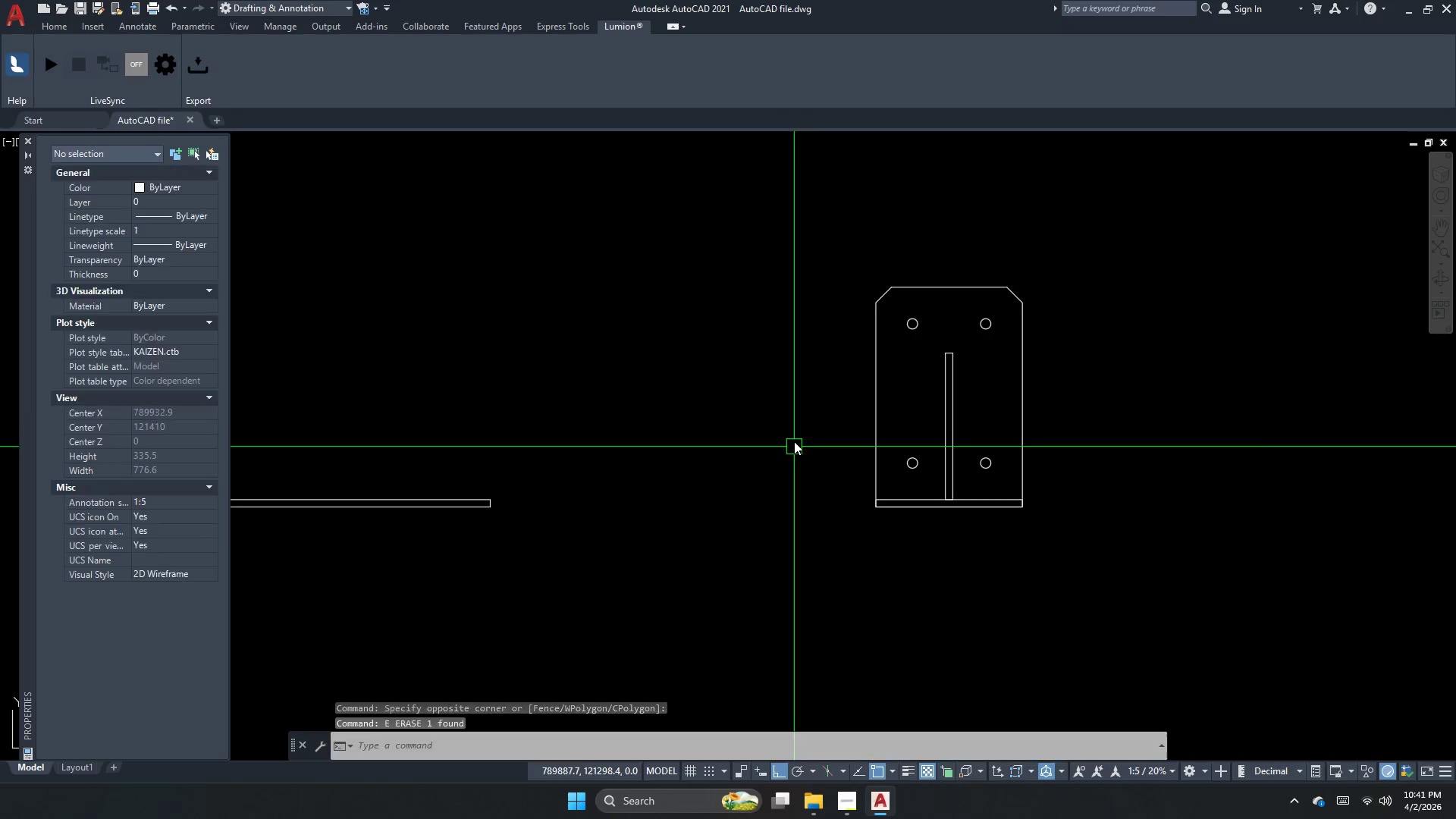 
key(Escape)
 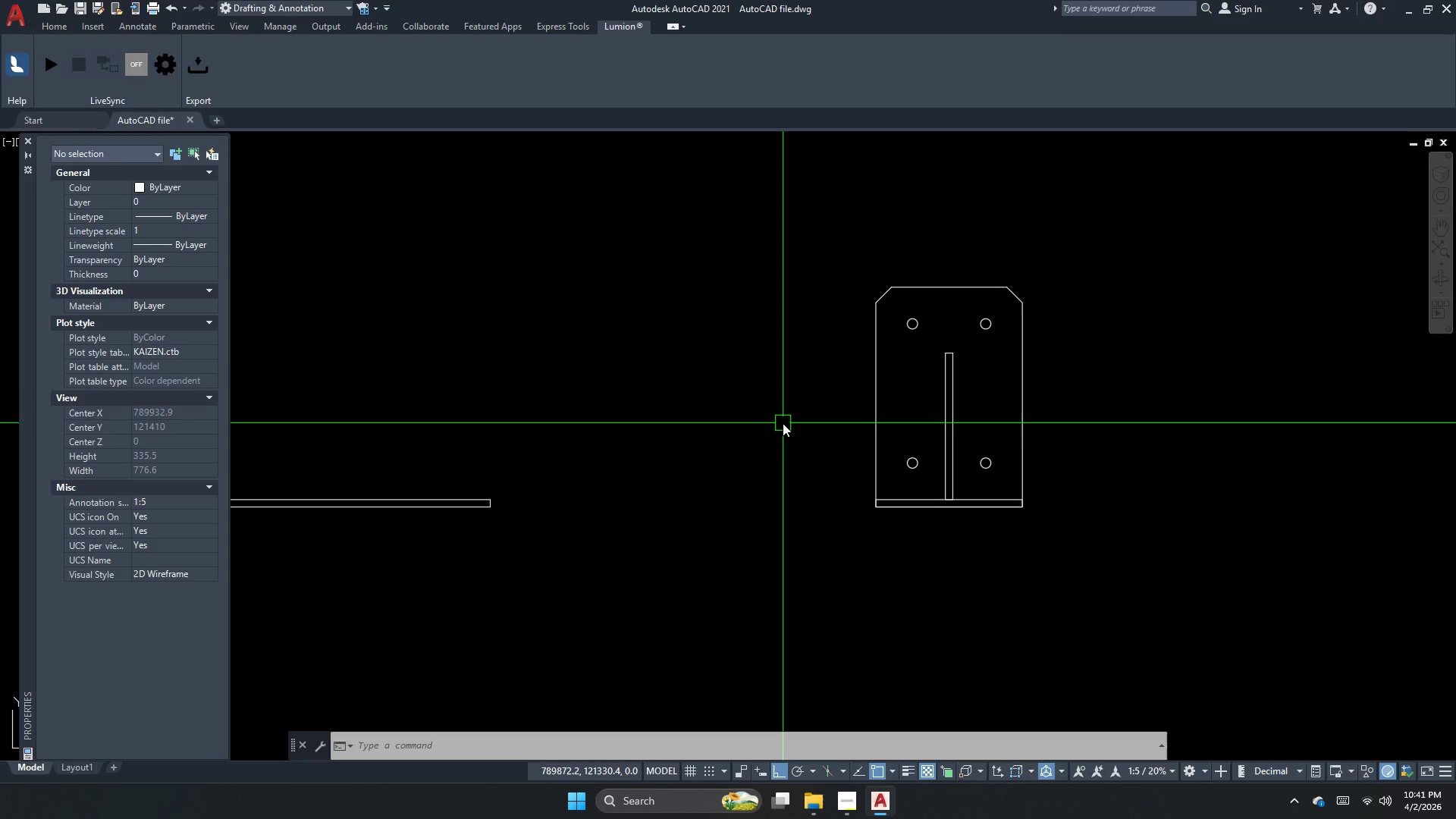 
wait(39.78)
 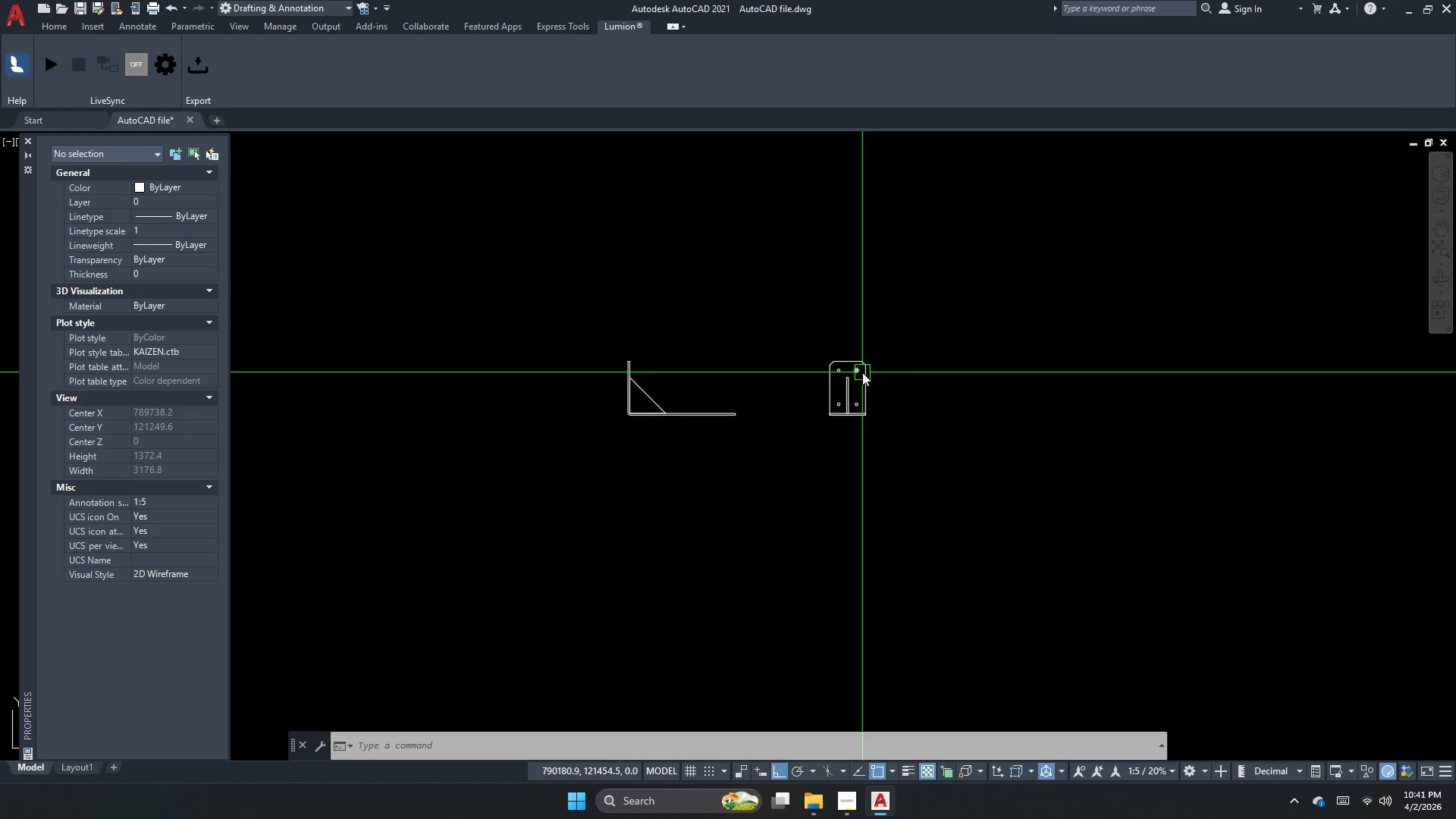 
key(Escape)
 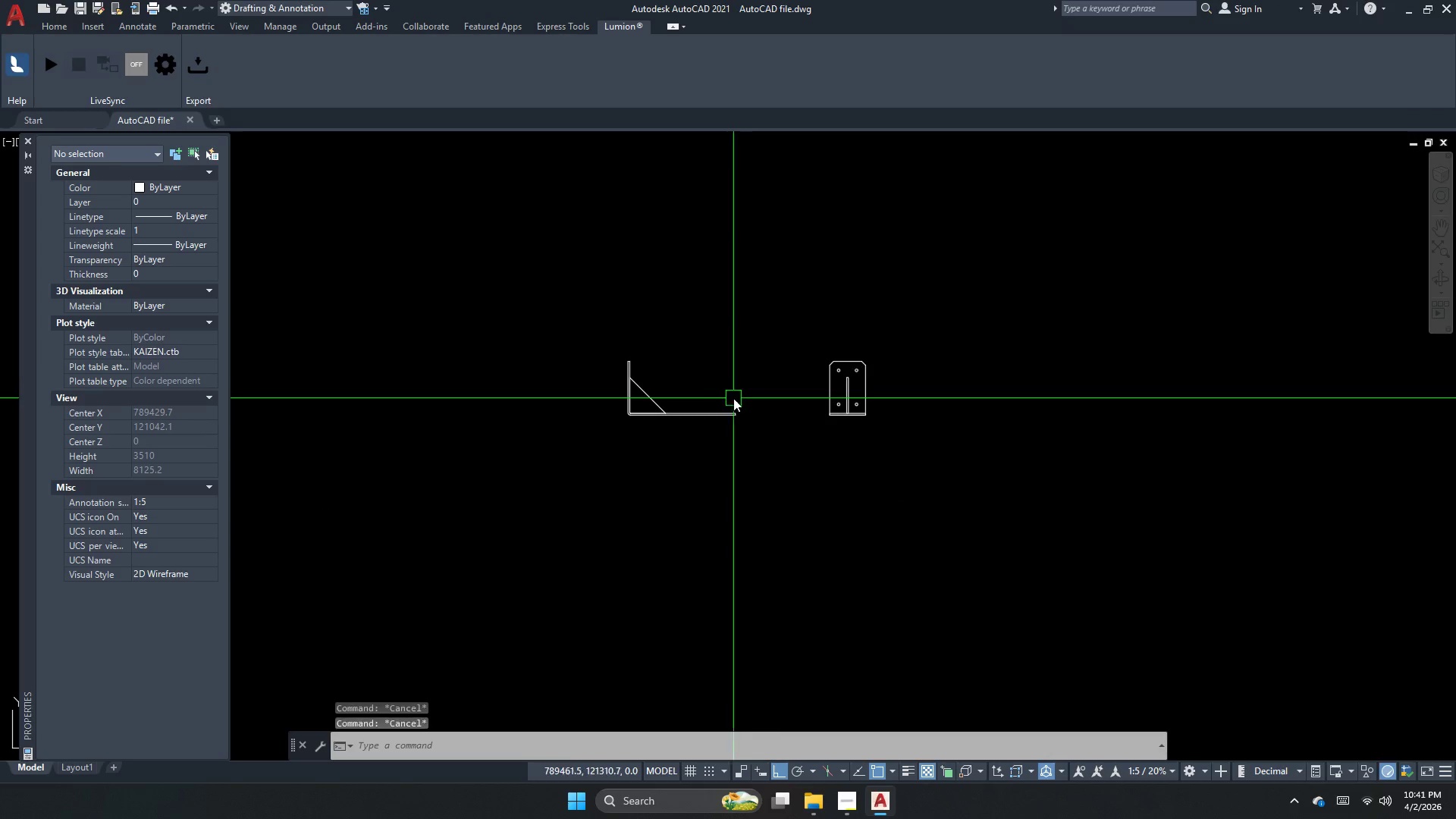 
scroll: coordinate [827, 384], scroll_direction: down, amount: 3.0
 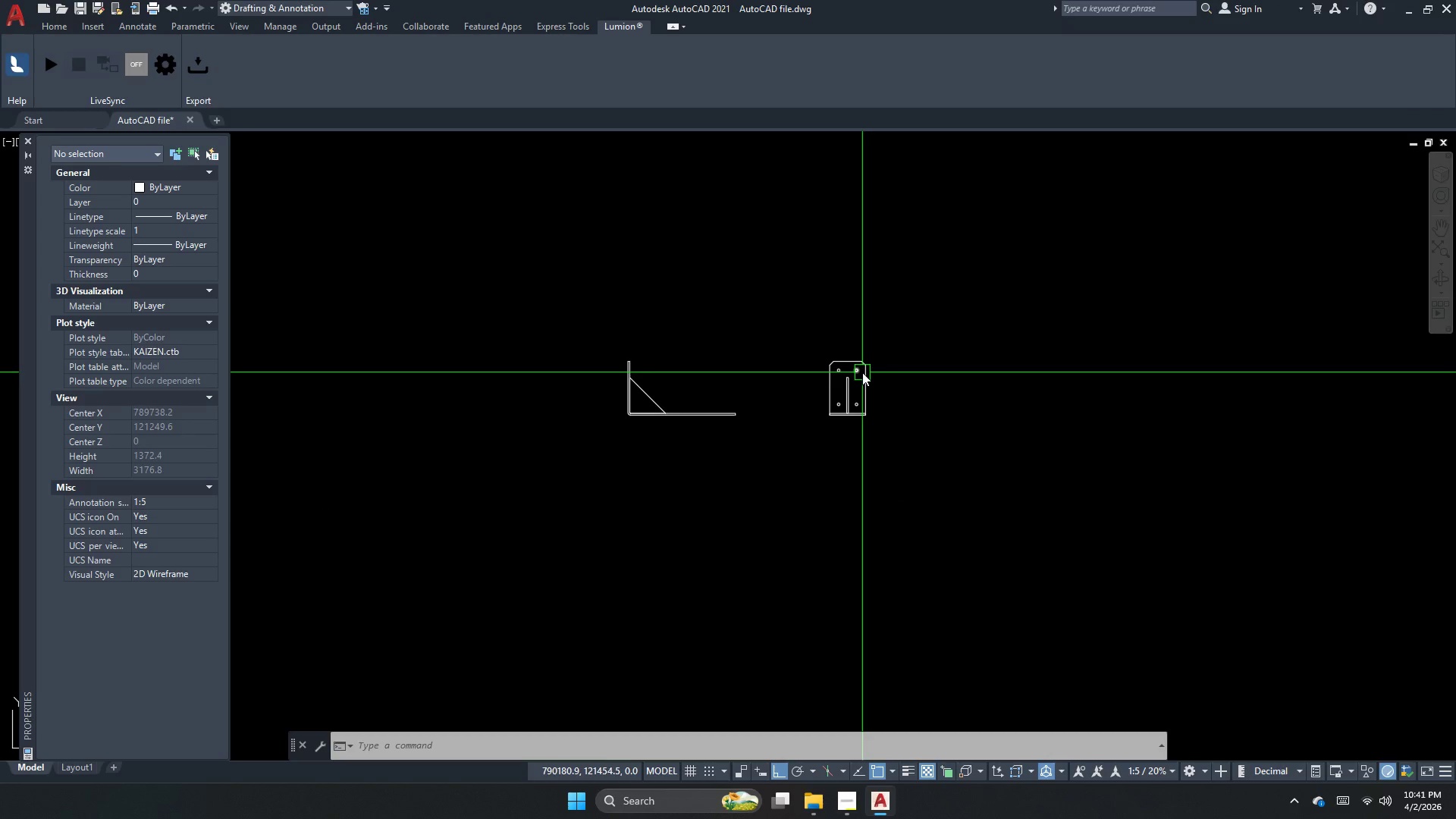 
scroll: coordinate [725, 394], scroll_direction: up, amount: 1.0
 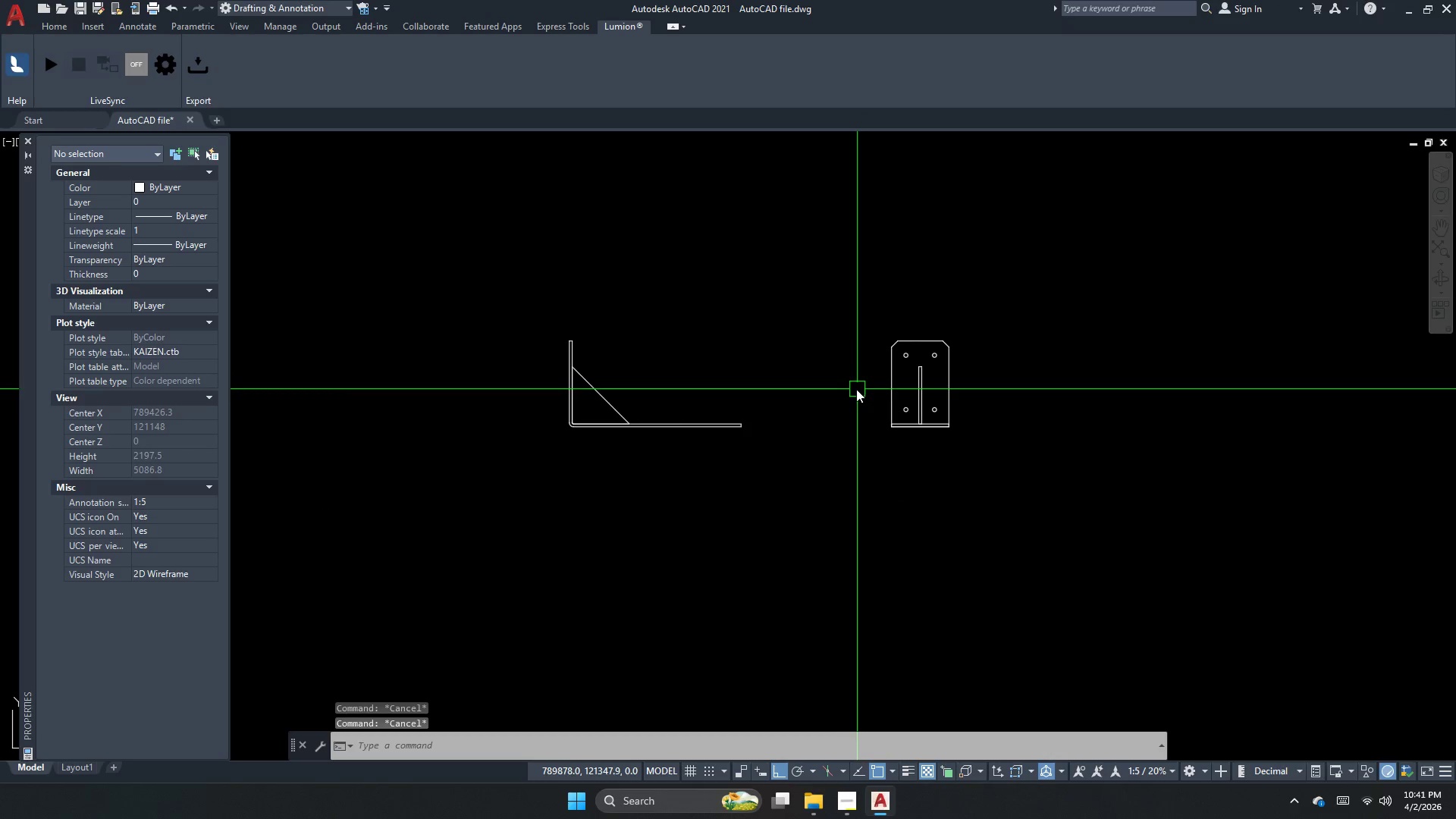 
key(Escape)
 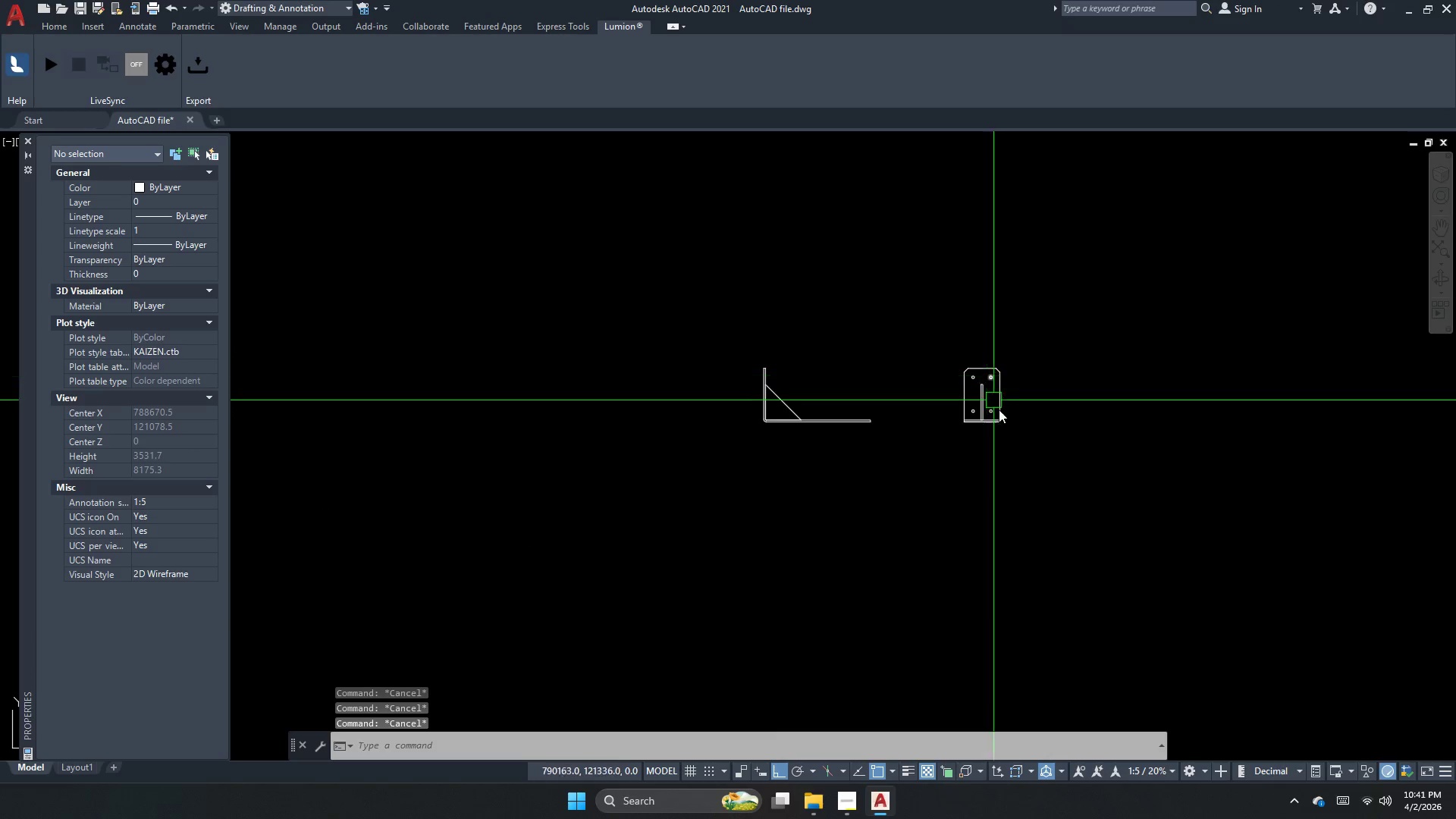 
key(Escape)
 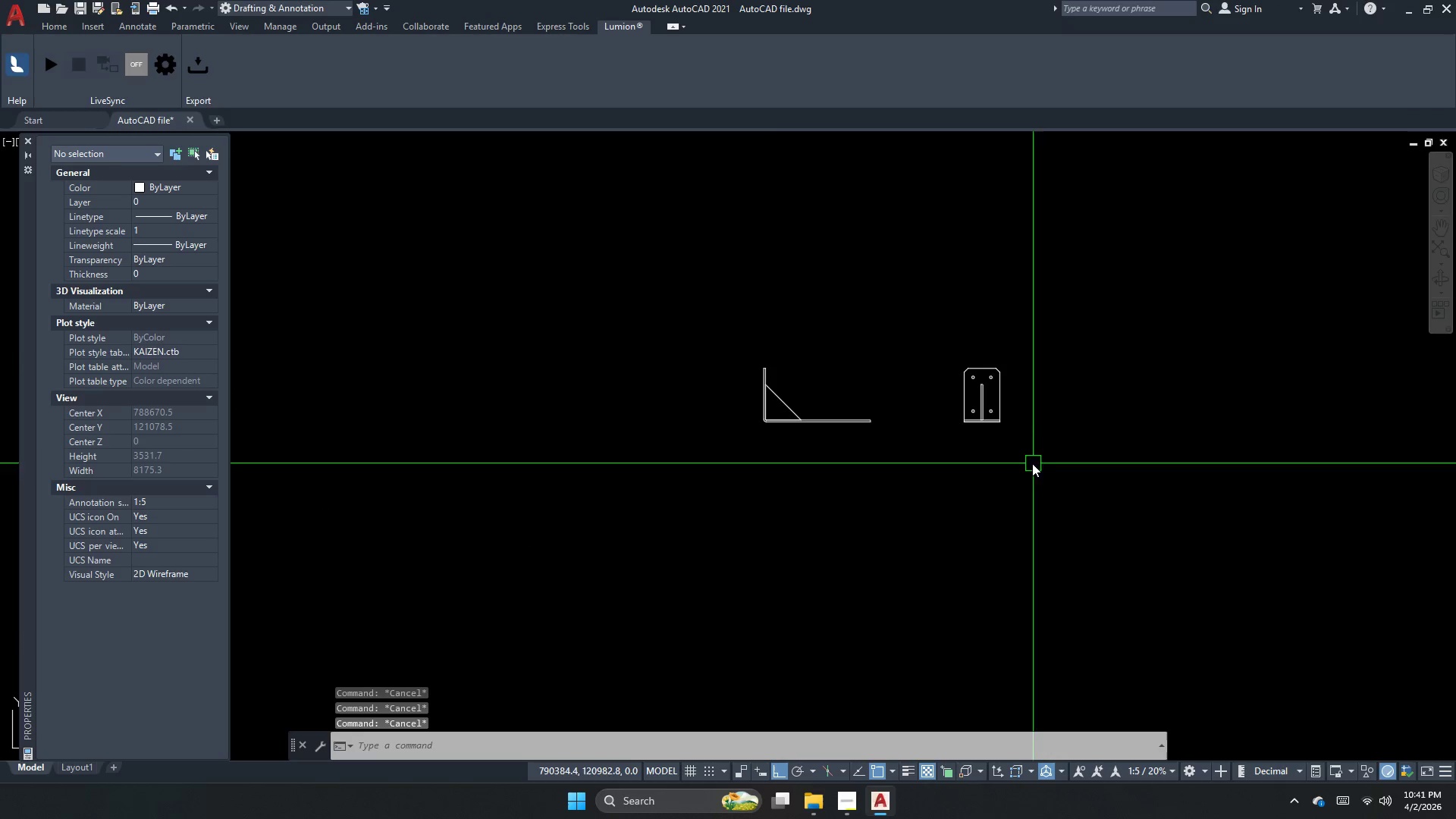 
scroll: coordinate [982, 379], scroll_direction: down, amount: 2.0
 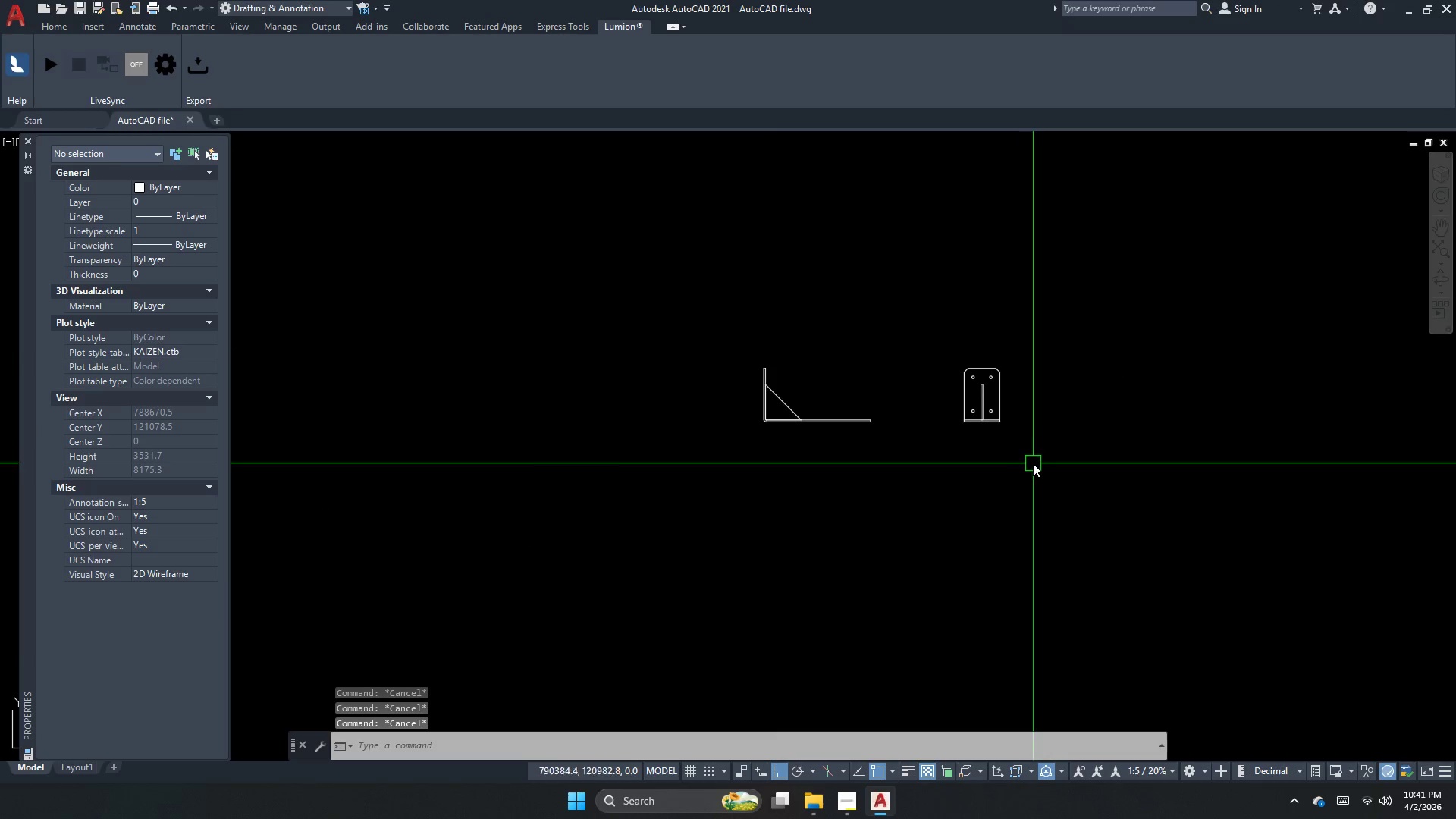 
left_click_drag(start_coordinate=[1029, 461], to_coordinate=[988, 391])
 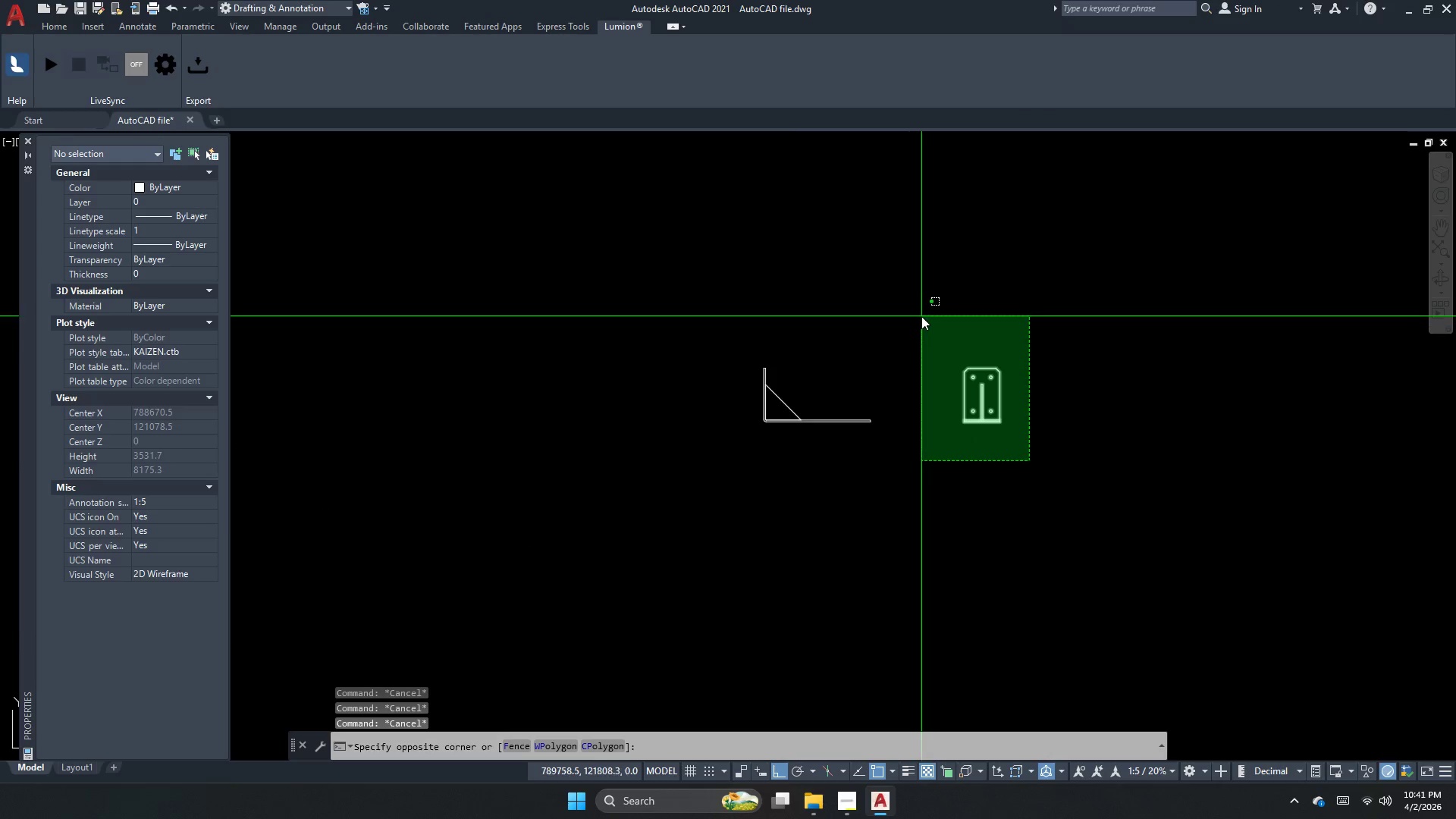 
left_click_drag(start_coordinate=[921, 316], to_coordinate=[923, 322])
 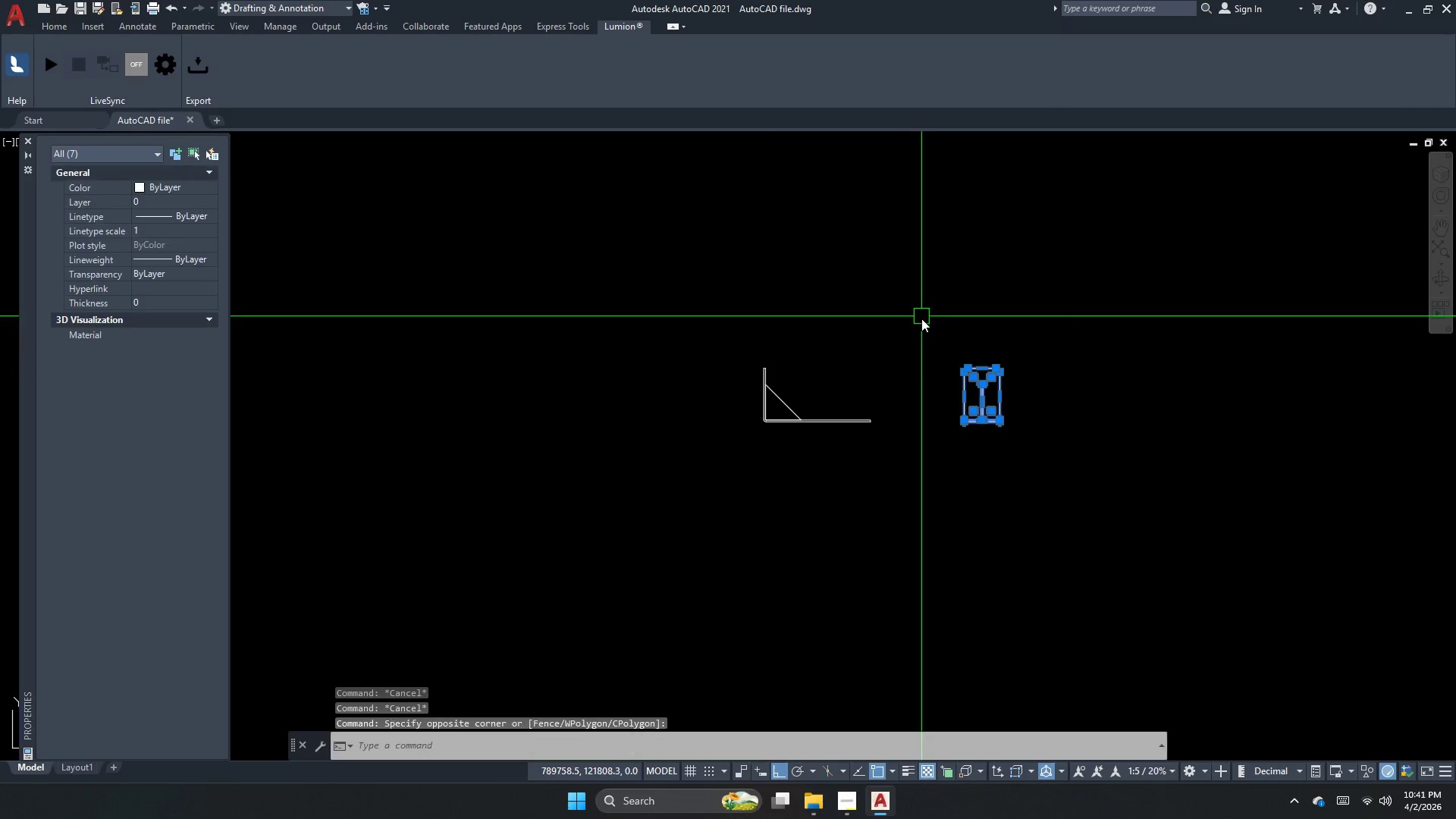 
key(M)
 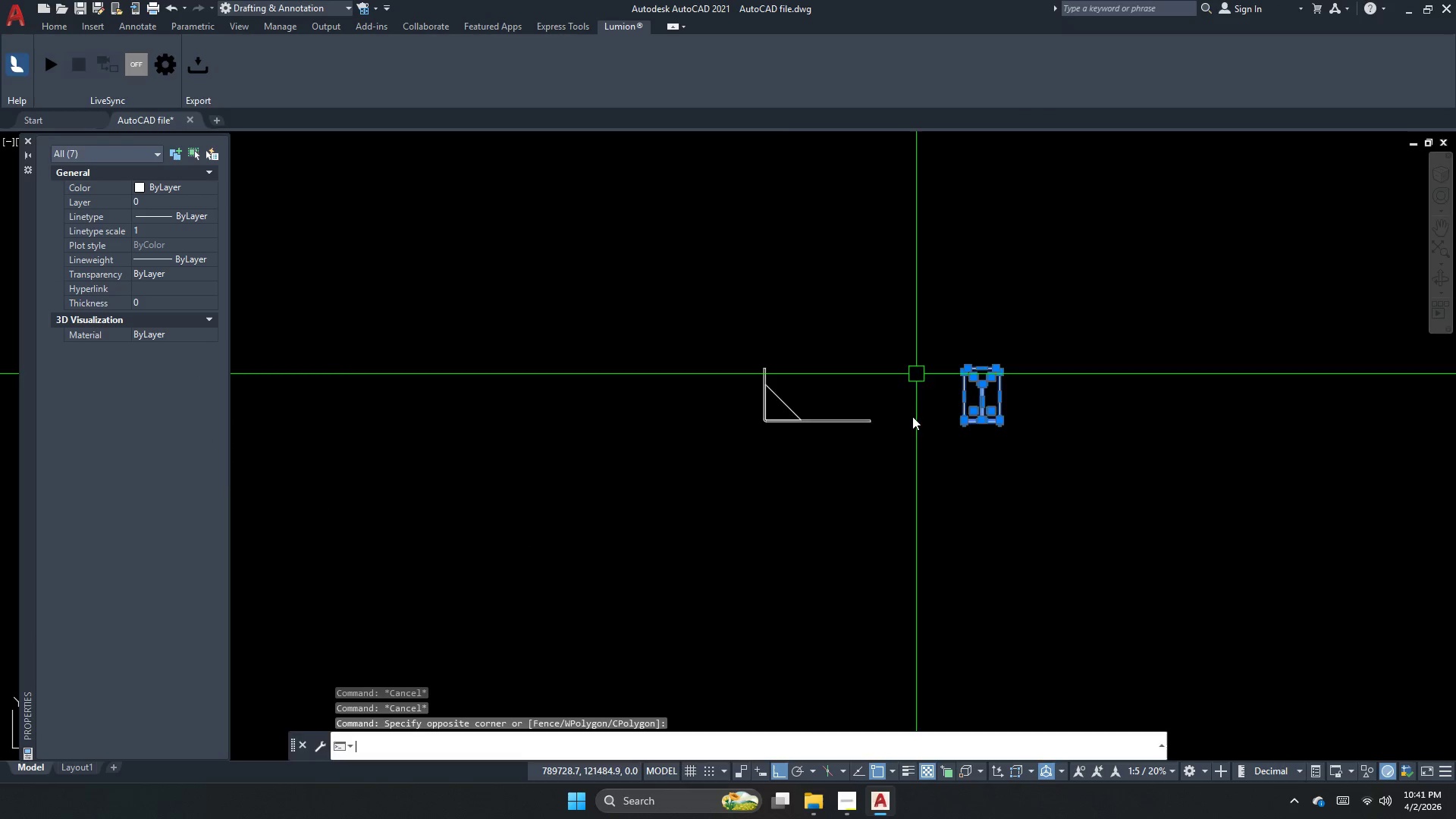 
key(Space)
 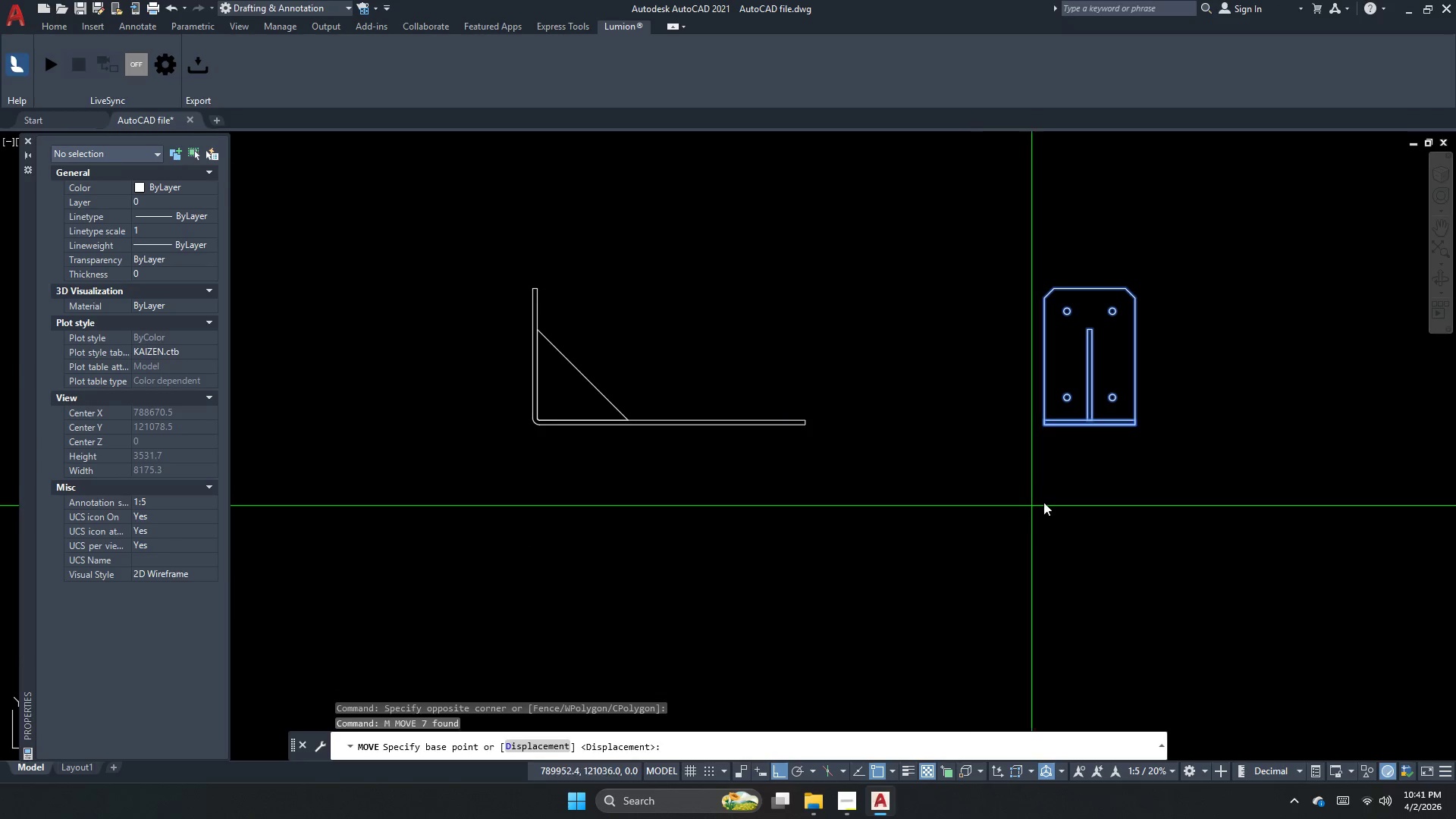 
left_click_drag(start_coordinate=[1047, 500], to_coordinate=[1042, 500])
 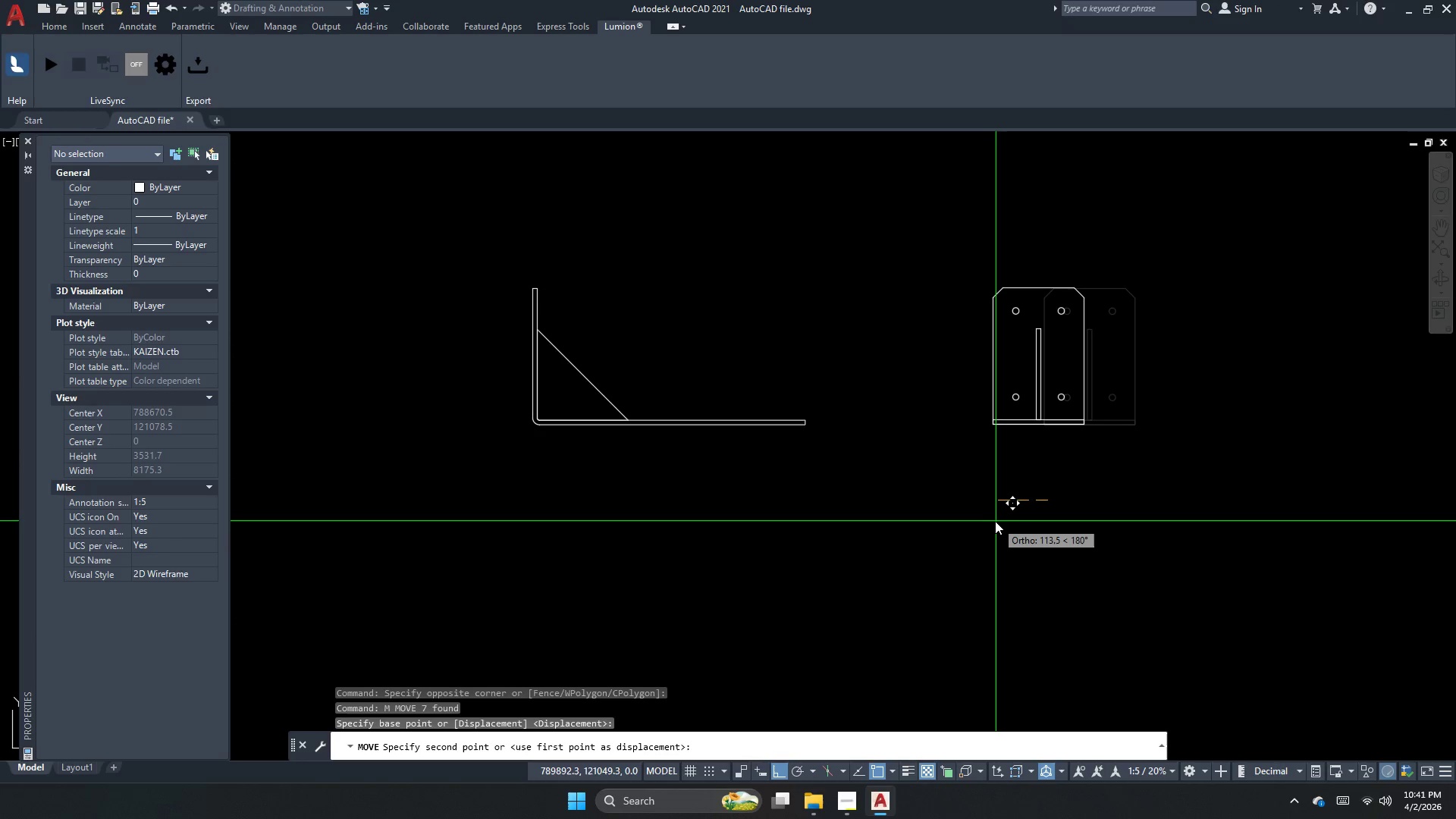 
scroll: coordinate [913, 419], scroll_direction: up, amount: 2.0
 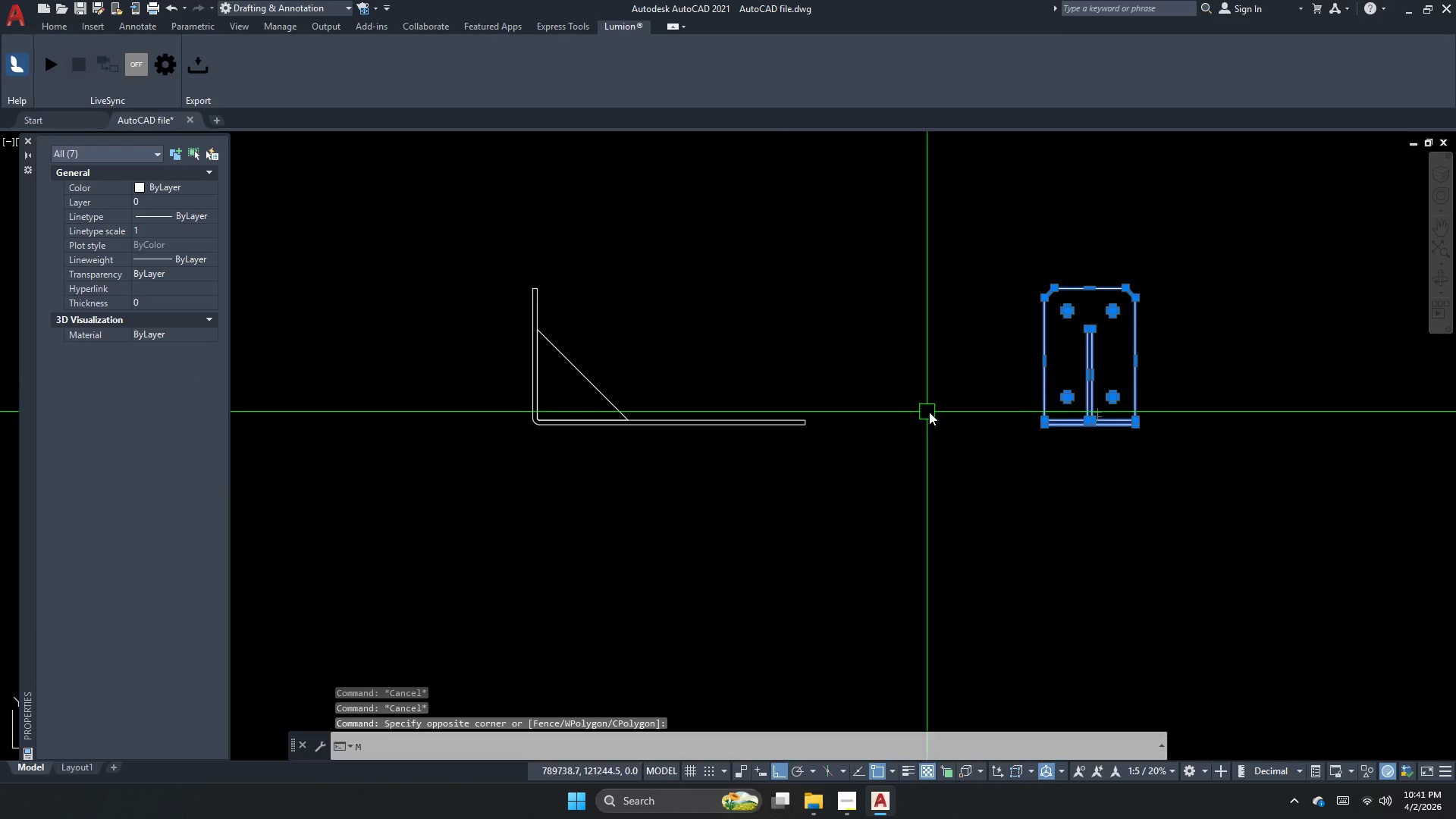 
left_click([996, 519])
 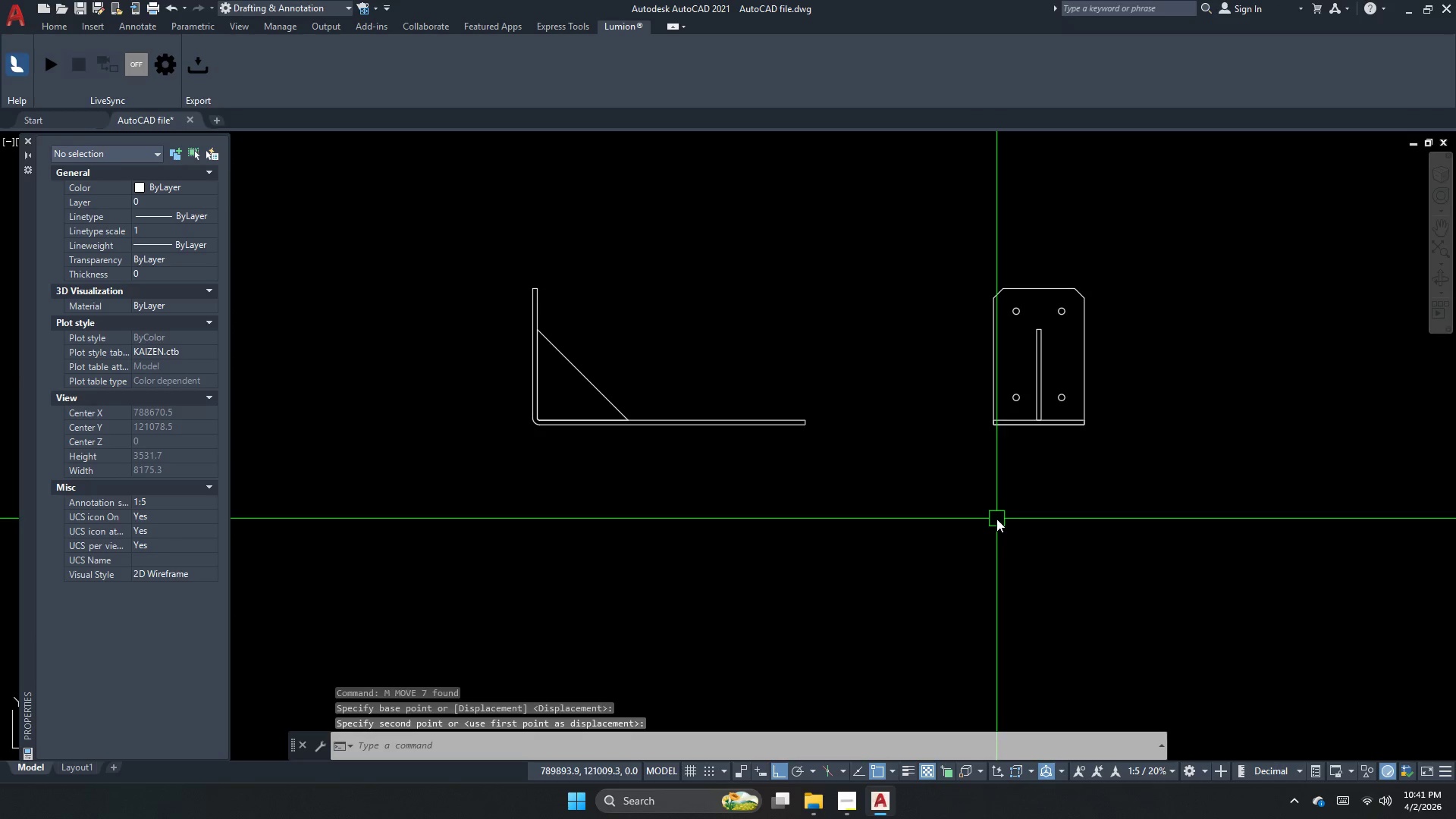 
key(Escape)
 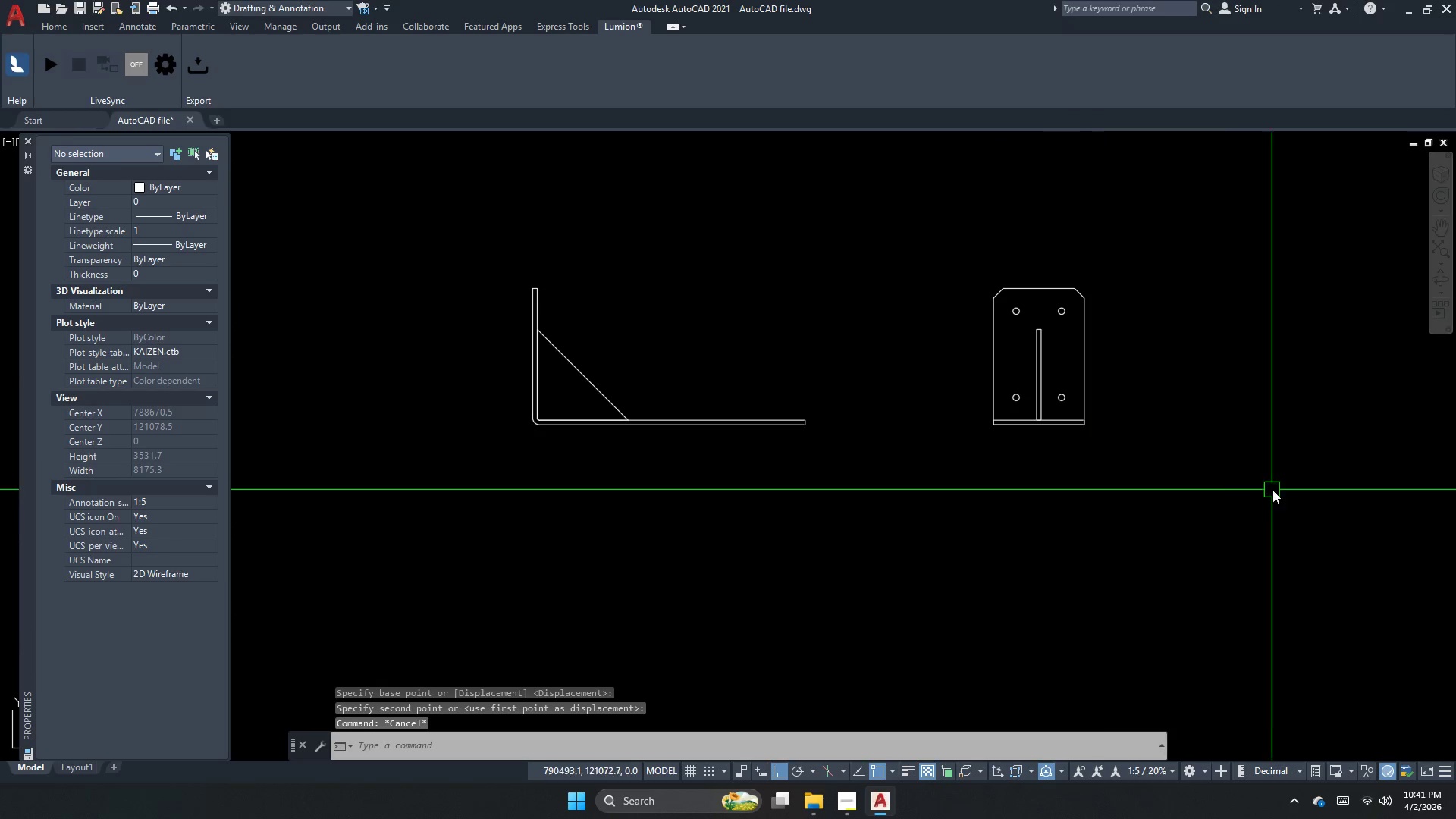 
left_click_drag(start_coordinate=[1227, 494], to_coordinate=[1177, 444])
 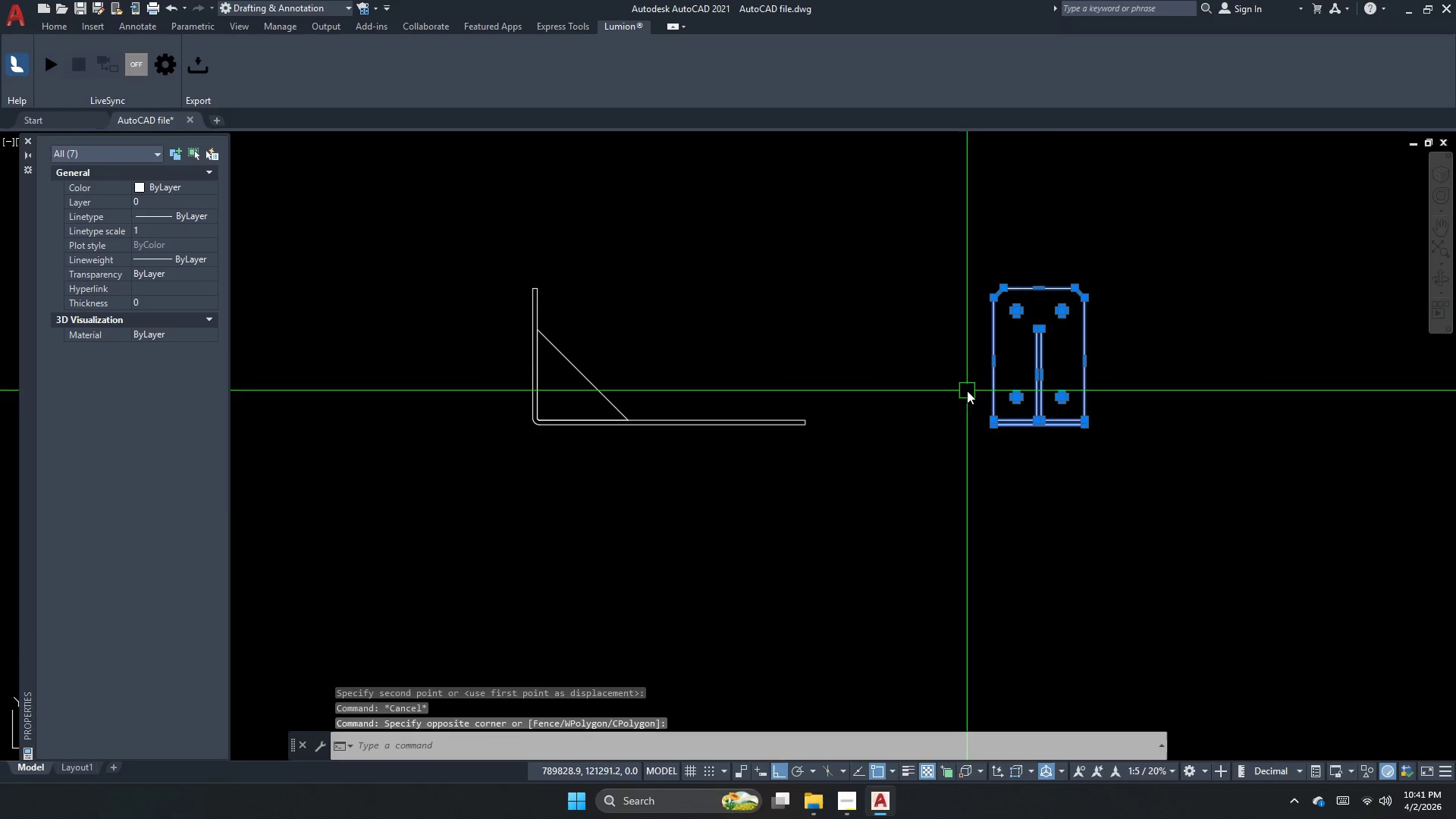 
key(Escape)
 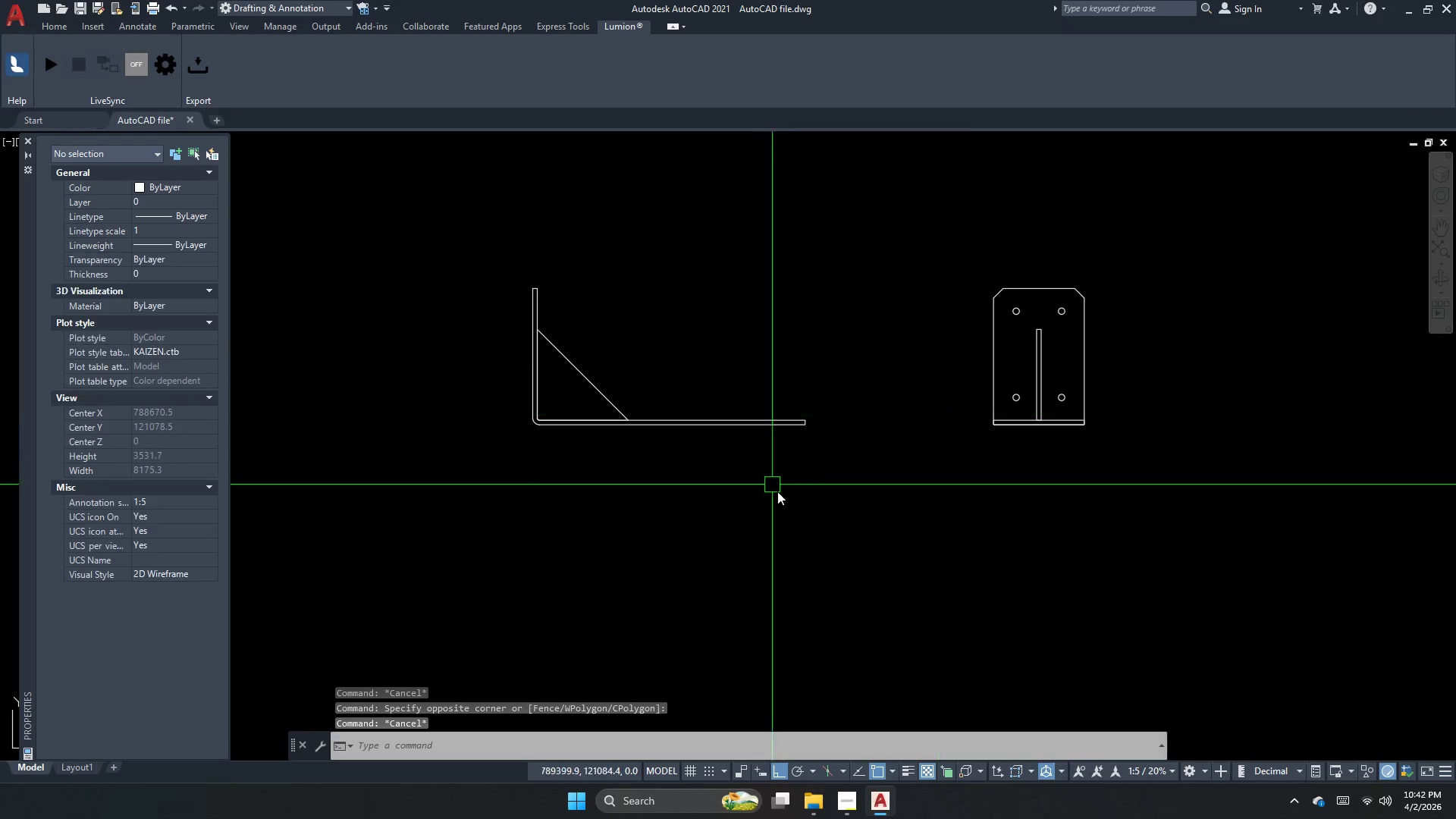 
left_click_drag(start_coordinate=[787, 497], to_coordinate=[722, 460])
 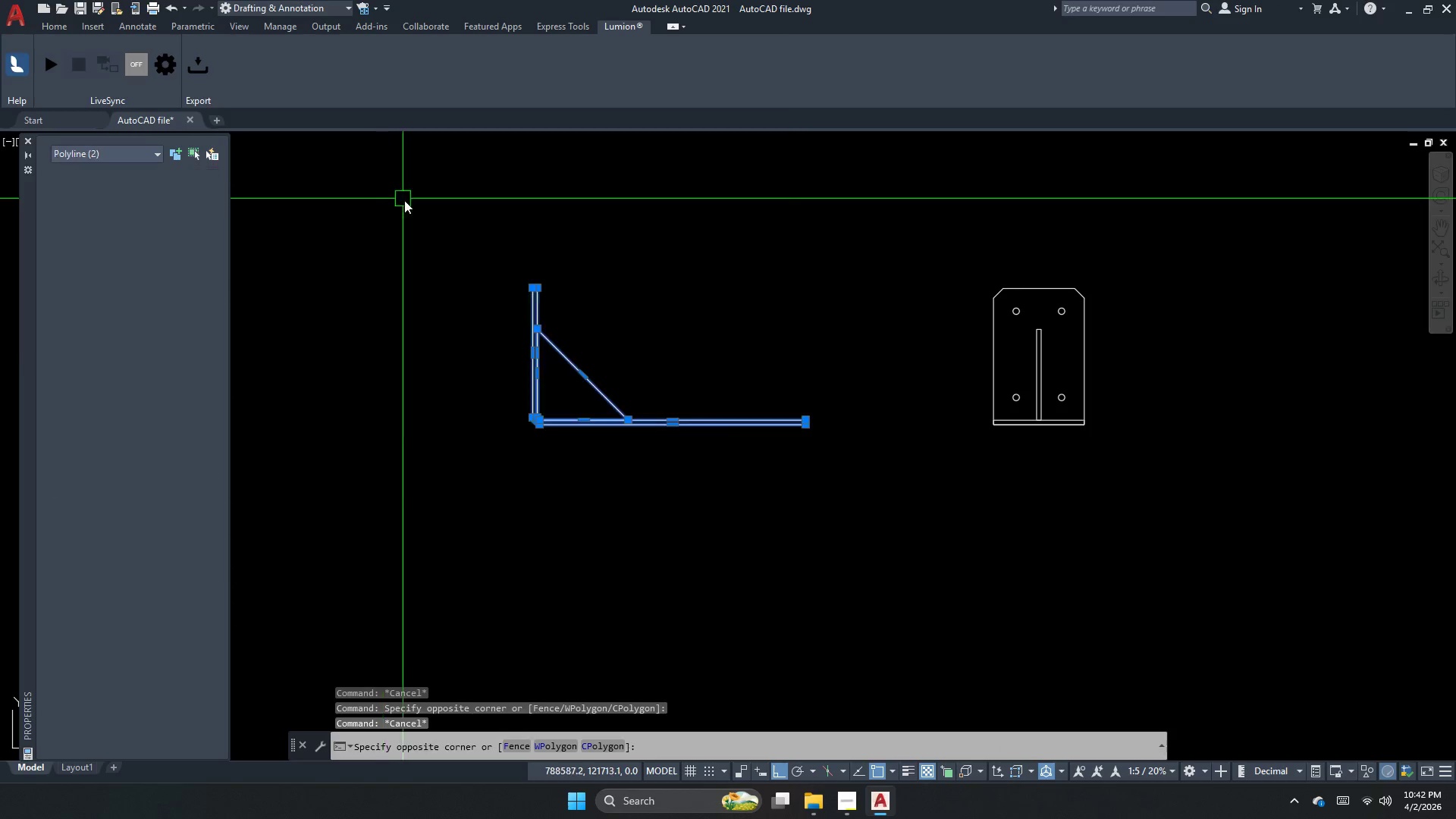 
key(Escape)
 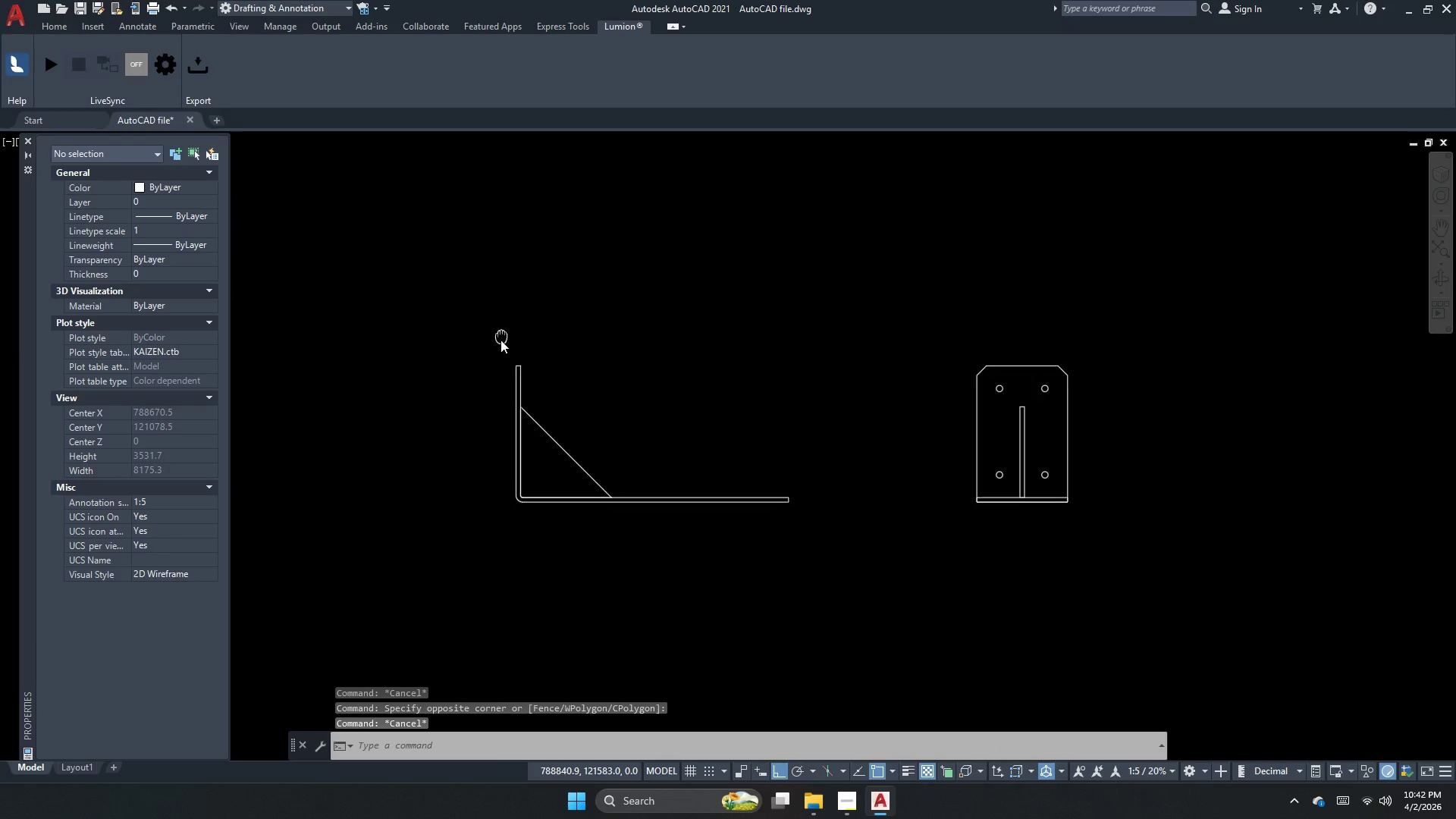 
key(Escape)
 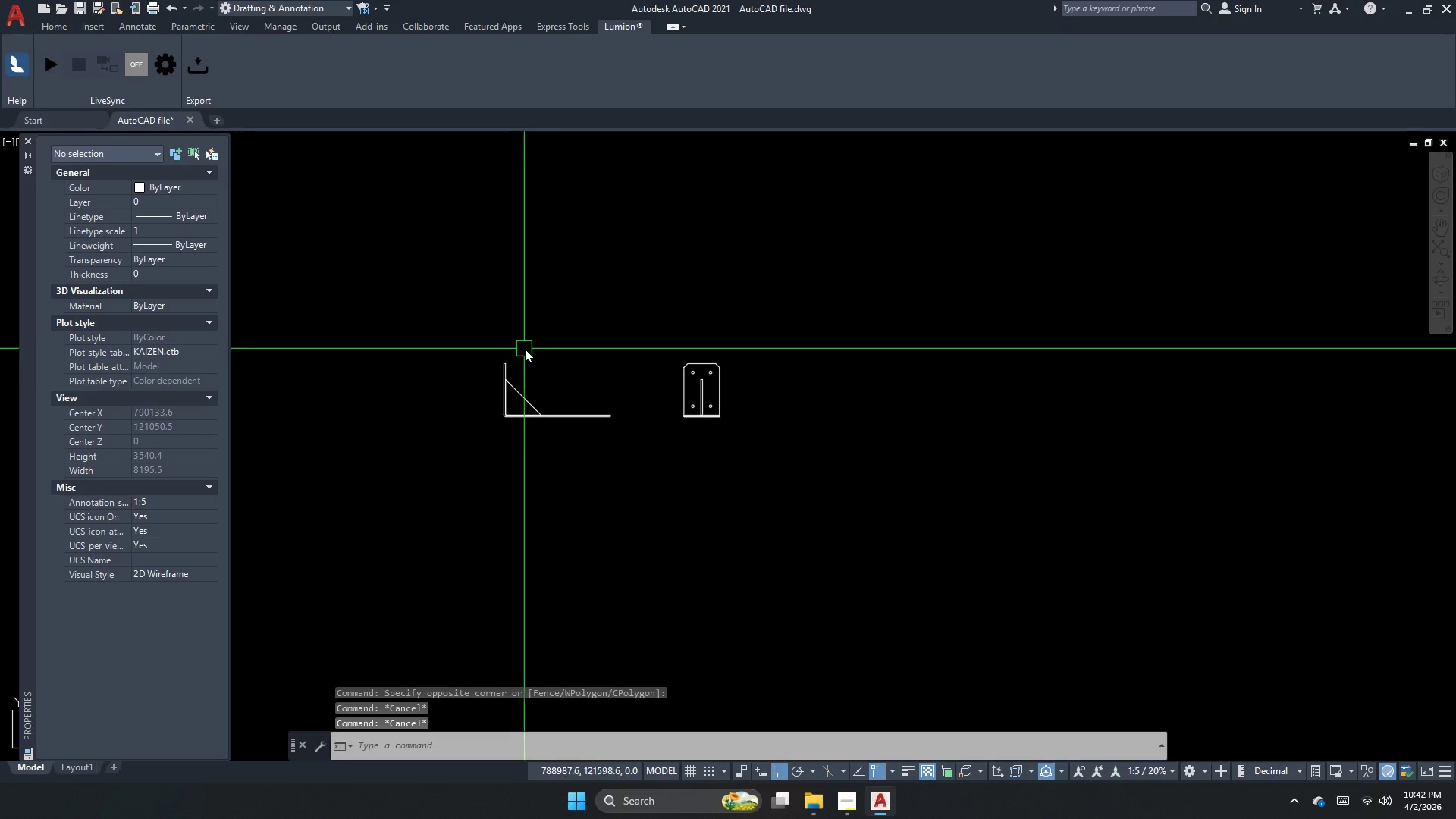 
scroll: coordinate [500, 353], scroll_direction: down, amount: 2.0
 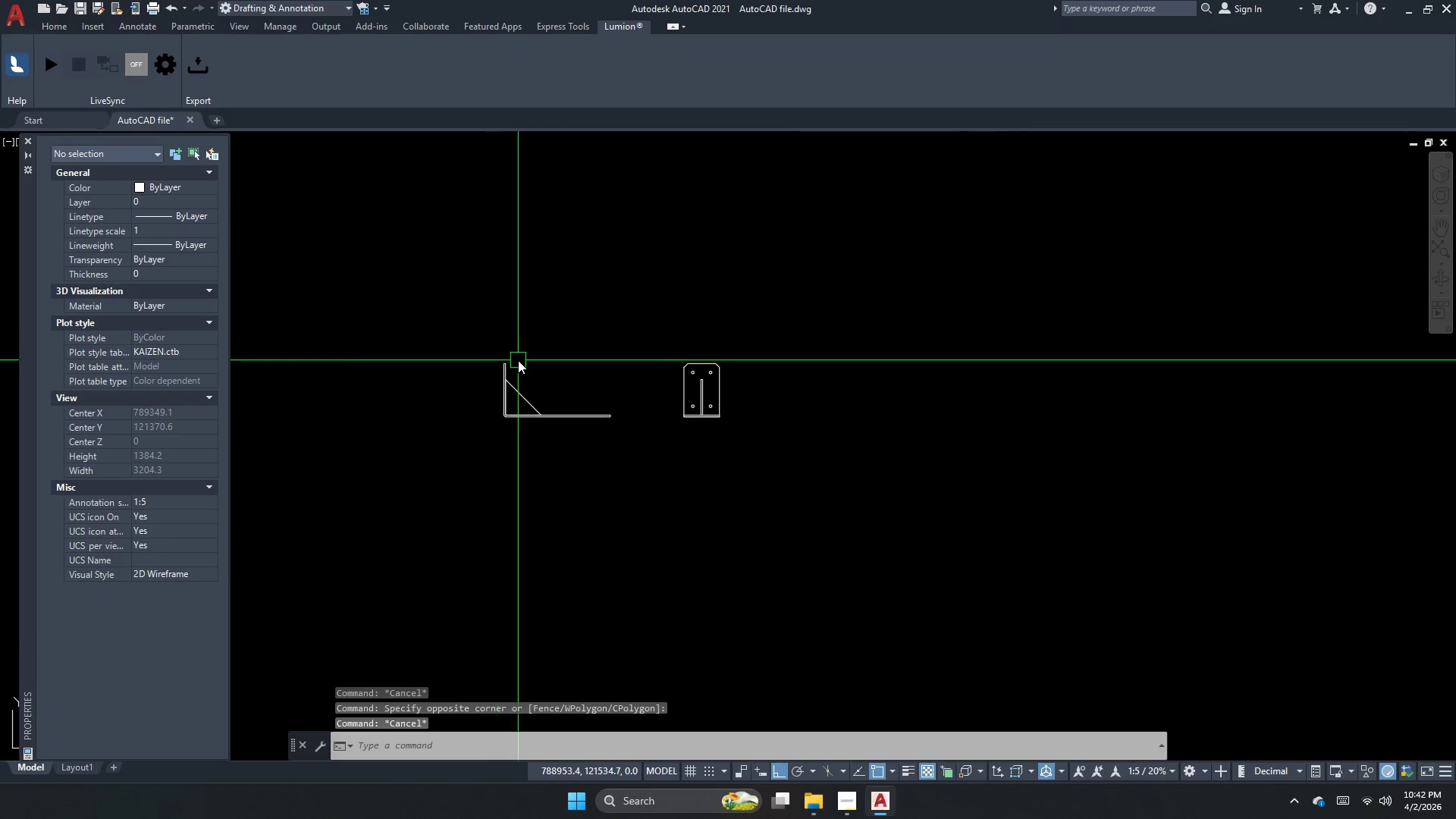 
scroll: coordinate [532, 359], scroll_direction: up, amount: 1.0
 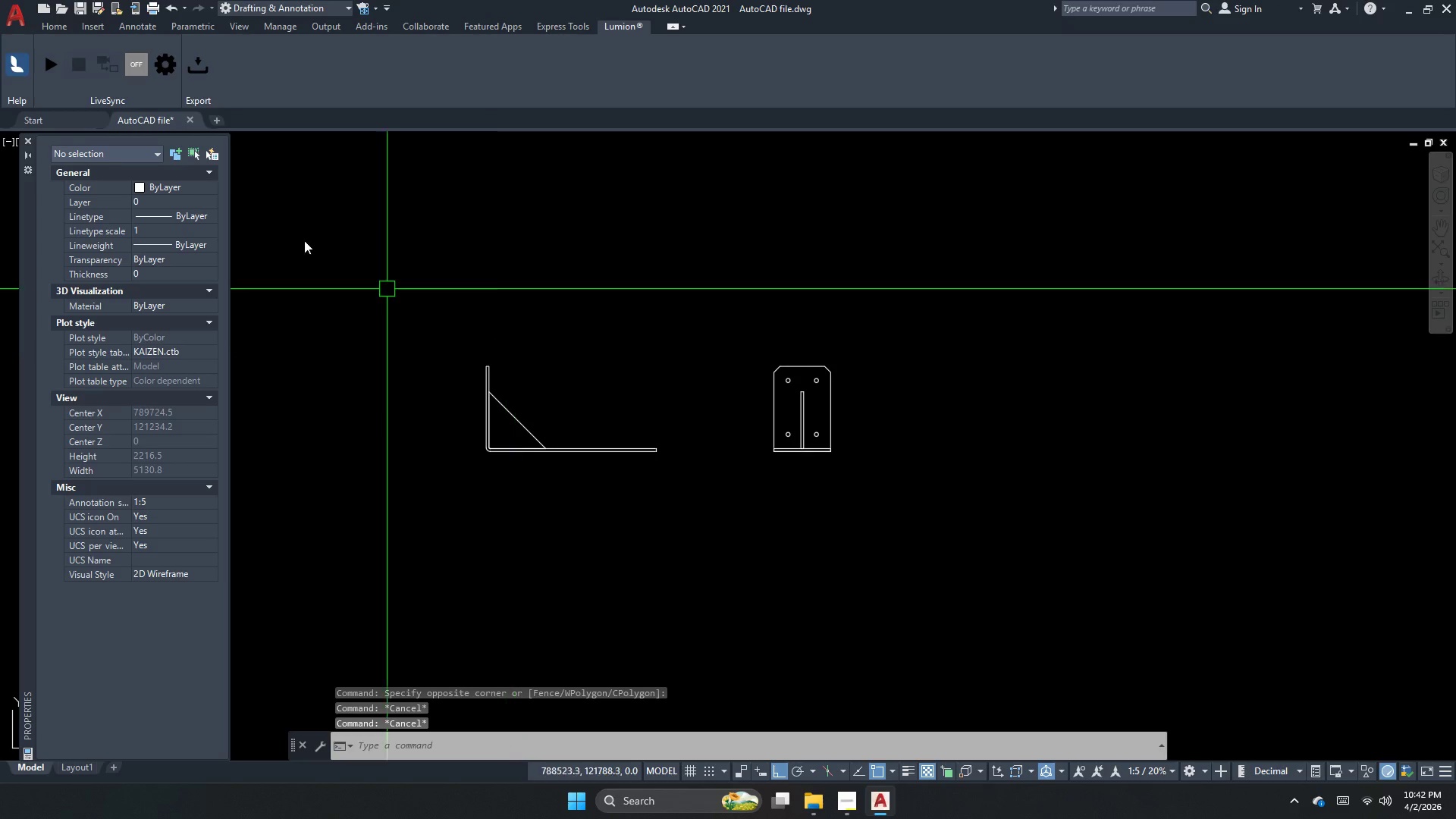 
key(Escape)
 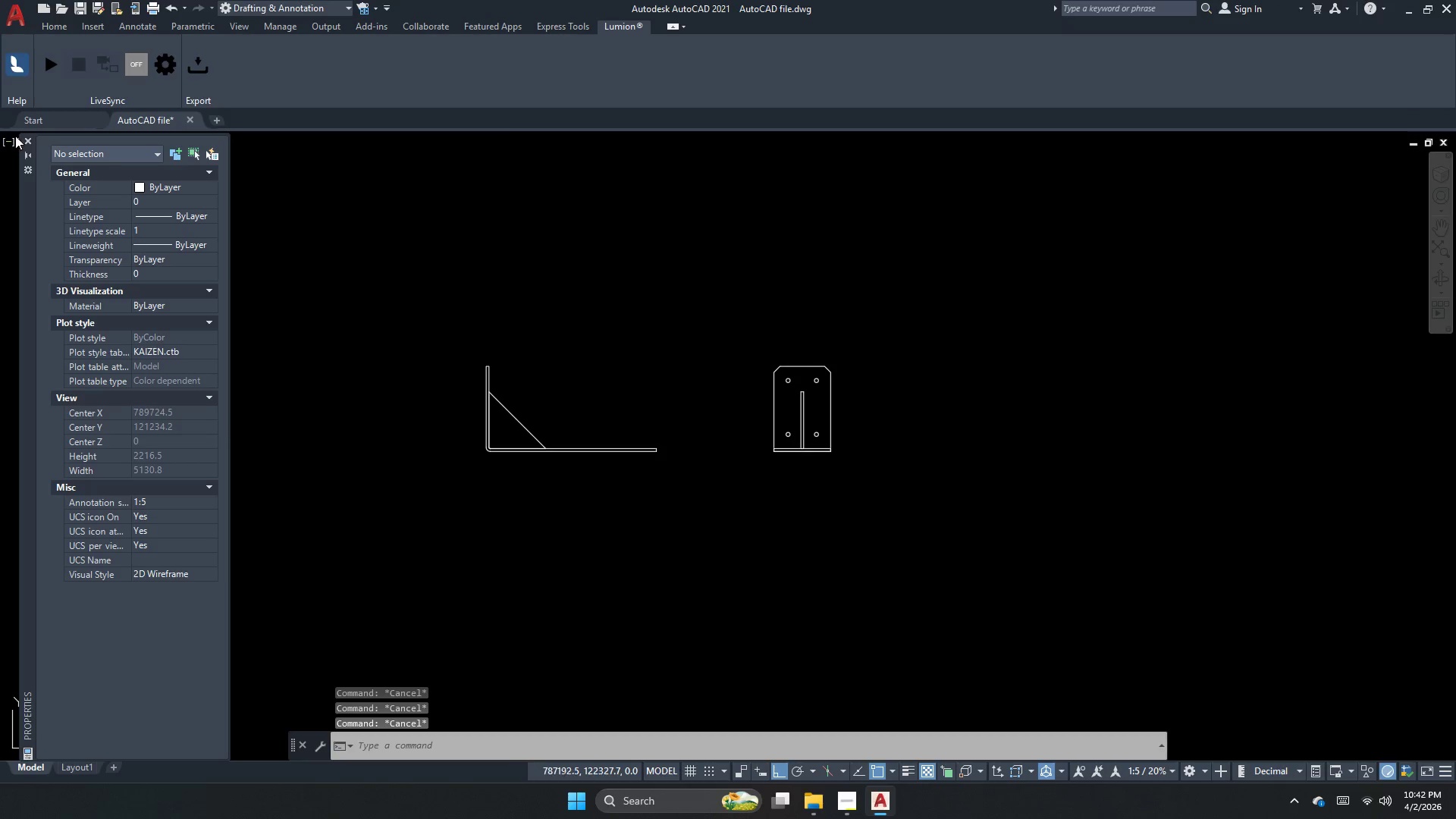 
left_click([24, 136])
 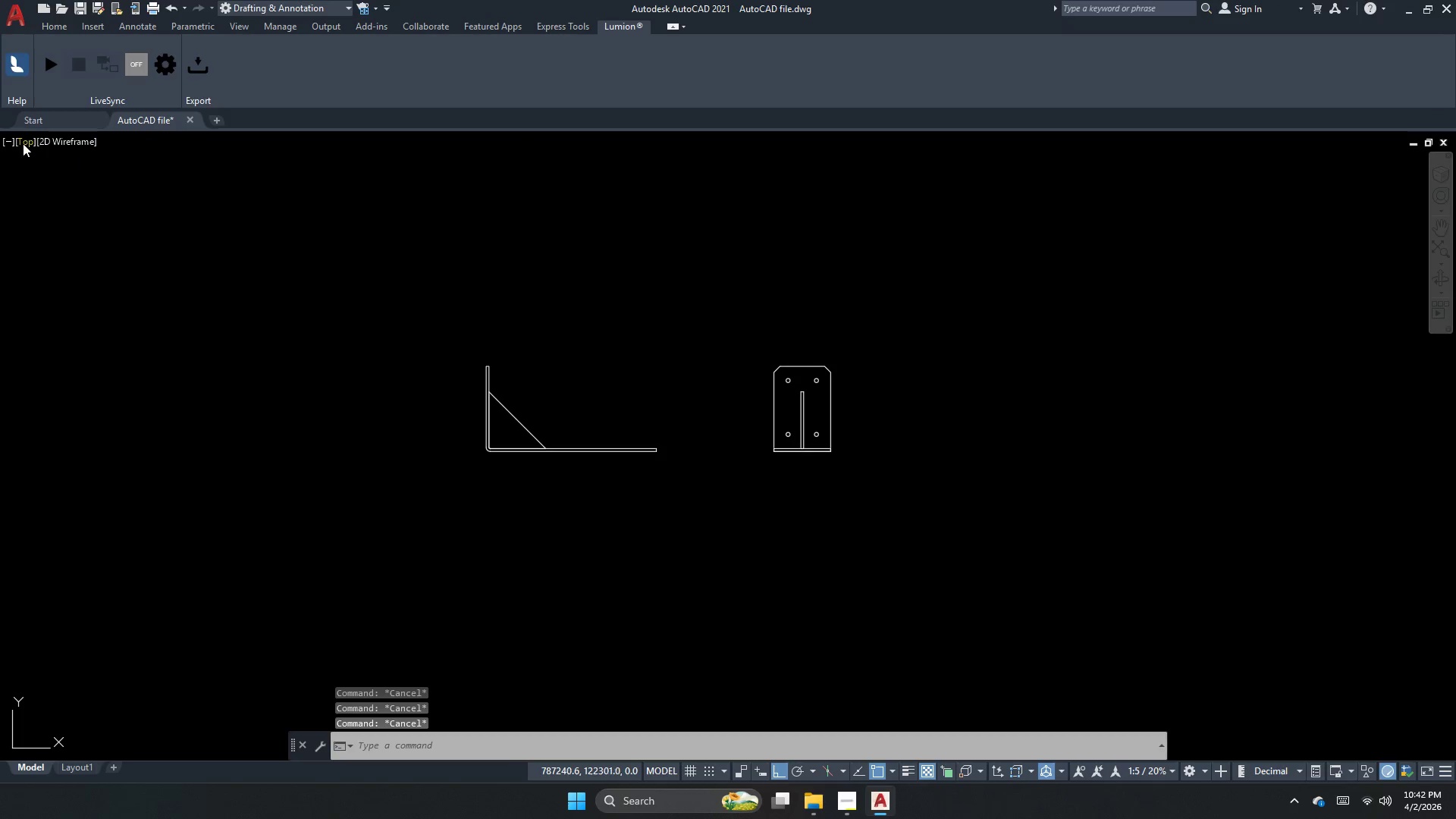 
left_click([23, 143])
 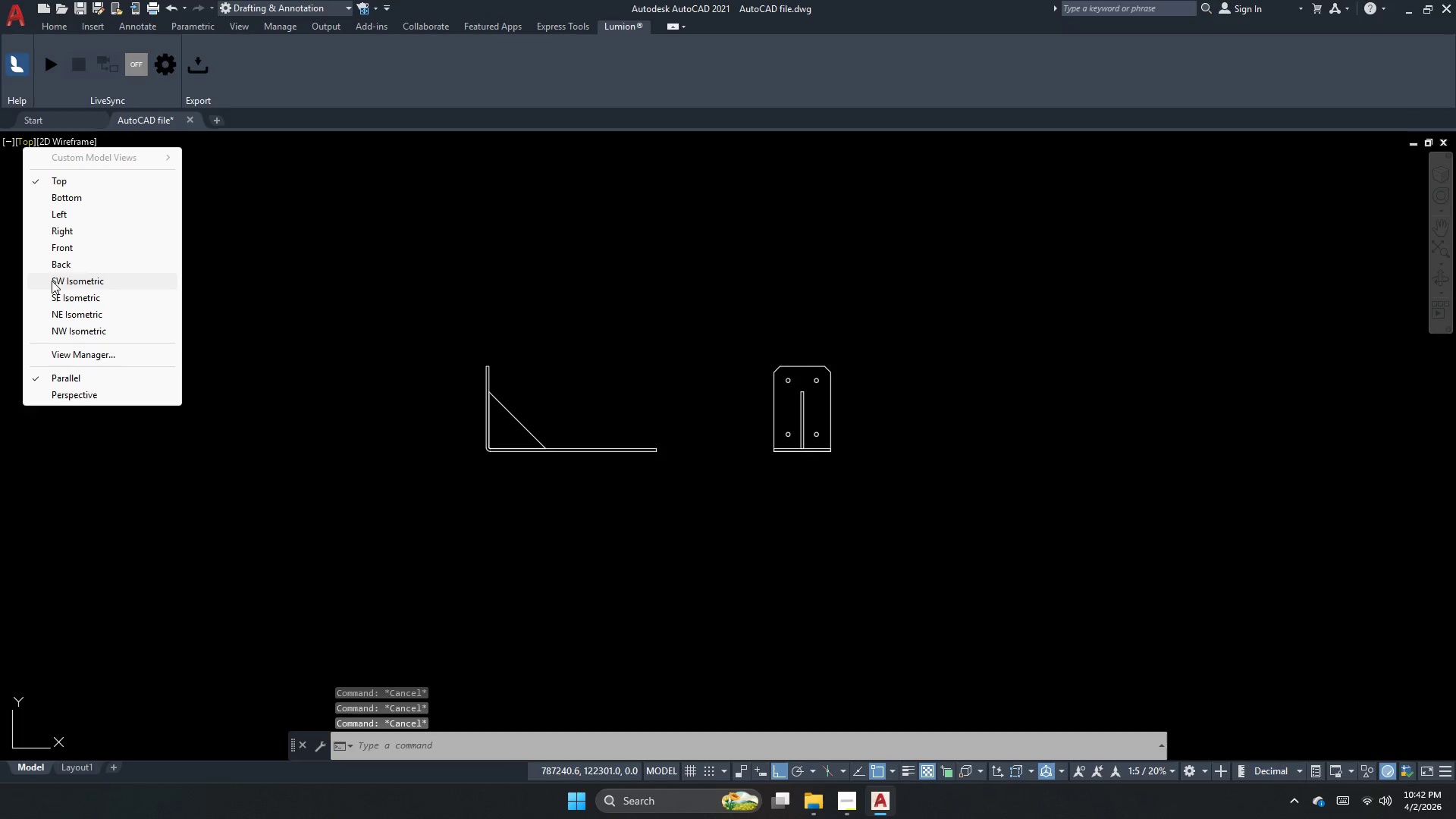 
left_click([61, 280])
 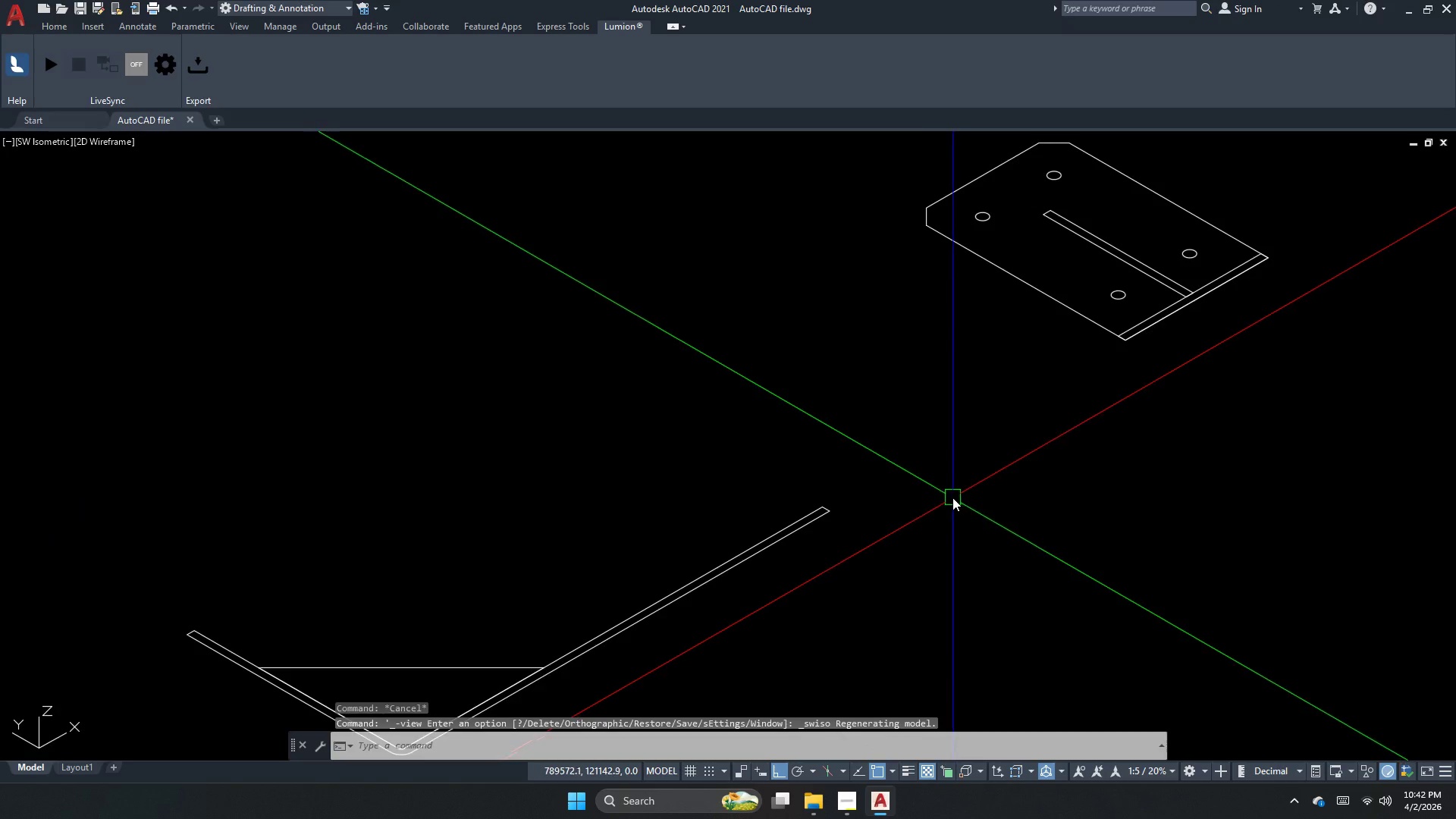 
scroll: coordinate [957, 419], scroll_direction: down, amount: 1.0
 